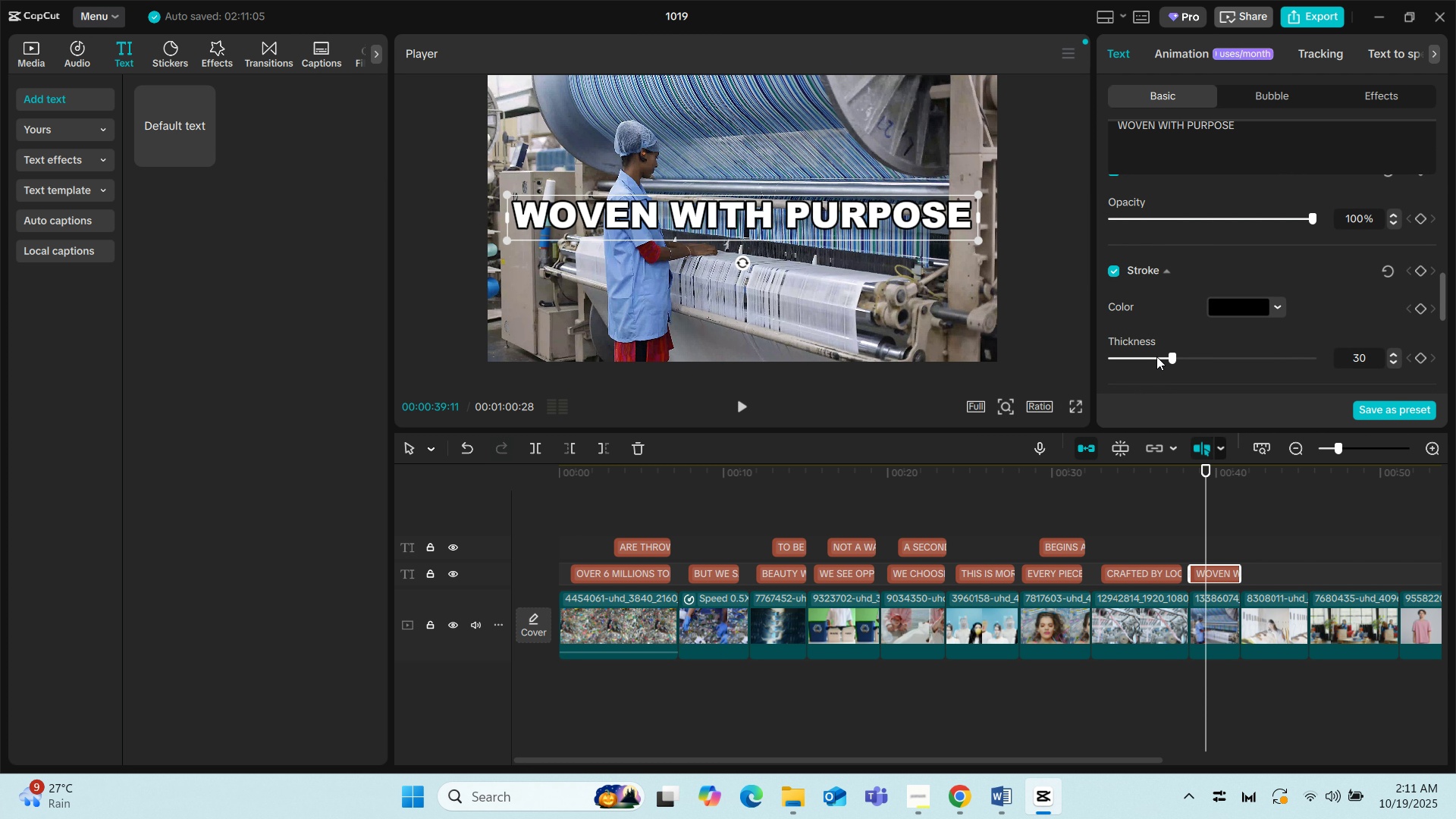 
left_click([1156, 356])
 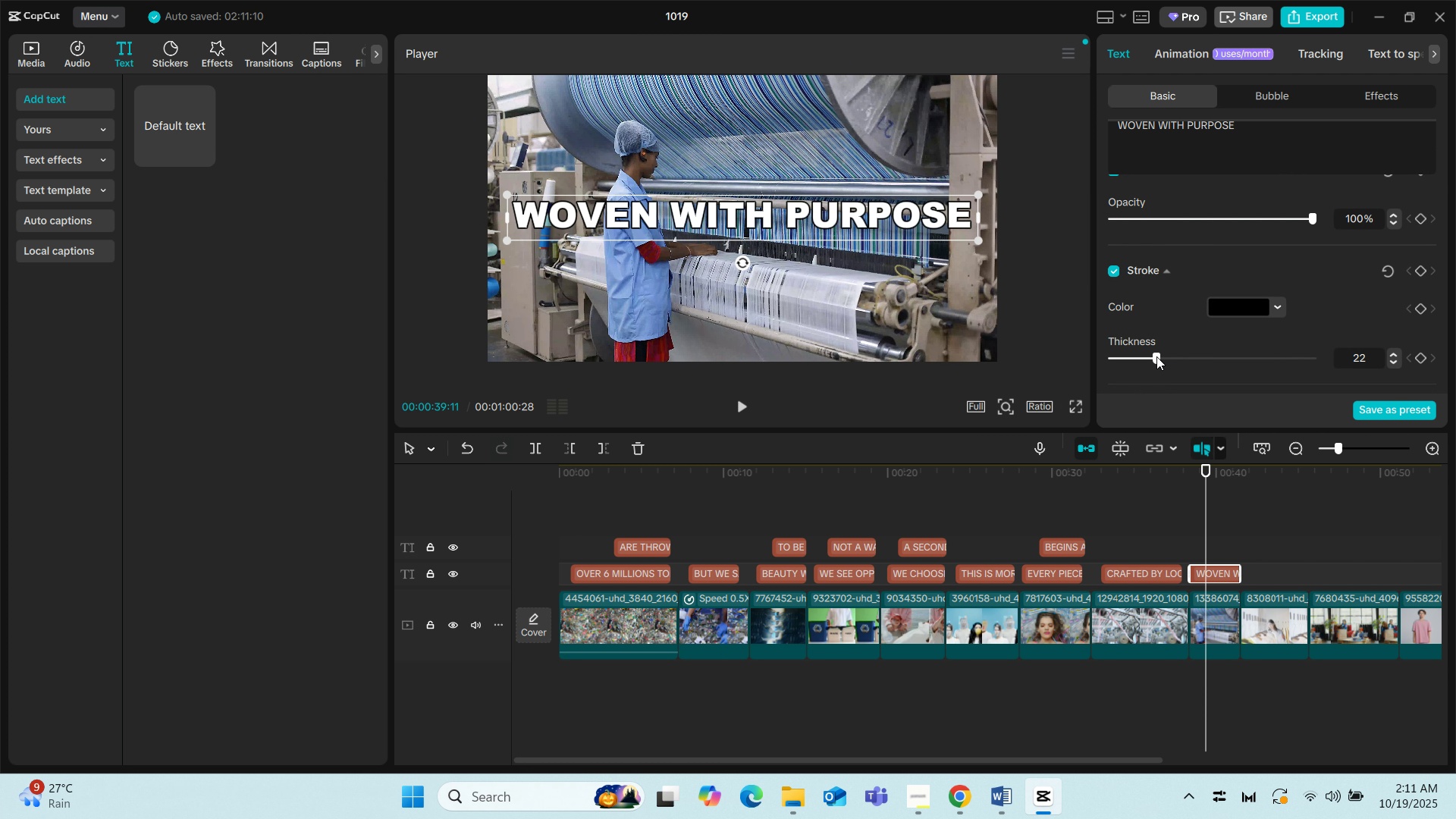 
left_click_drag(start_coordinate=[1156, 356], to_coordinate=[1146, 360])
 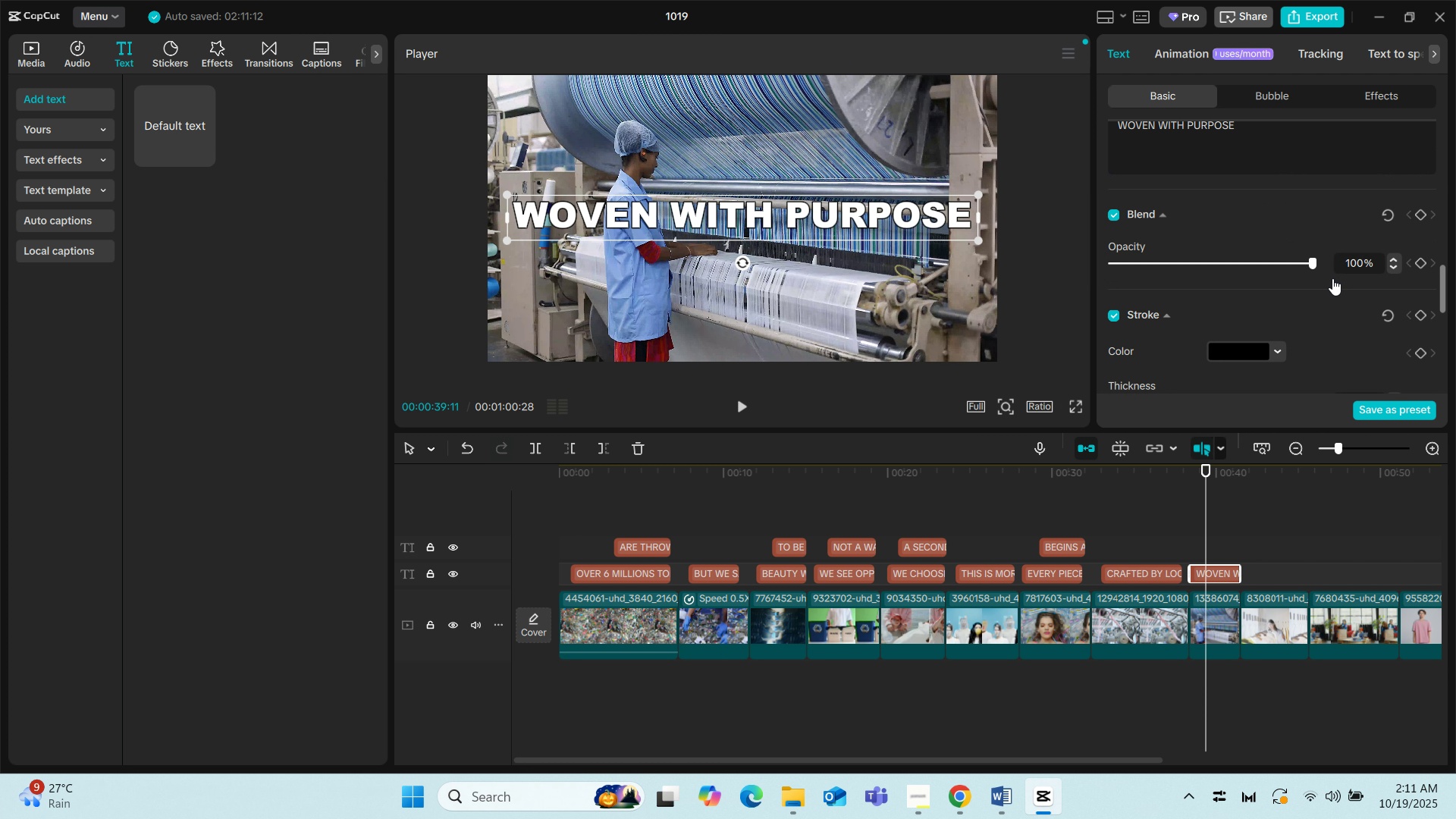 
scroll: coordinate [1386, 247], scroll_direction: up, amount: 19.0
 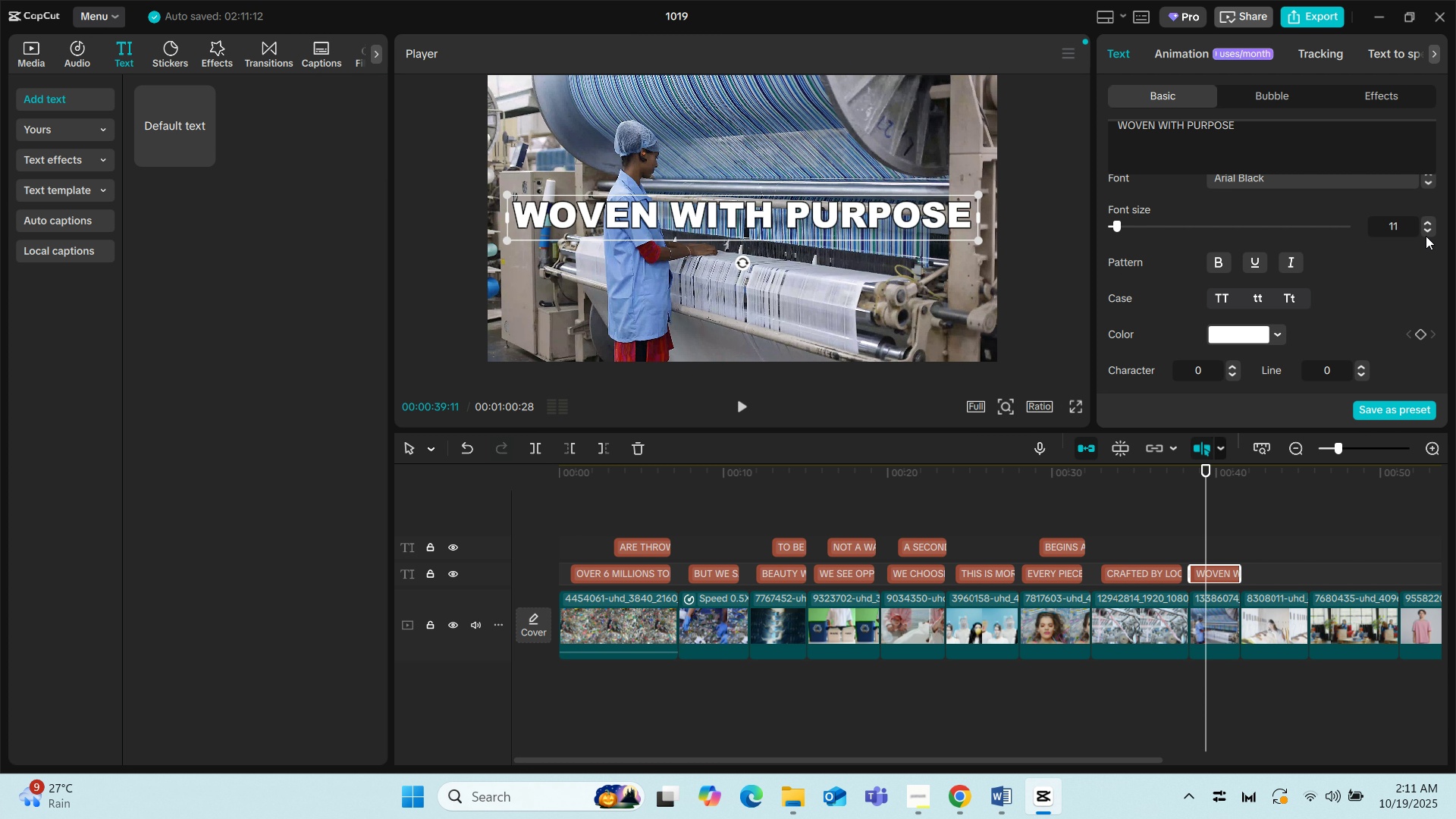 
left_click([1426, 233])
 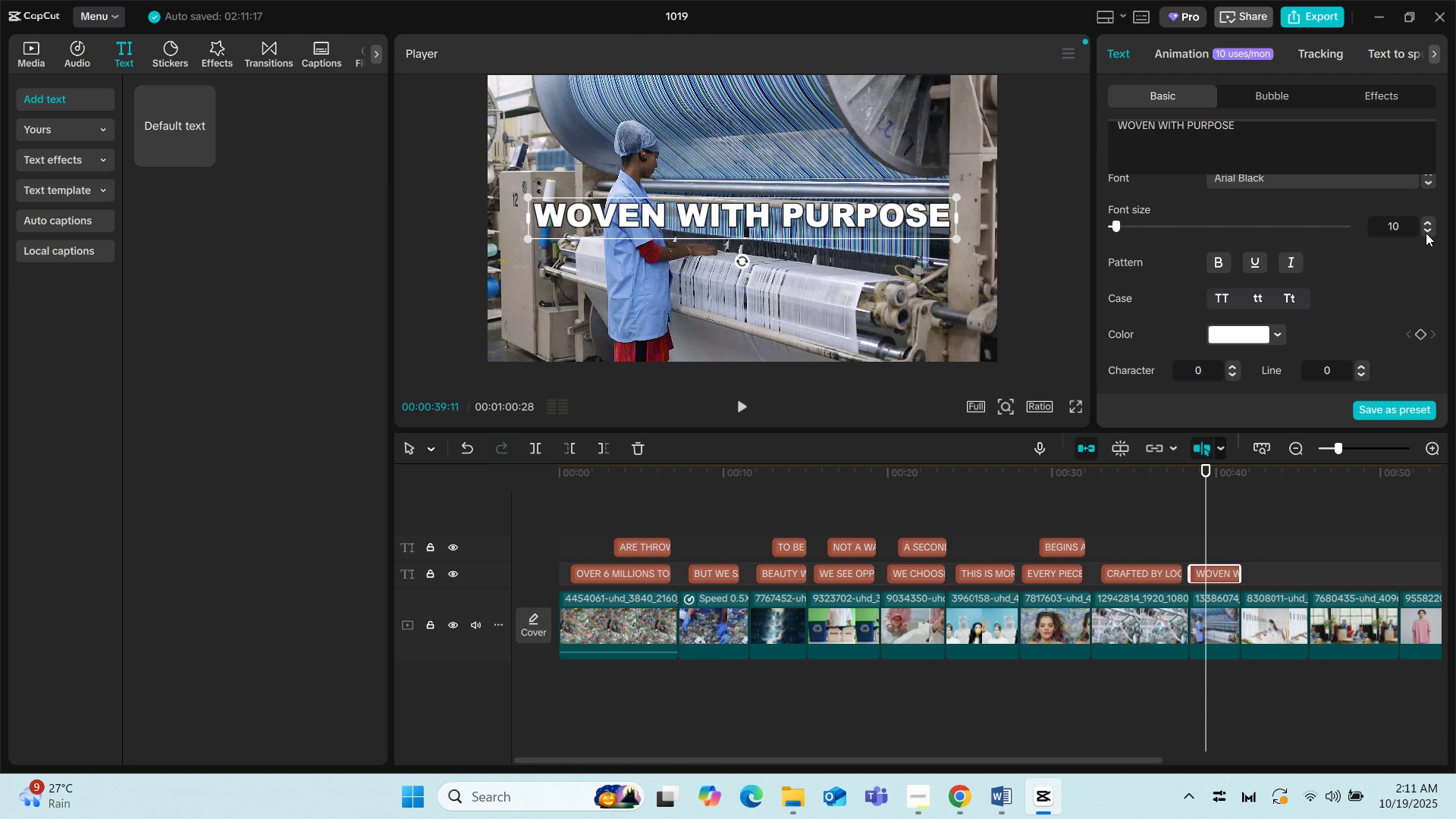 
left_click([1426, 233])
 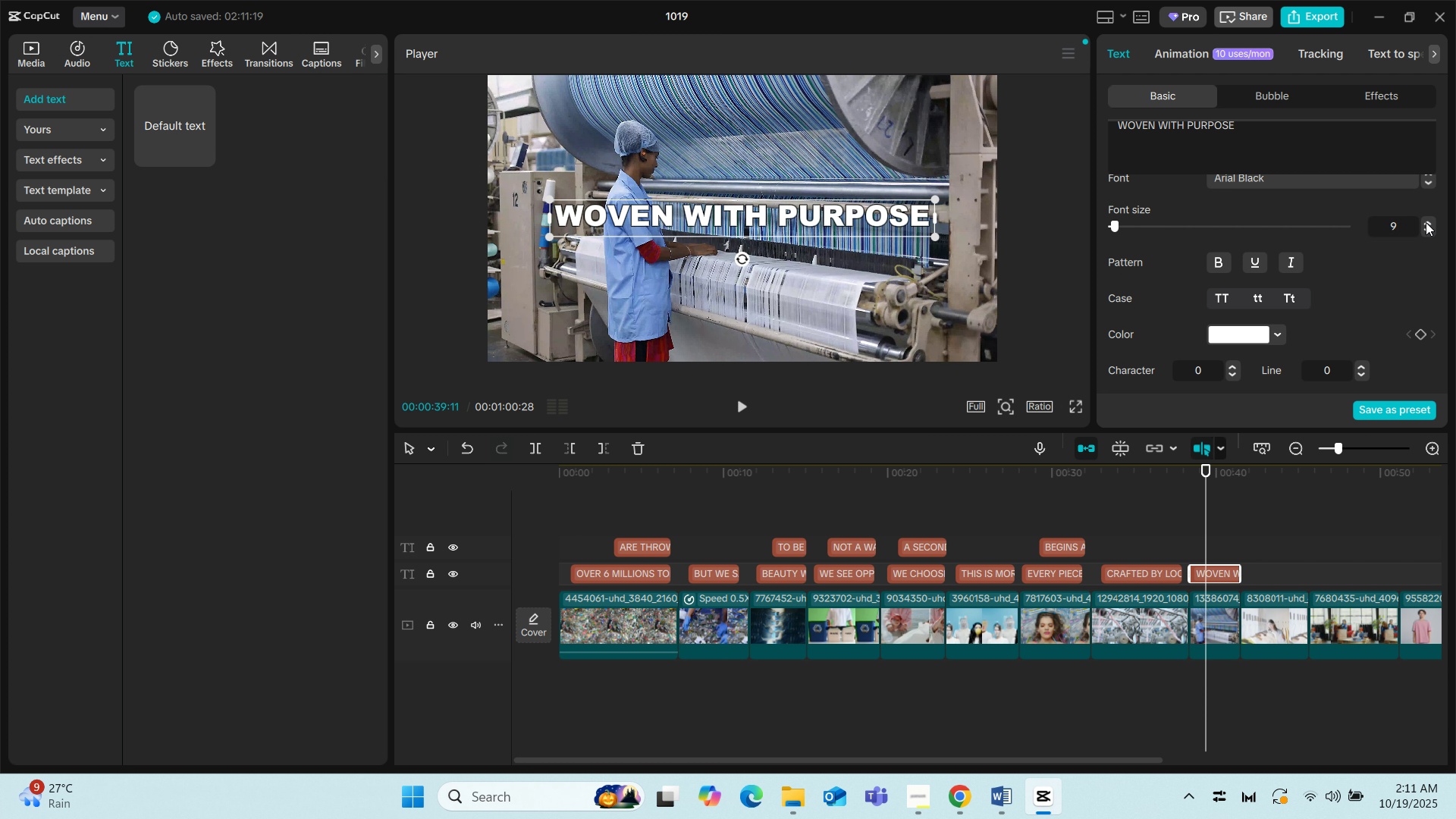 
left_click([1426, 222])
 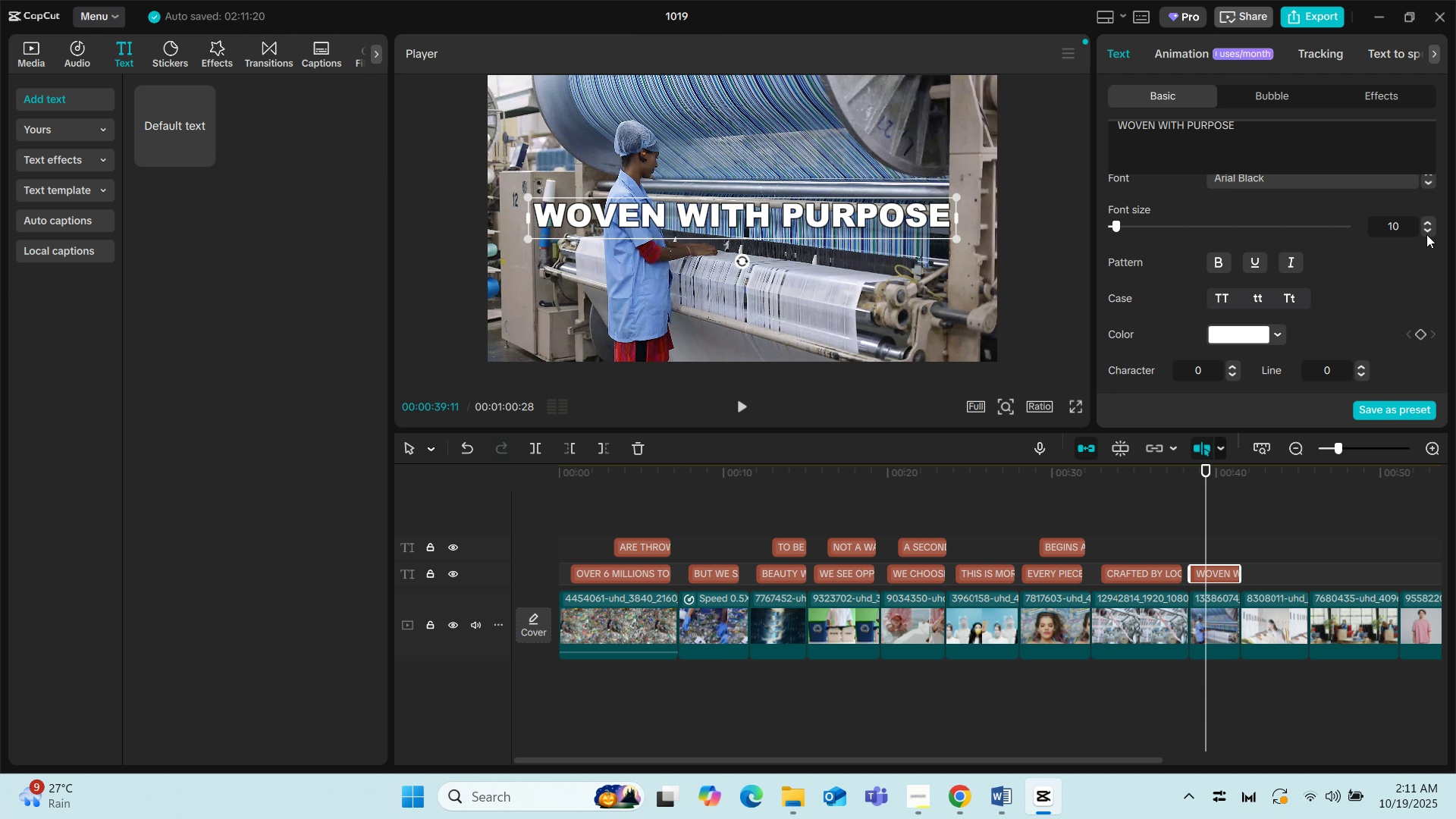 
left_click([1430, 229])
 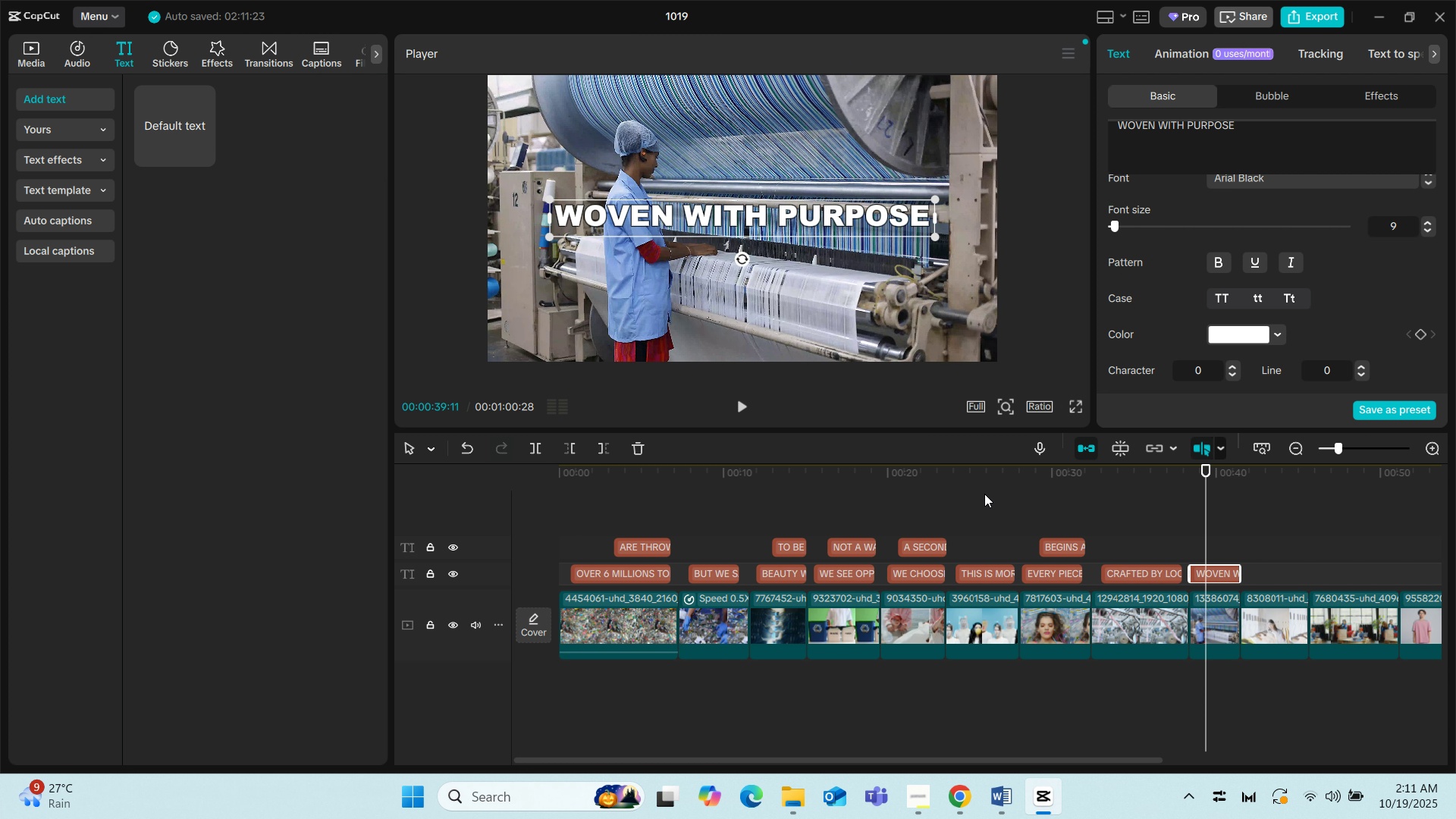 
left_click([1130, 528])
 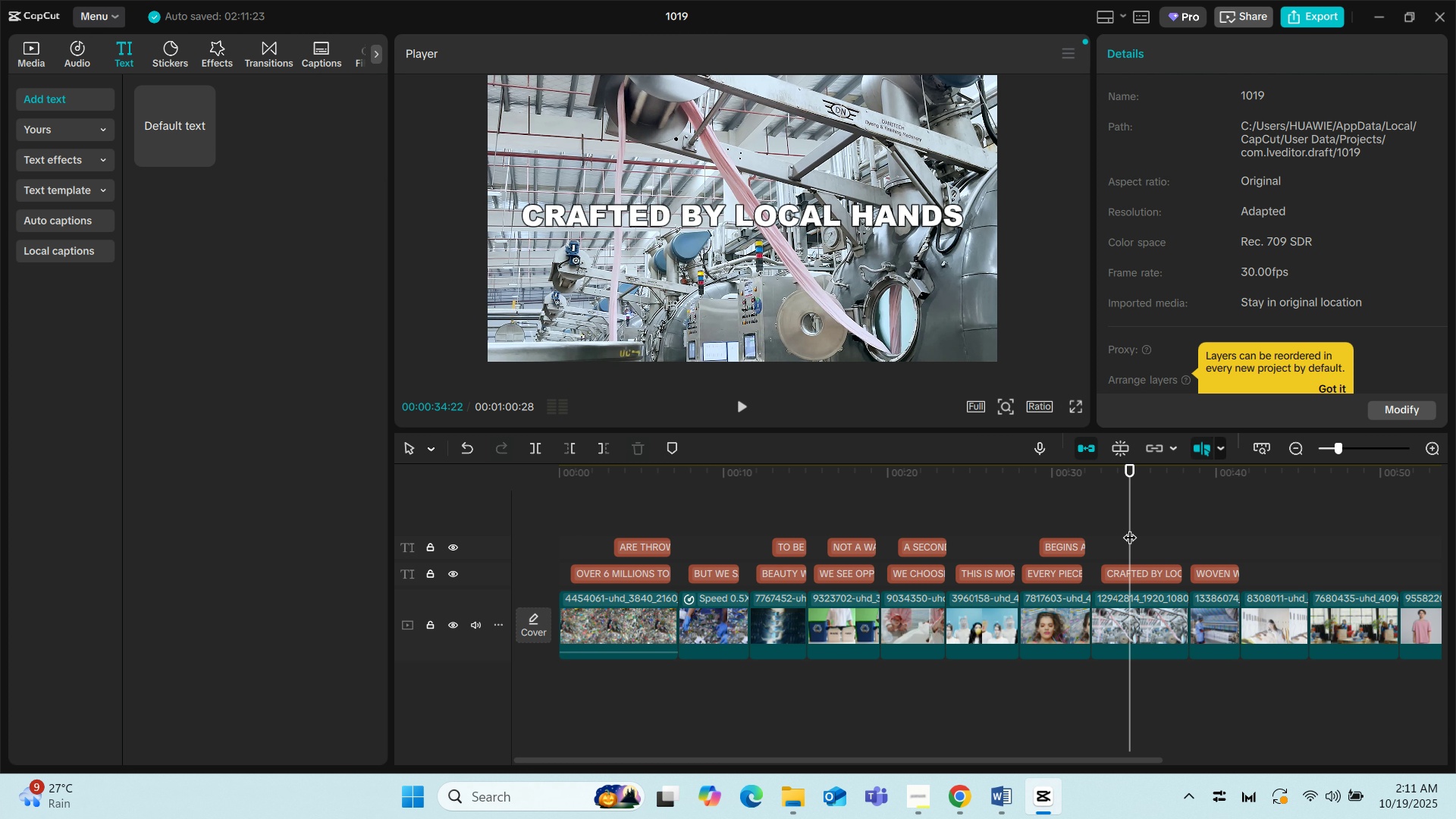 
key(Space)
 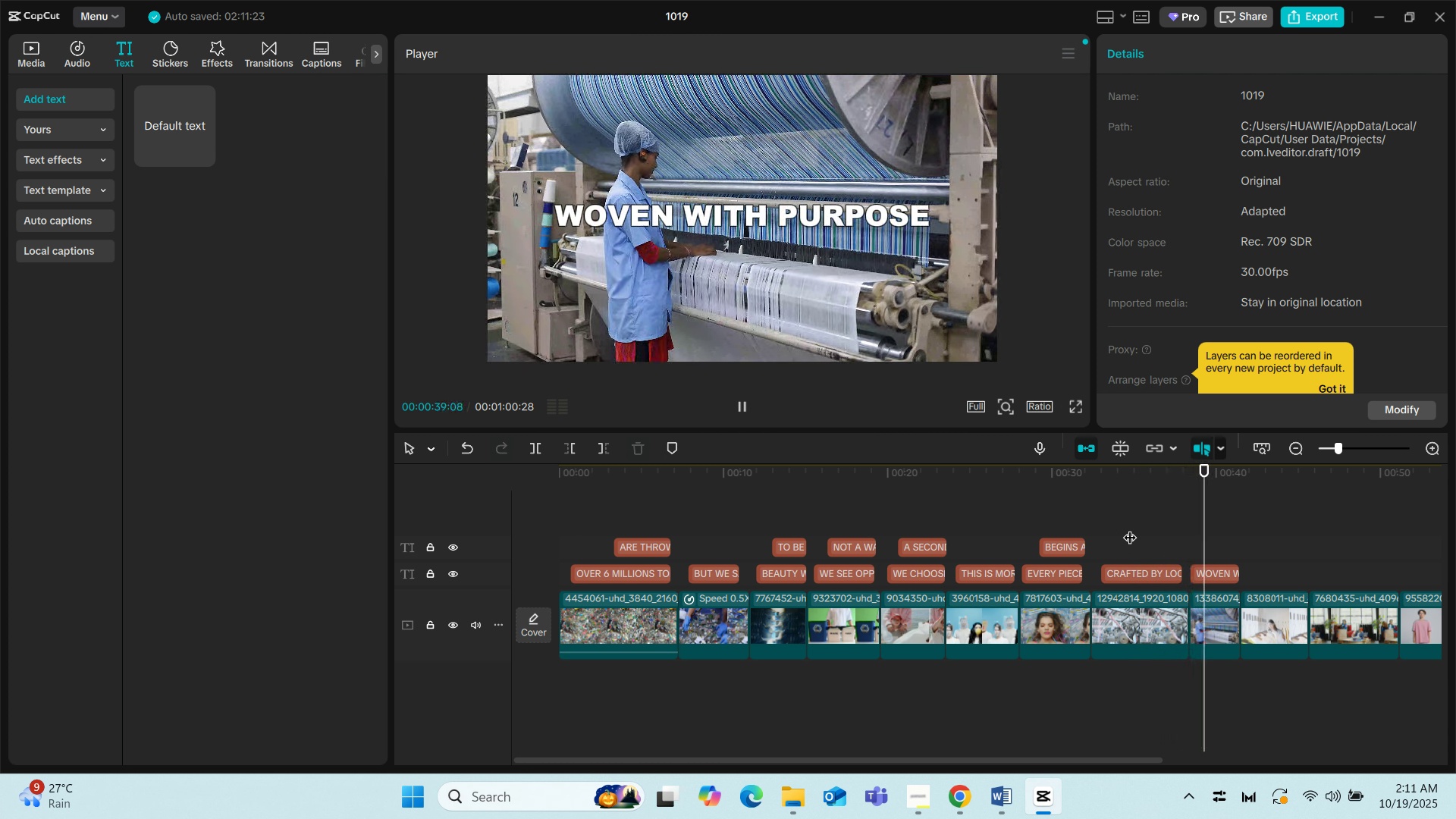 
wait(6.21)
 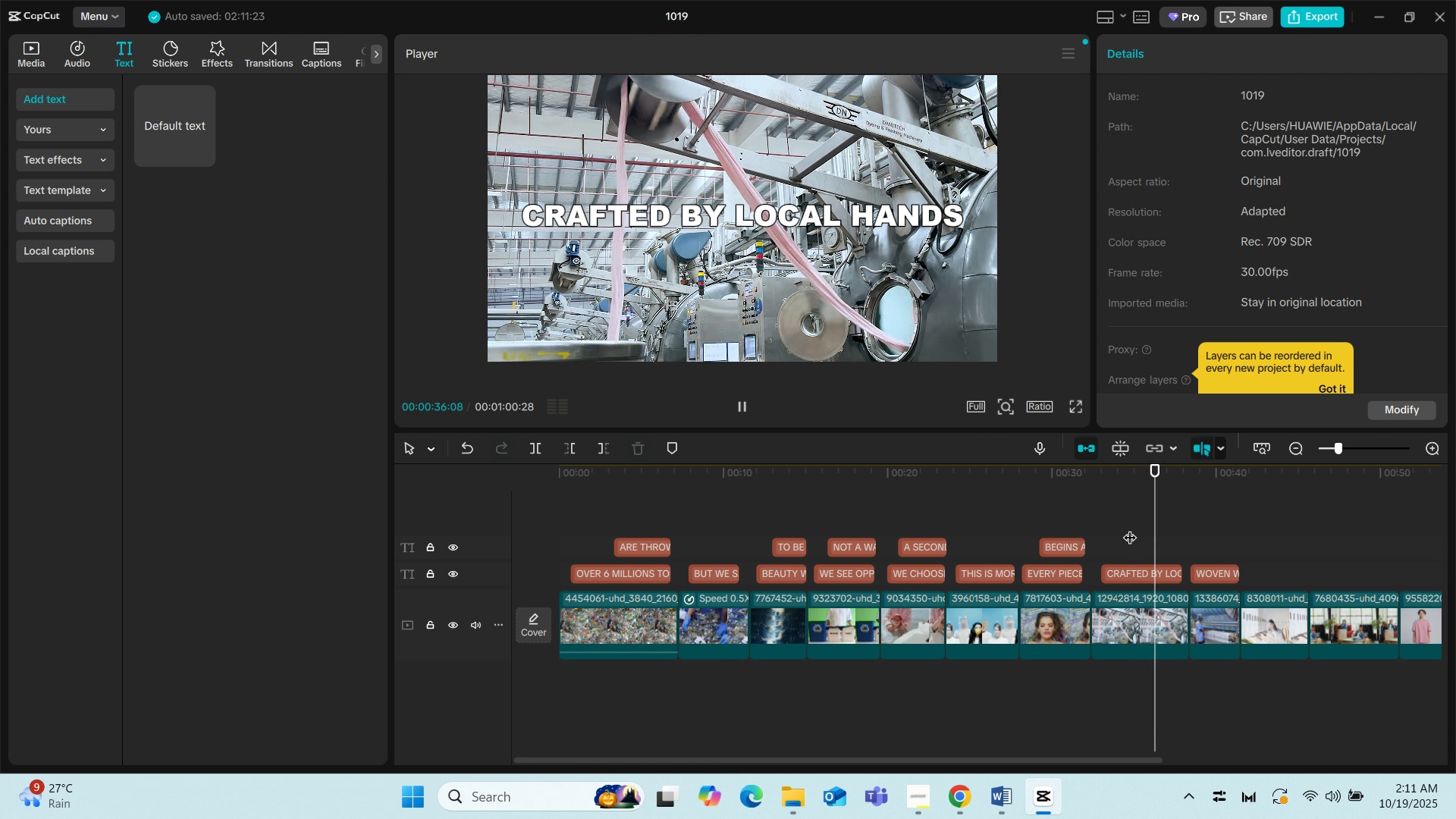 
key(Space)
 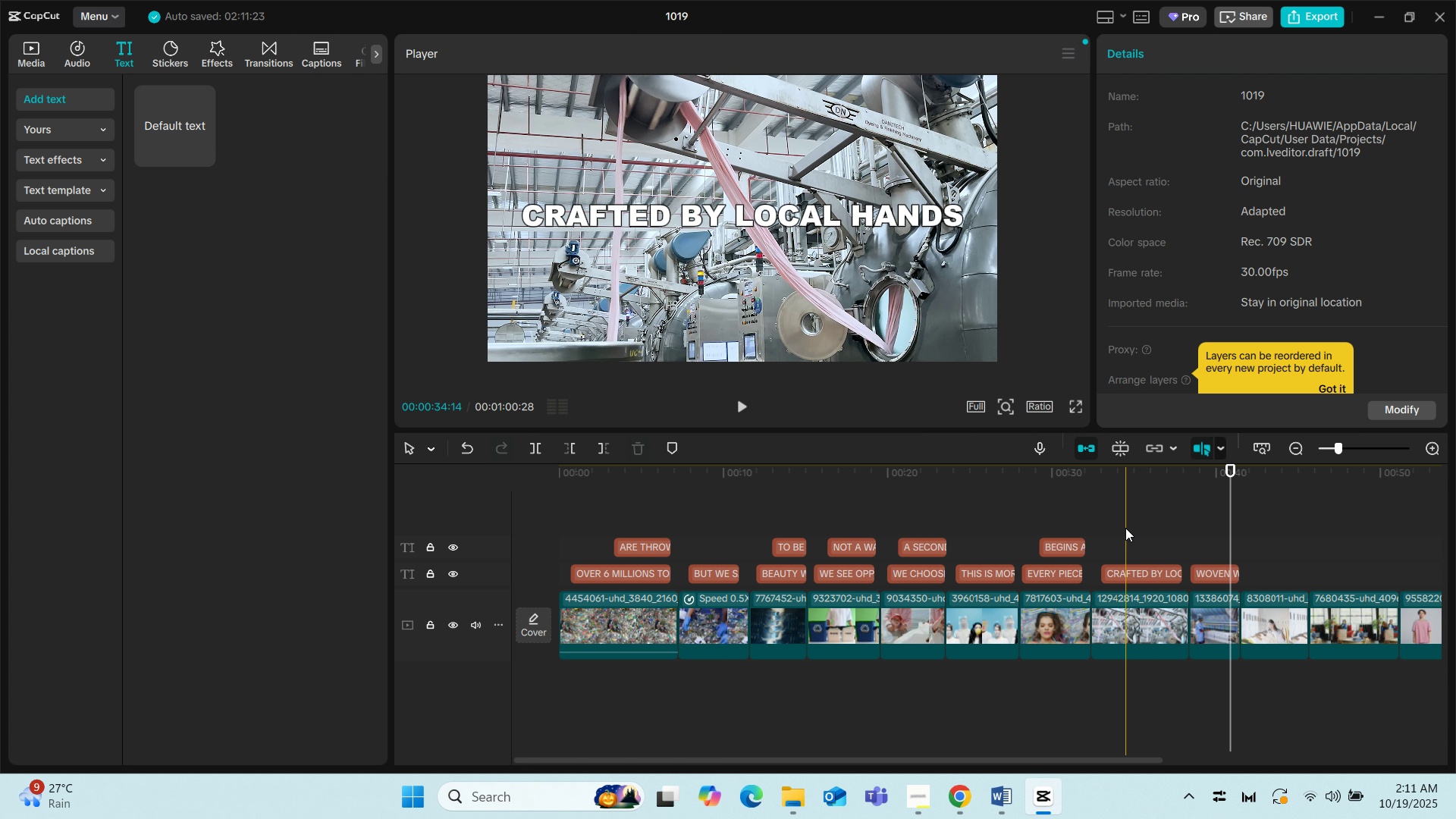 
wait(11.66)
 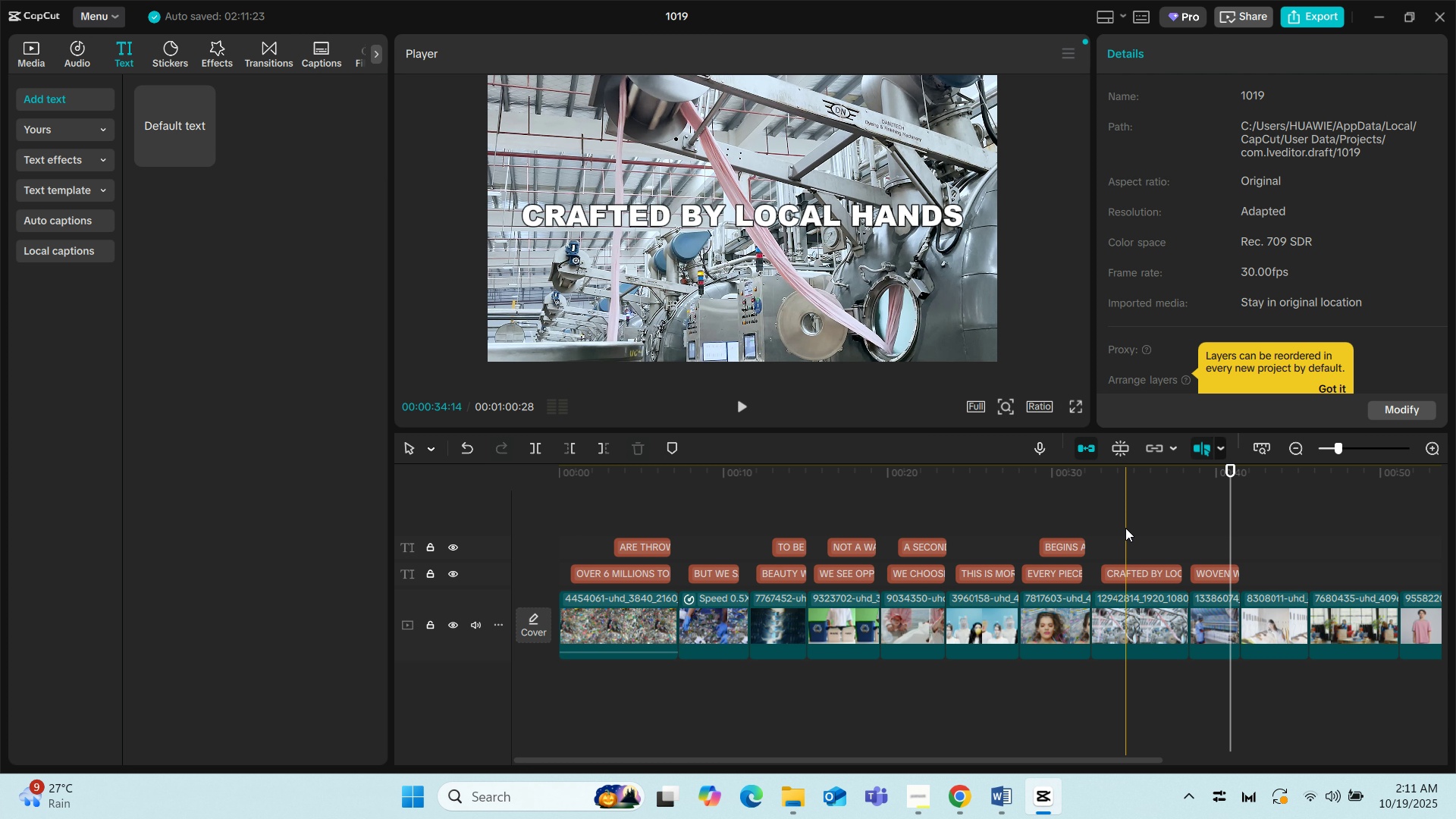 
left_click([1208, 542])
 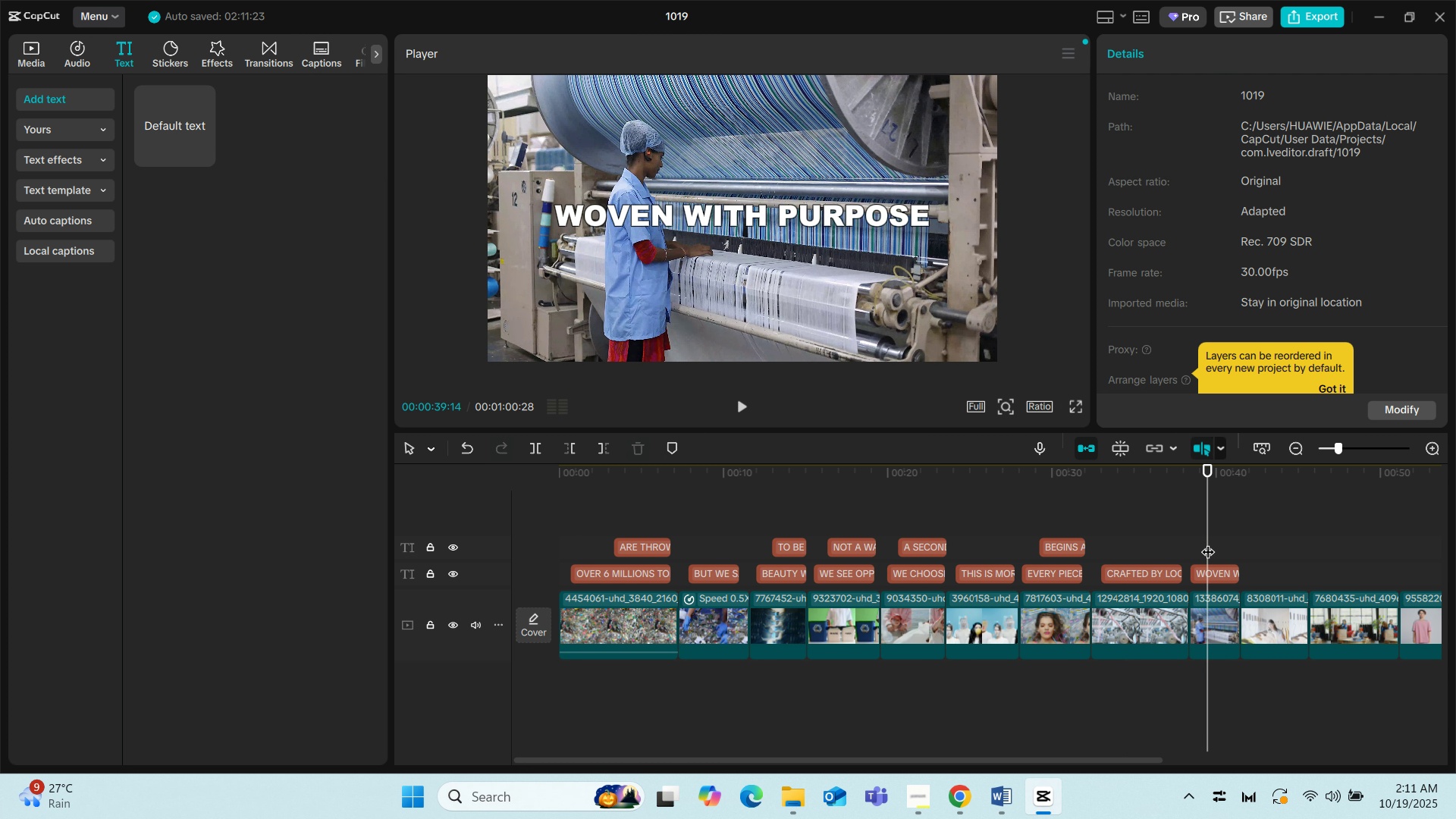 
key(Space)
 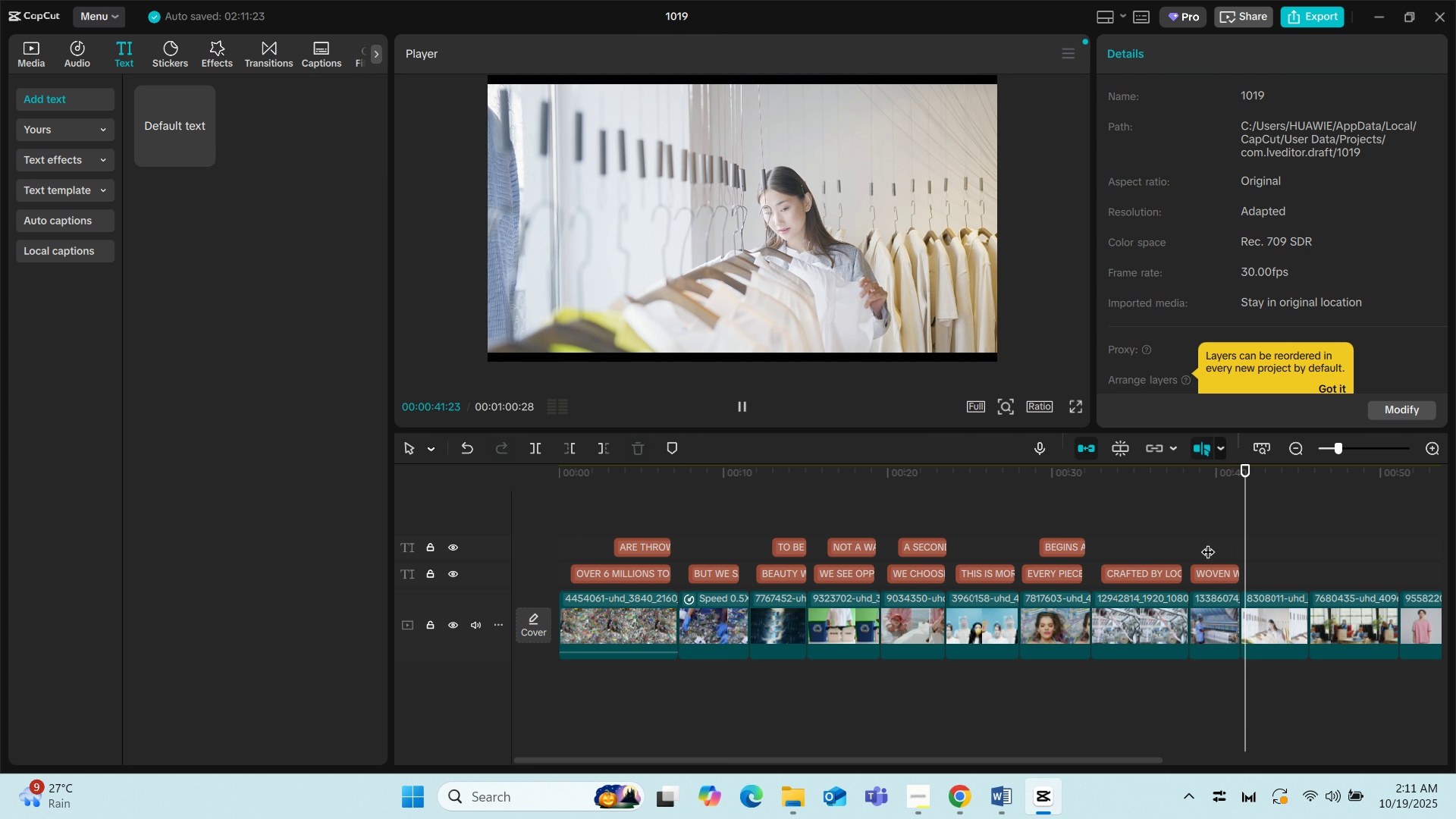 
key(Space)
 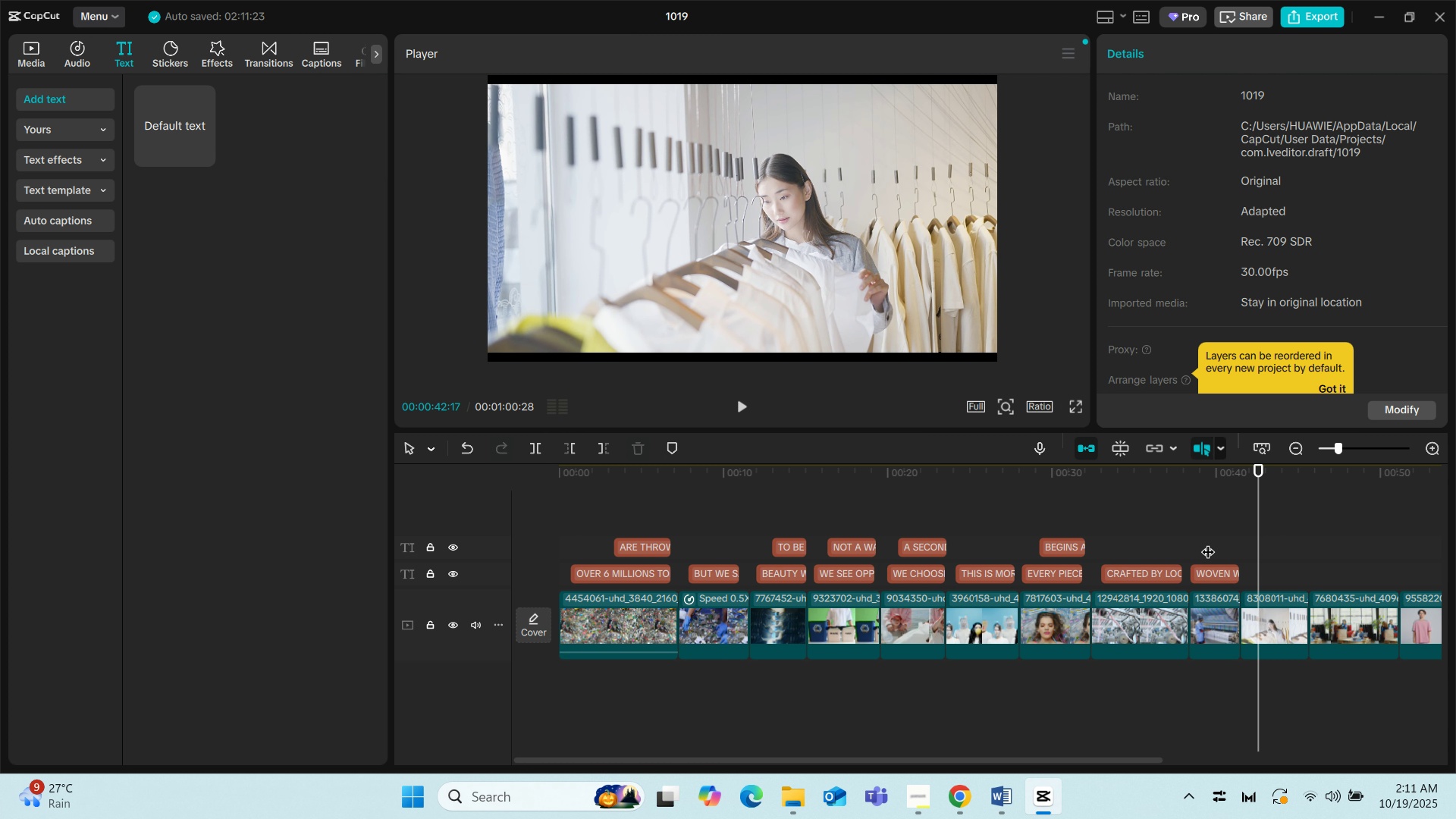 
wait(15.34)
 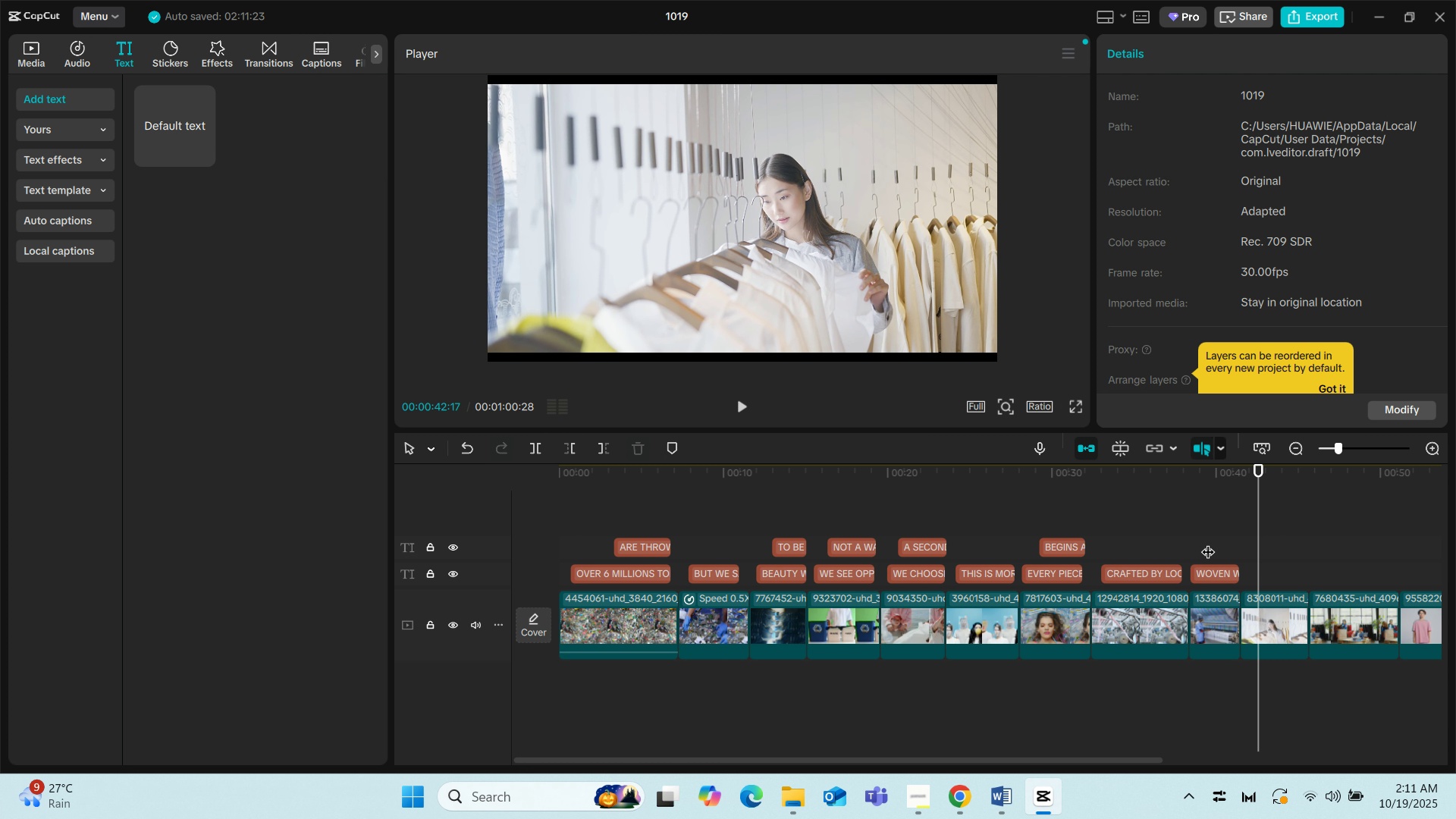 
left_click_drag(start_coordinate=[169, 107], to_coordinate=[1246, 577])
 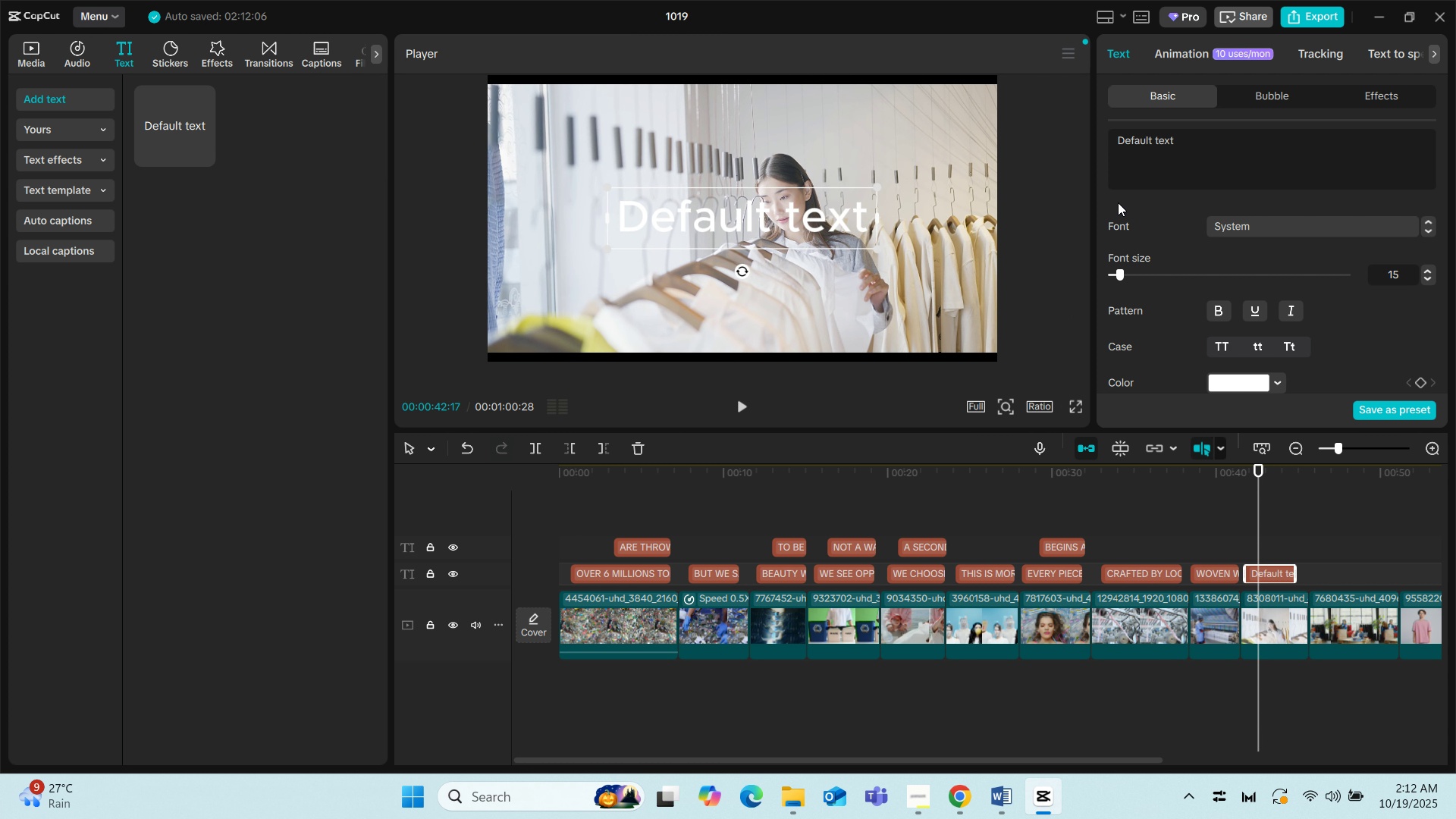 
left_click_drag(start_coordinate=[1191, 139], to_coordinate=[1105, 145])
 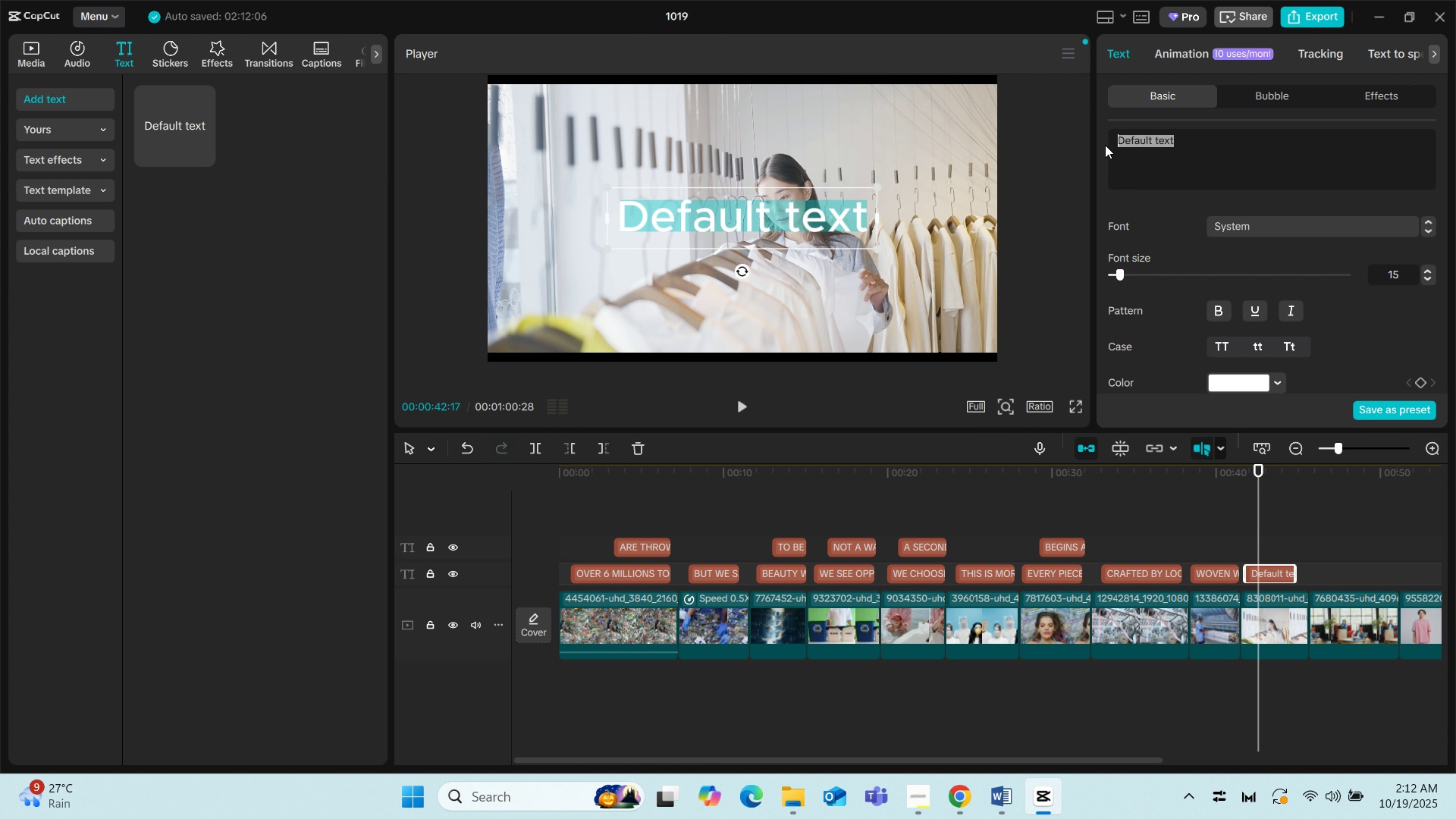 
type(DESIGNER)
key(Backspace)
type(D TO ,AL)
key(Backspace)
key(Backspace)
key(Backspace)
key(Backspace)
type( MAKE)
 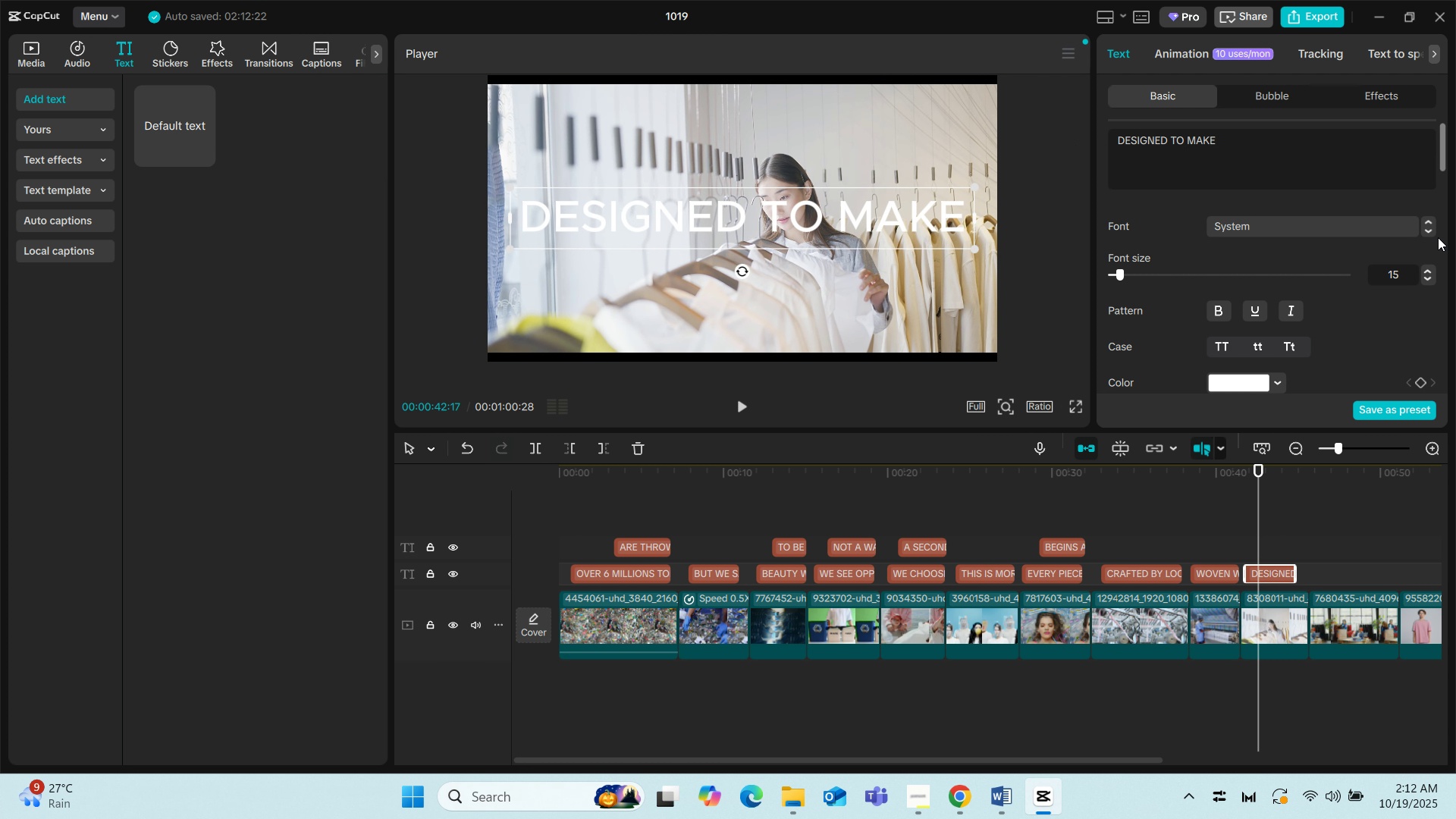 
triple_click([1430, 233])
 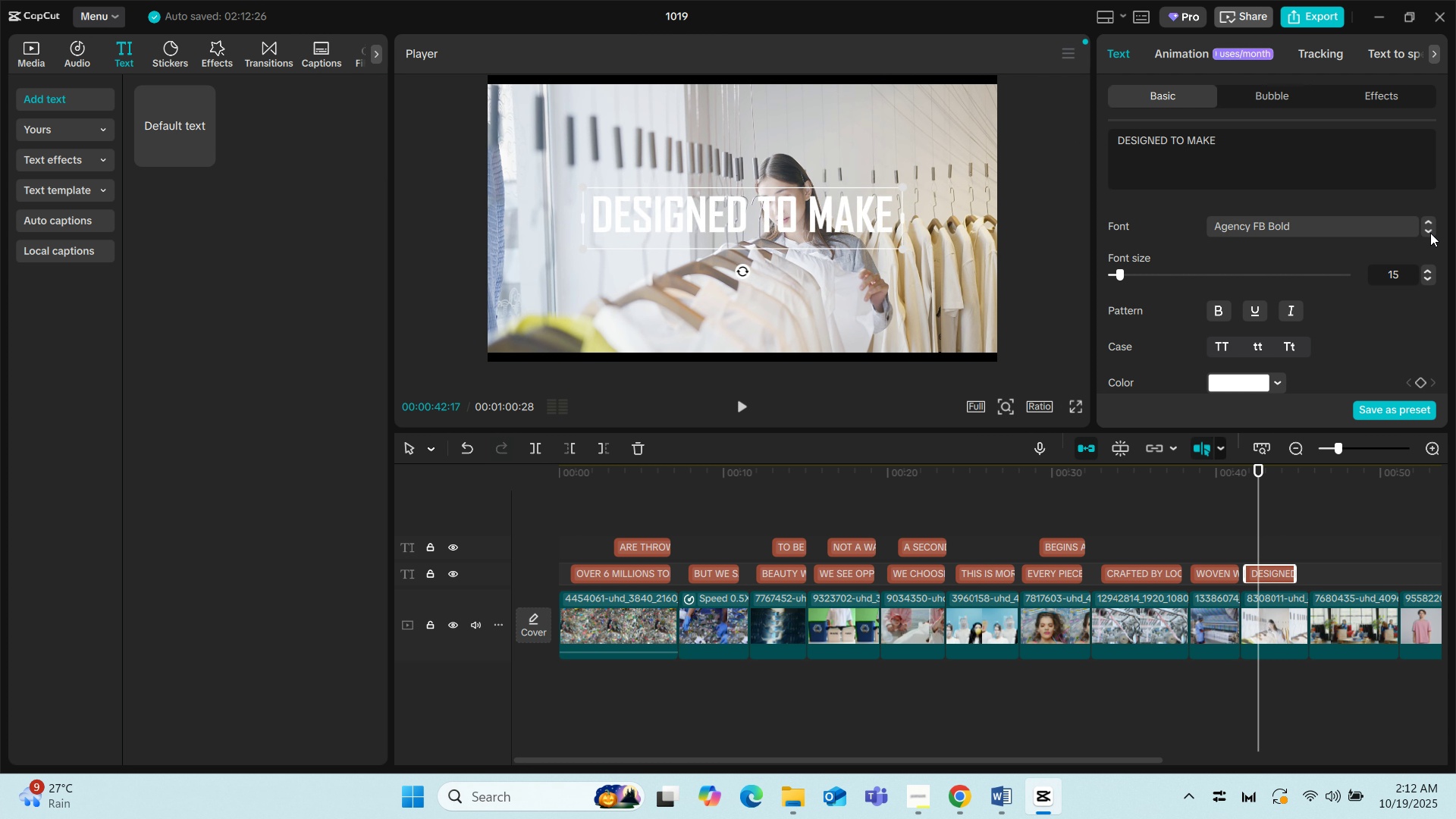 
triple_click([1430, 233])
 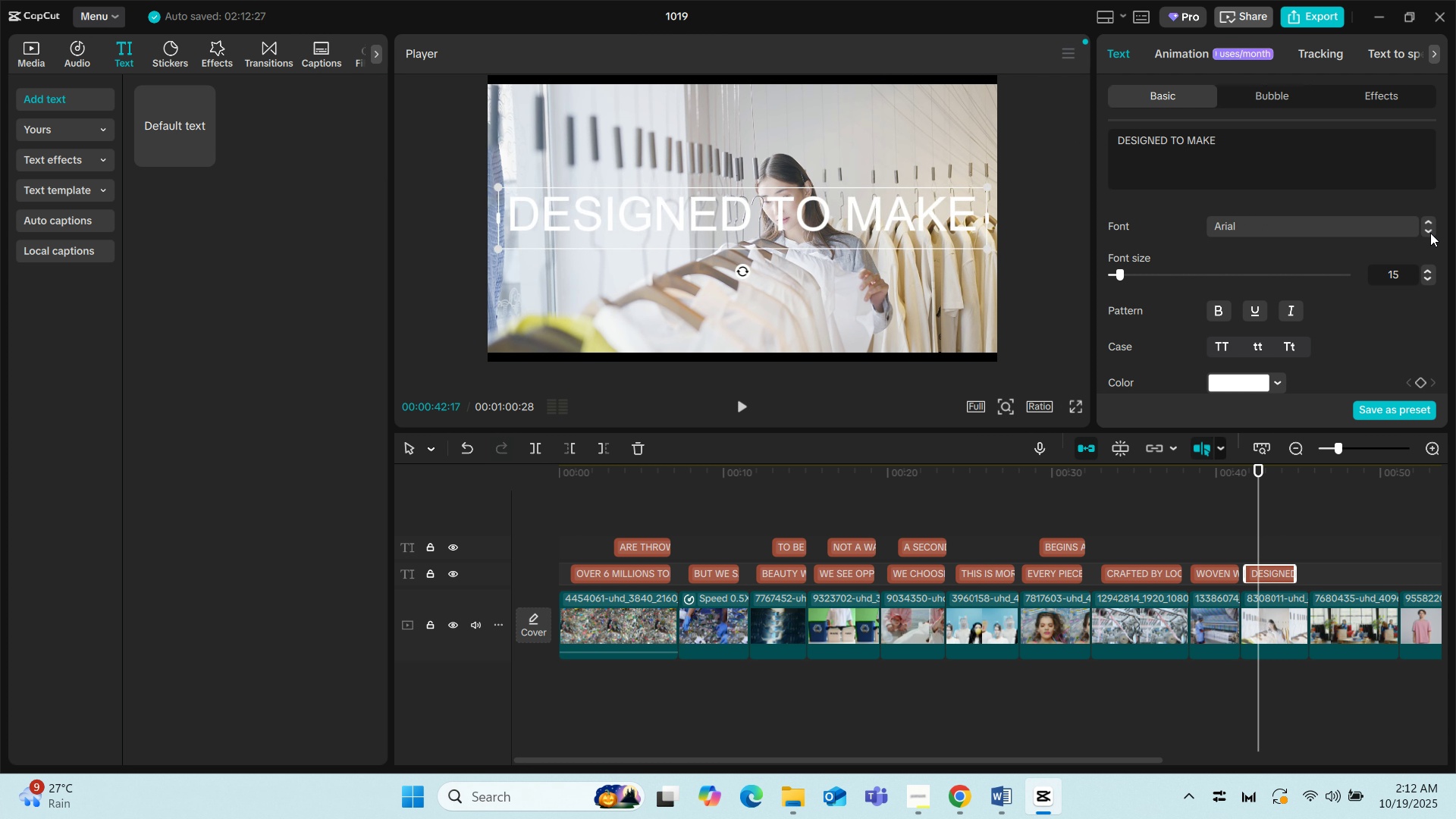 
left_click([1430, 233])
 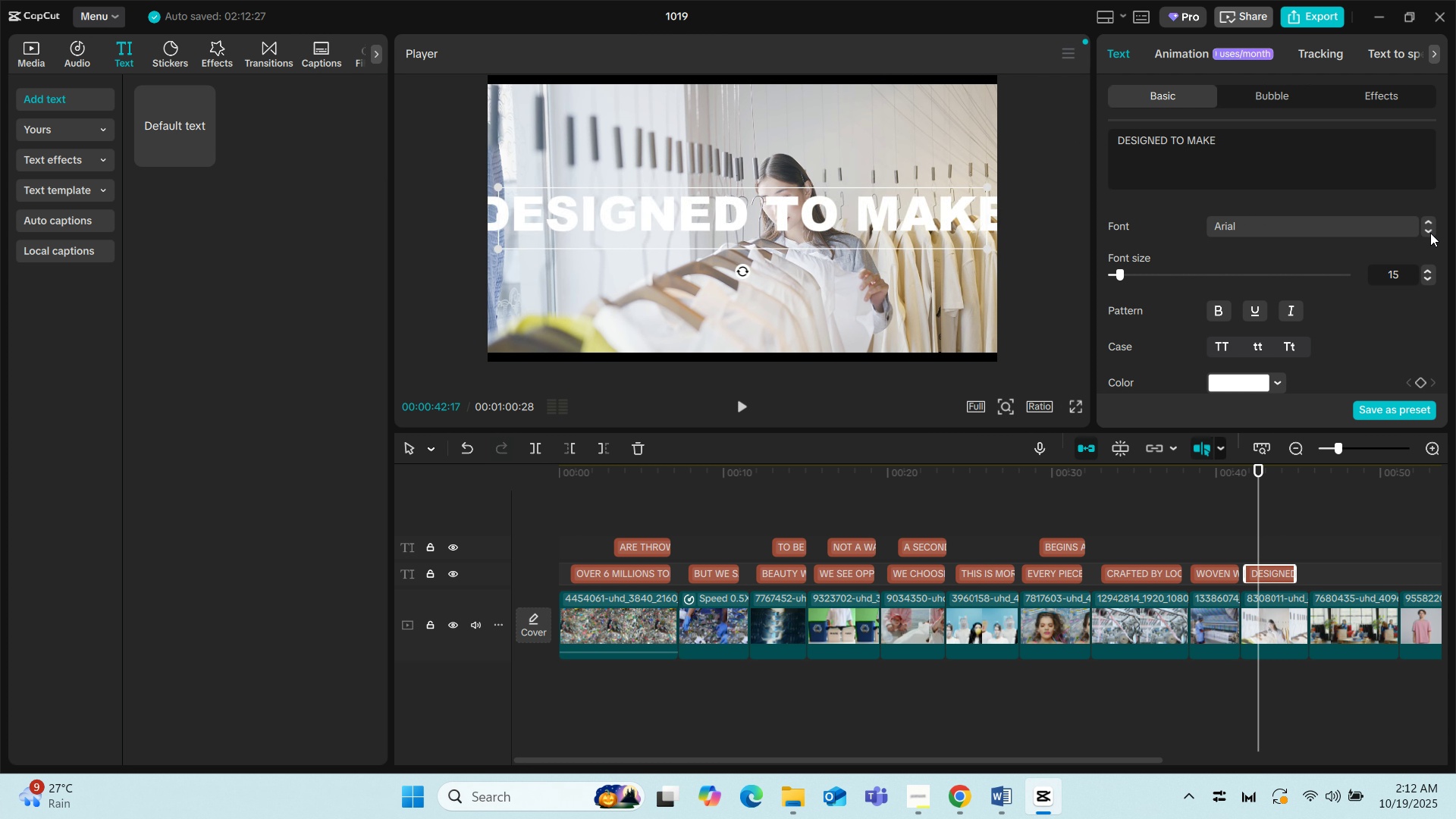 
left_click([1430, 233])
 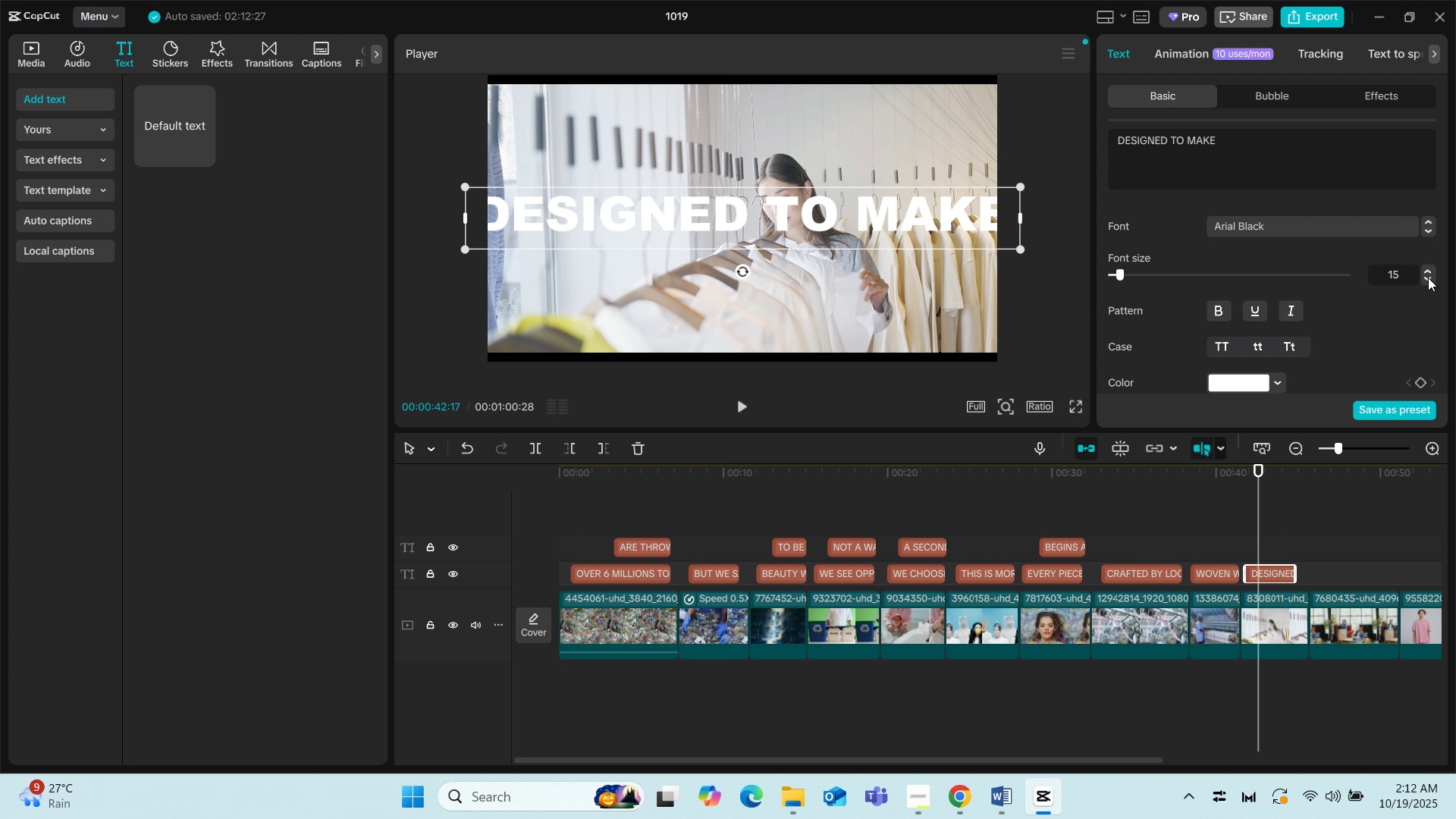 
left_click([1428, 278])
 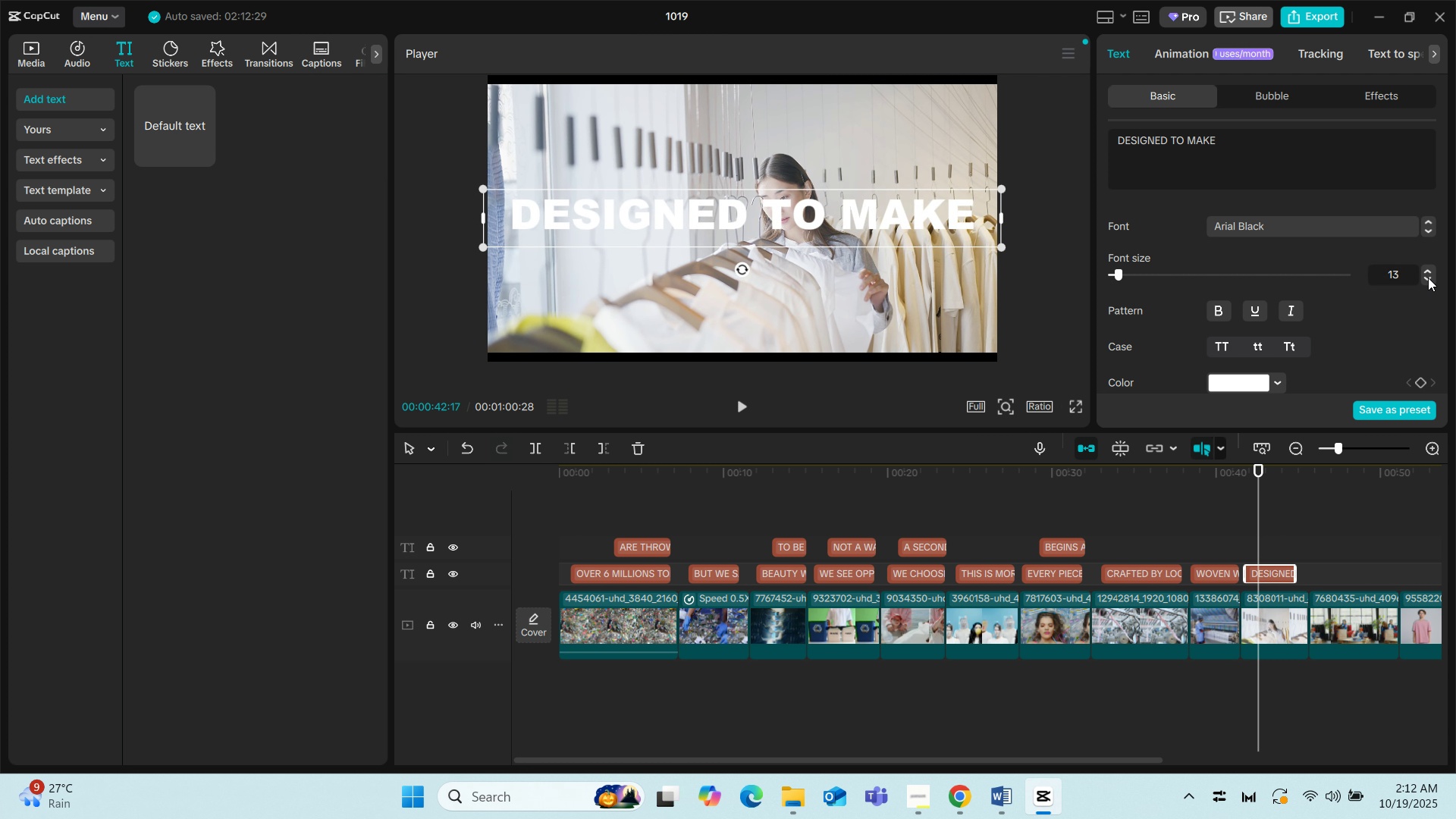 
left_click([1428, 278])
 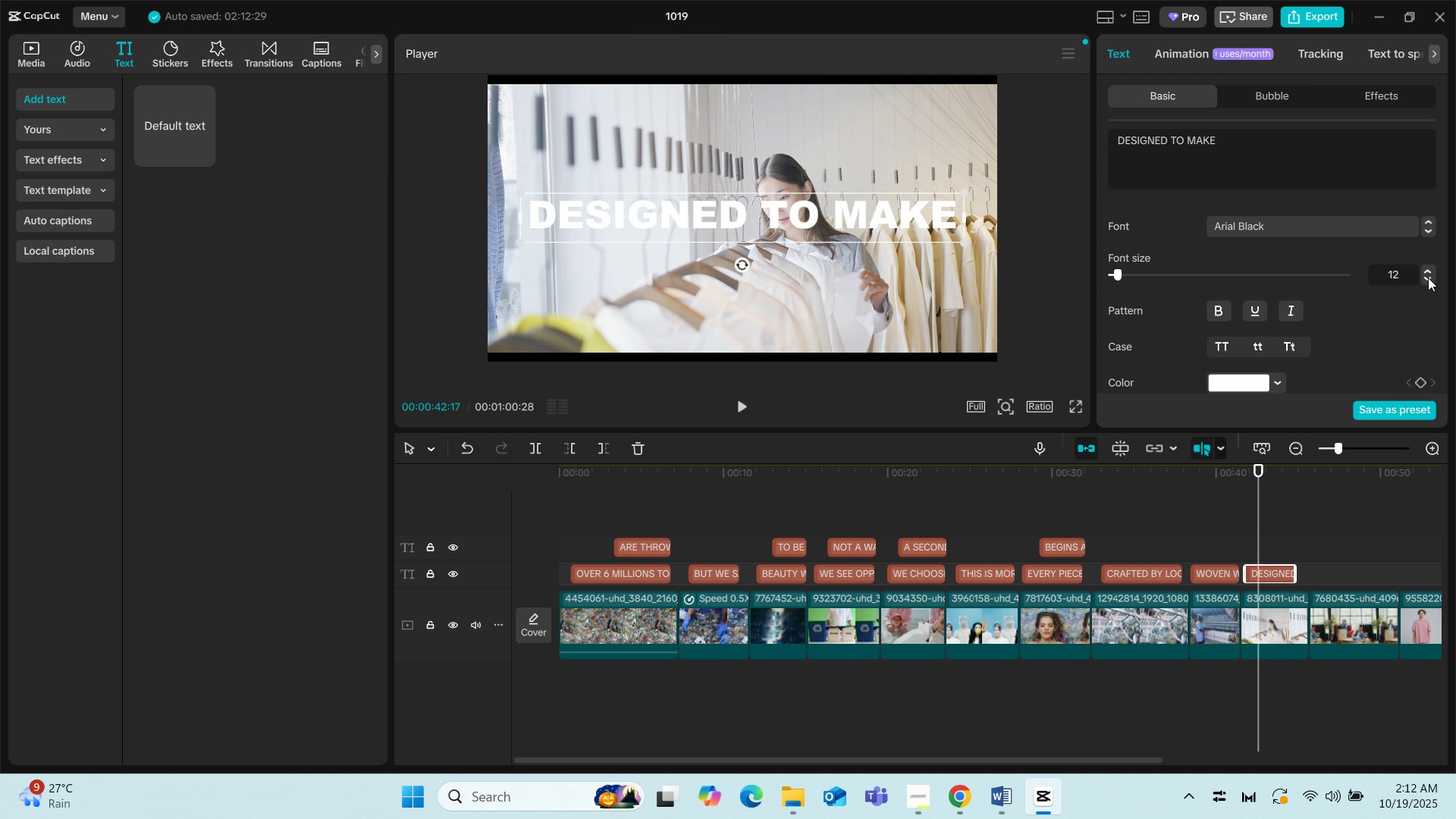 
left_click([1428, 278])
 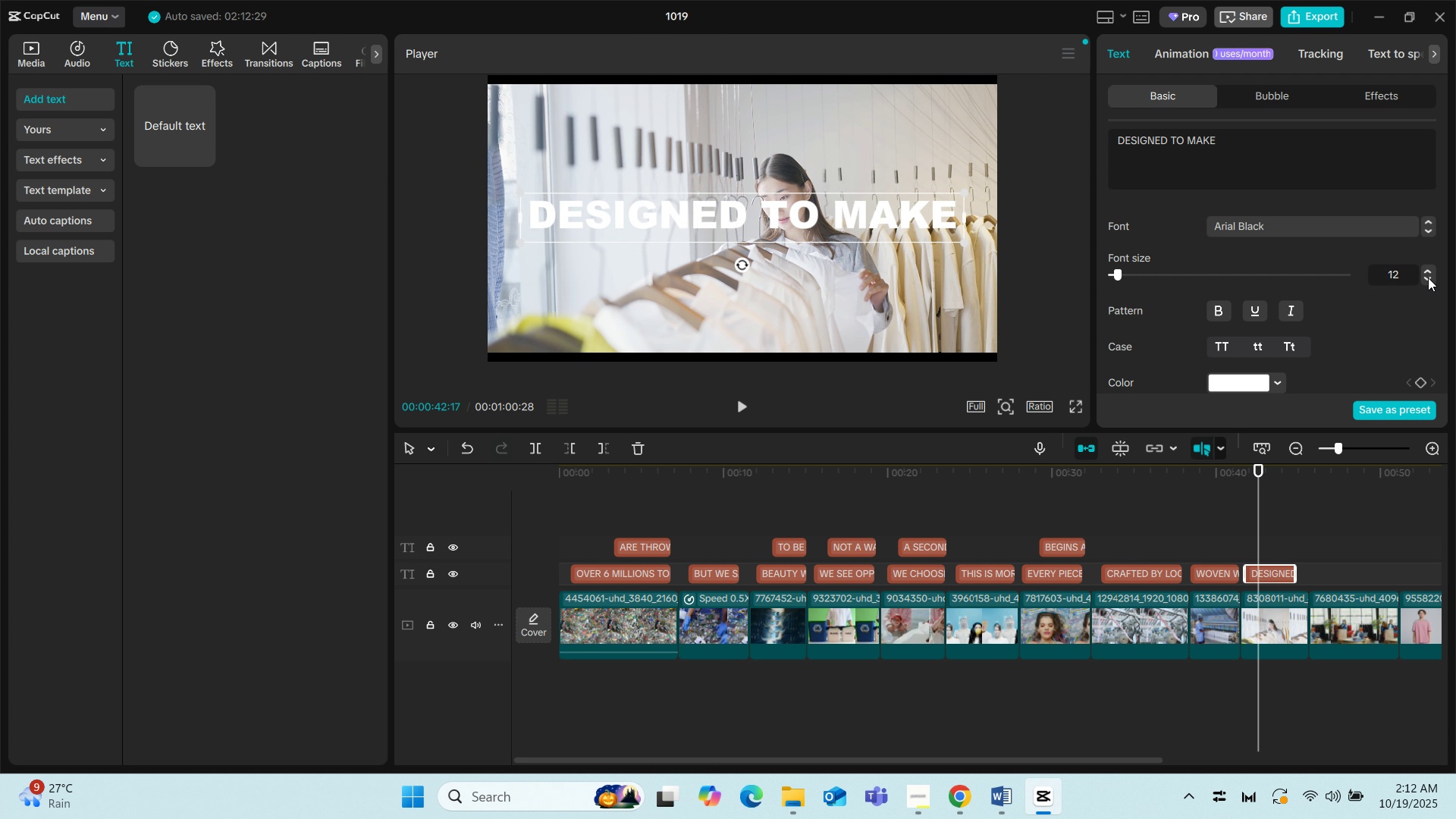 
left_click([1428, 278])
 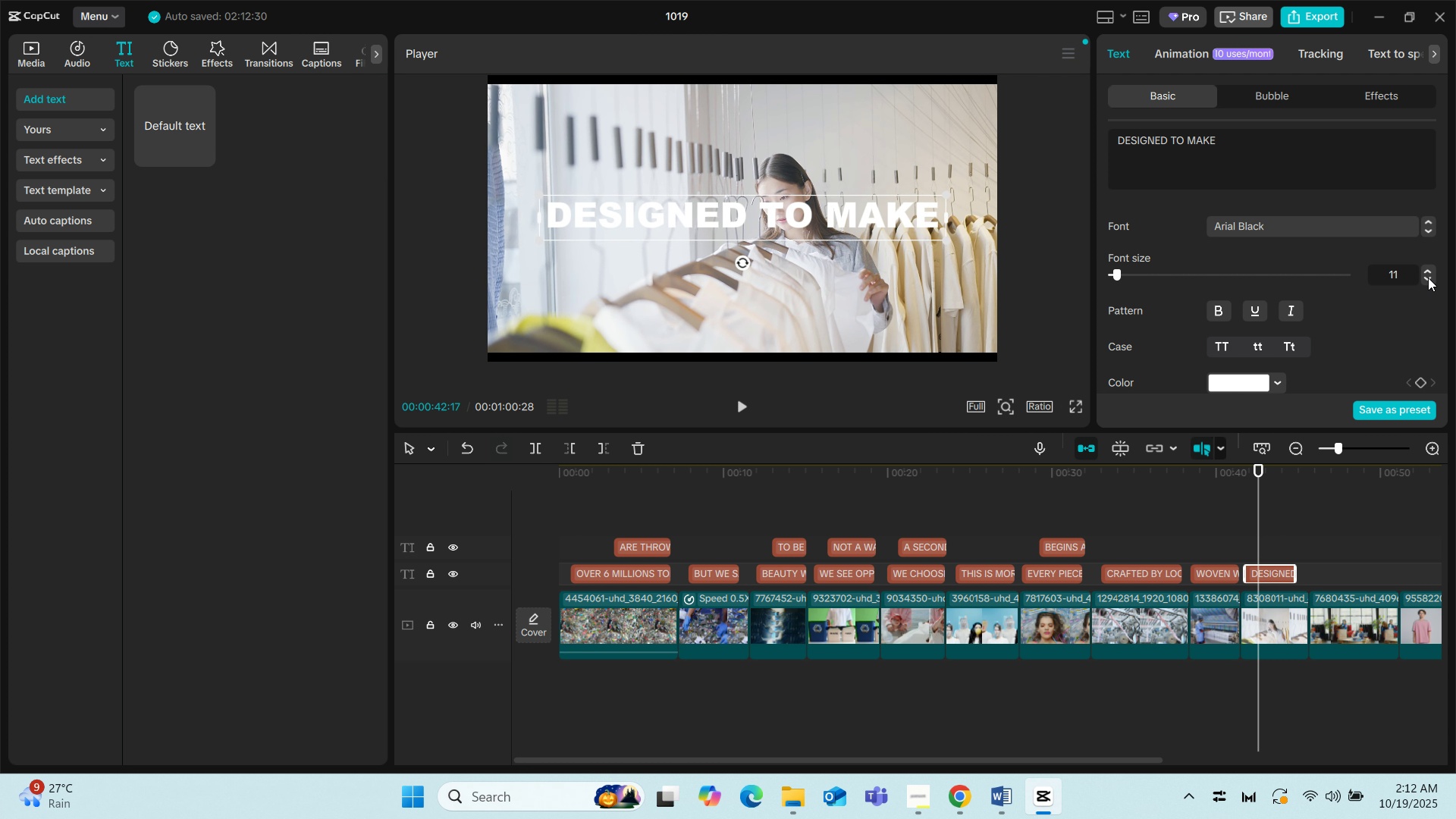 
left_click([1428, 278])
 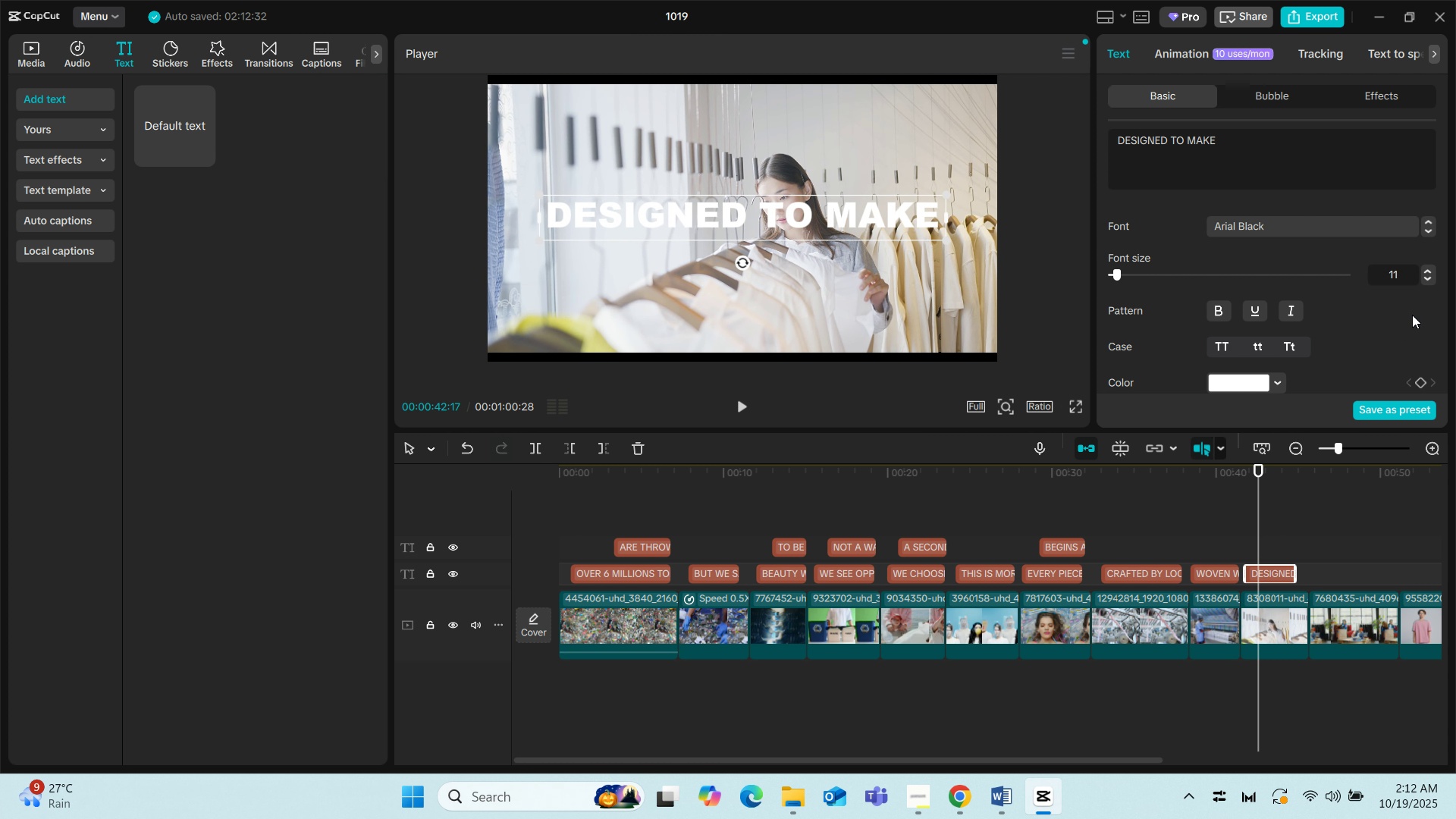 
left_click([1428, 278])
 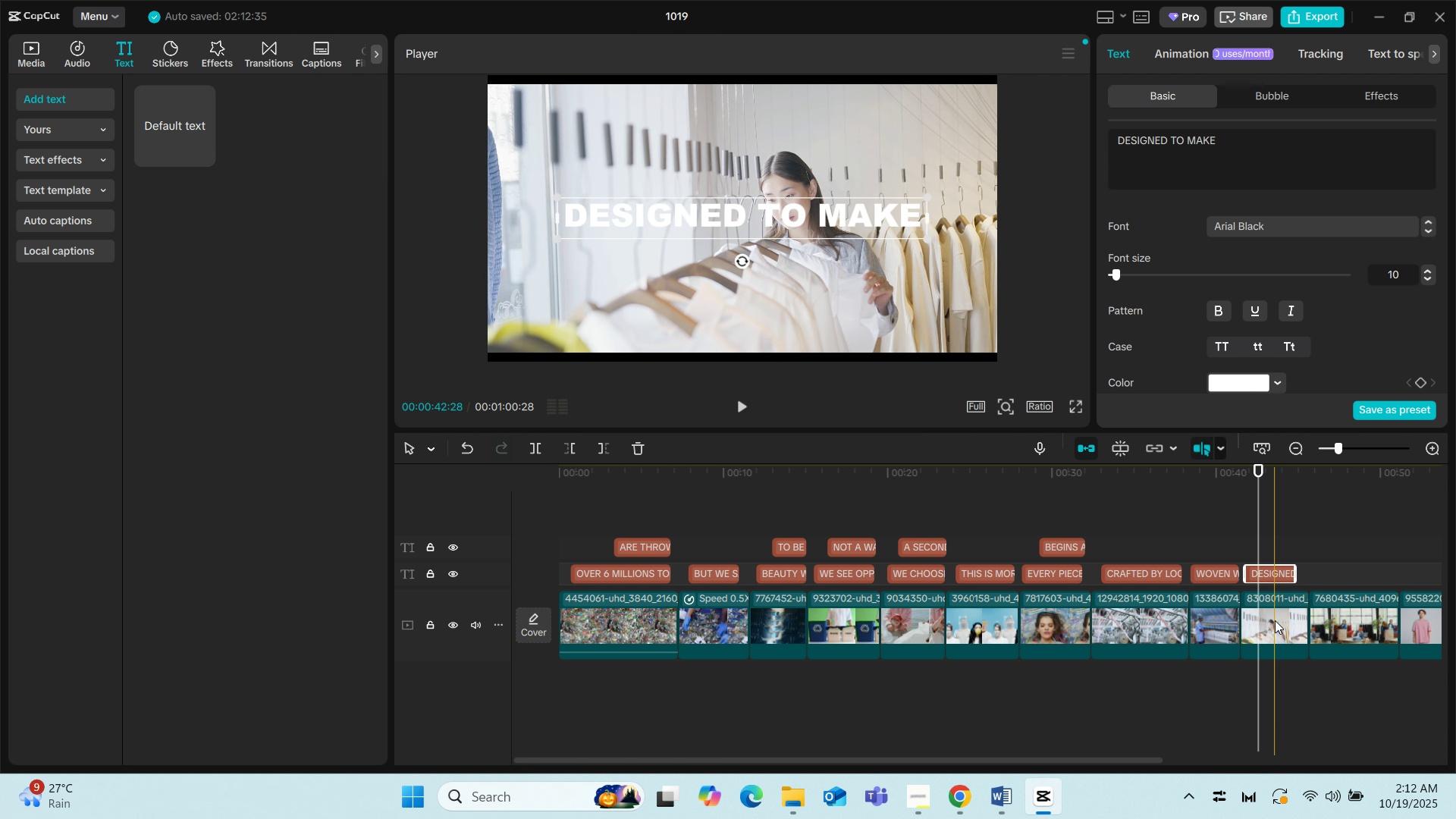 
scroll: coordinate [1280, 350], scroll_direction: down, amount: 5.0
 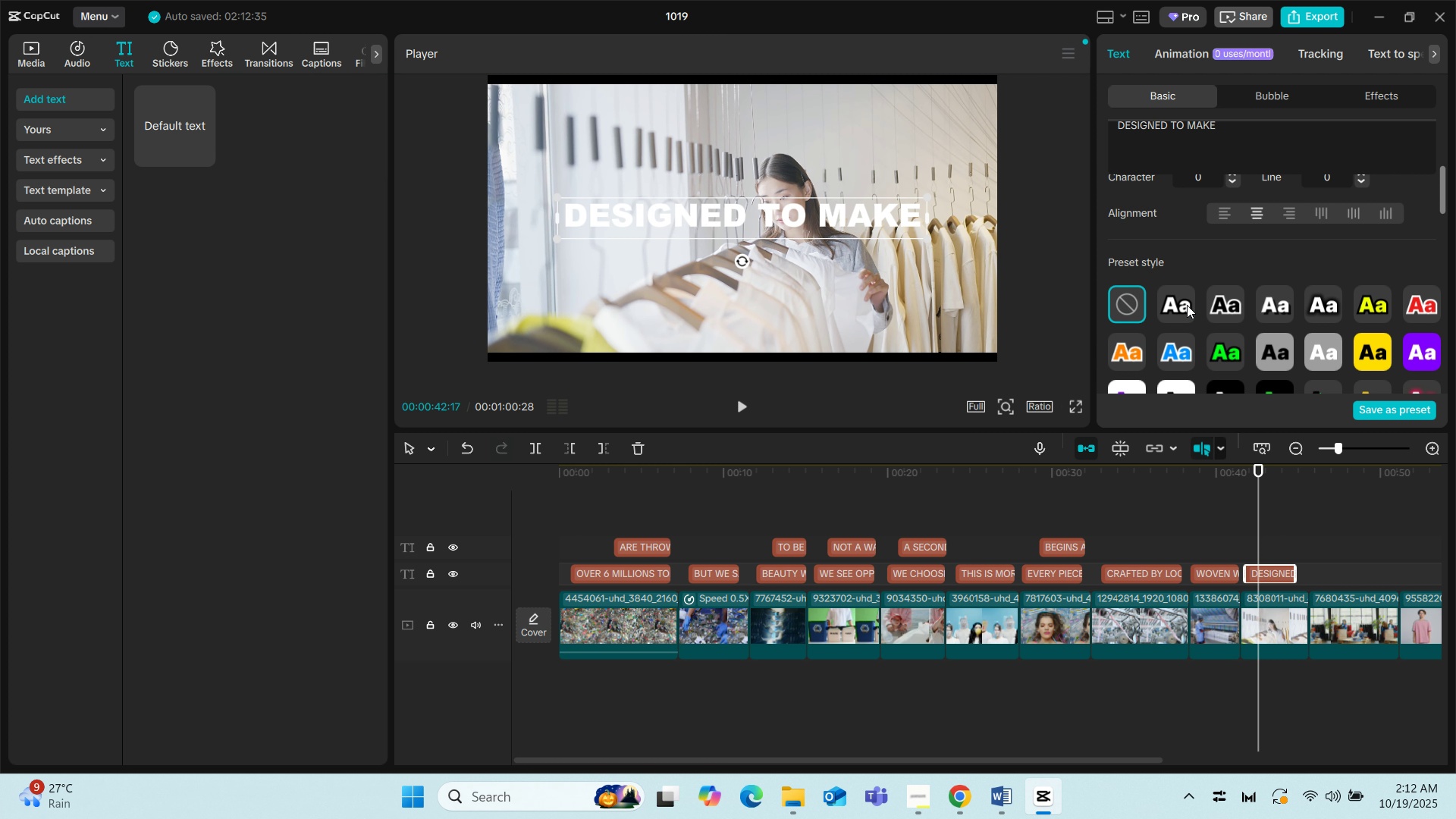 
left_click([1187, 305])
 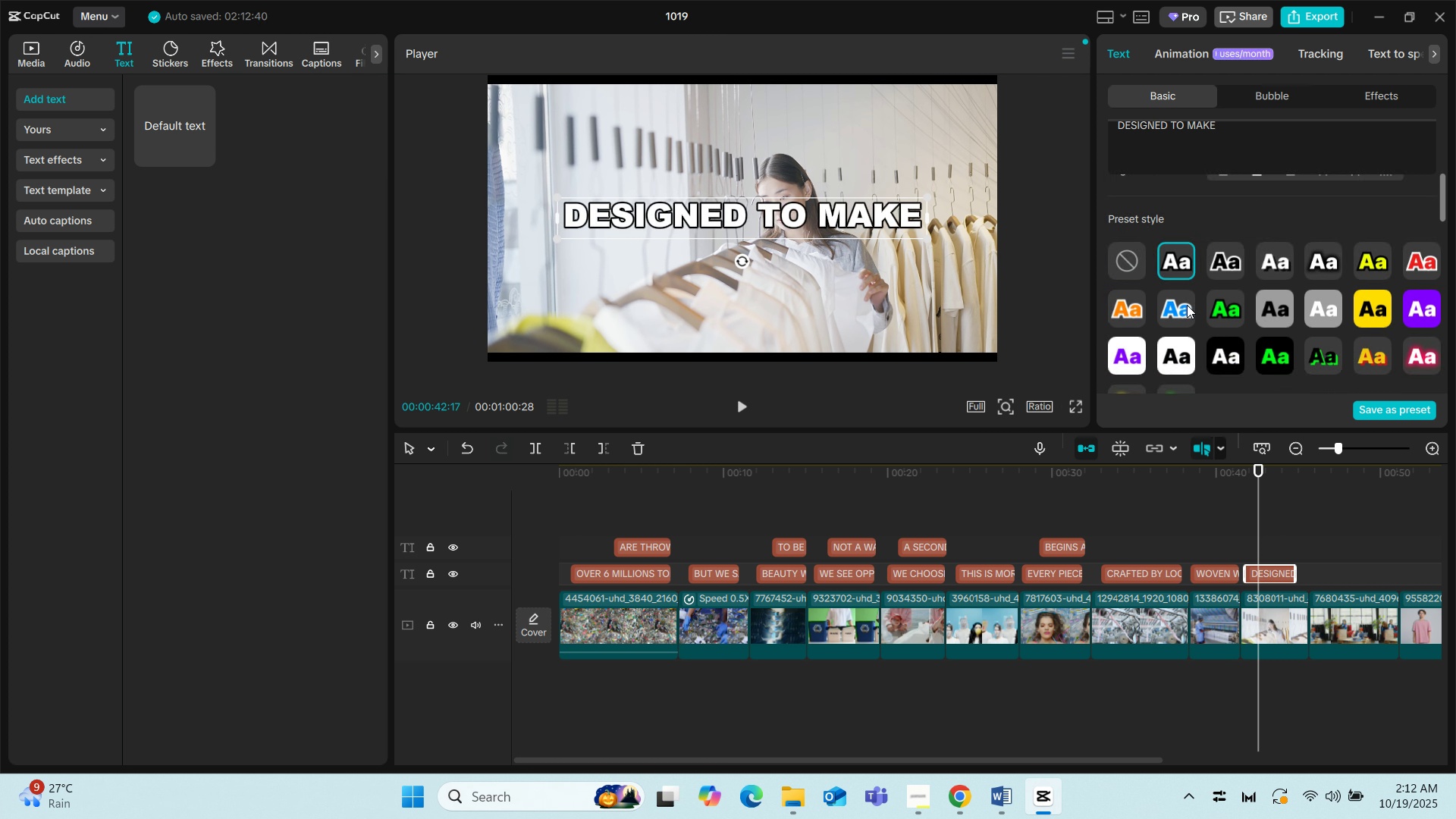 
scroll: coordinate [1187, 305], scroll_direction: down, amount: 22.0
 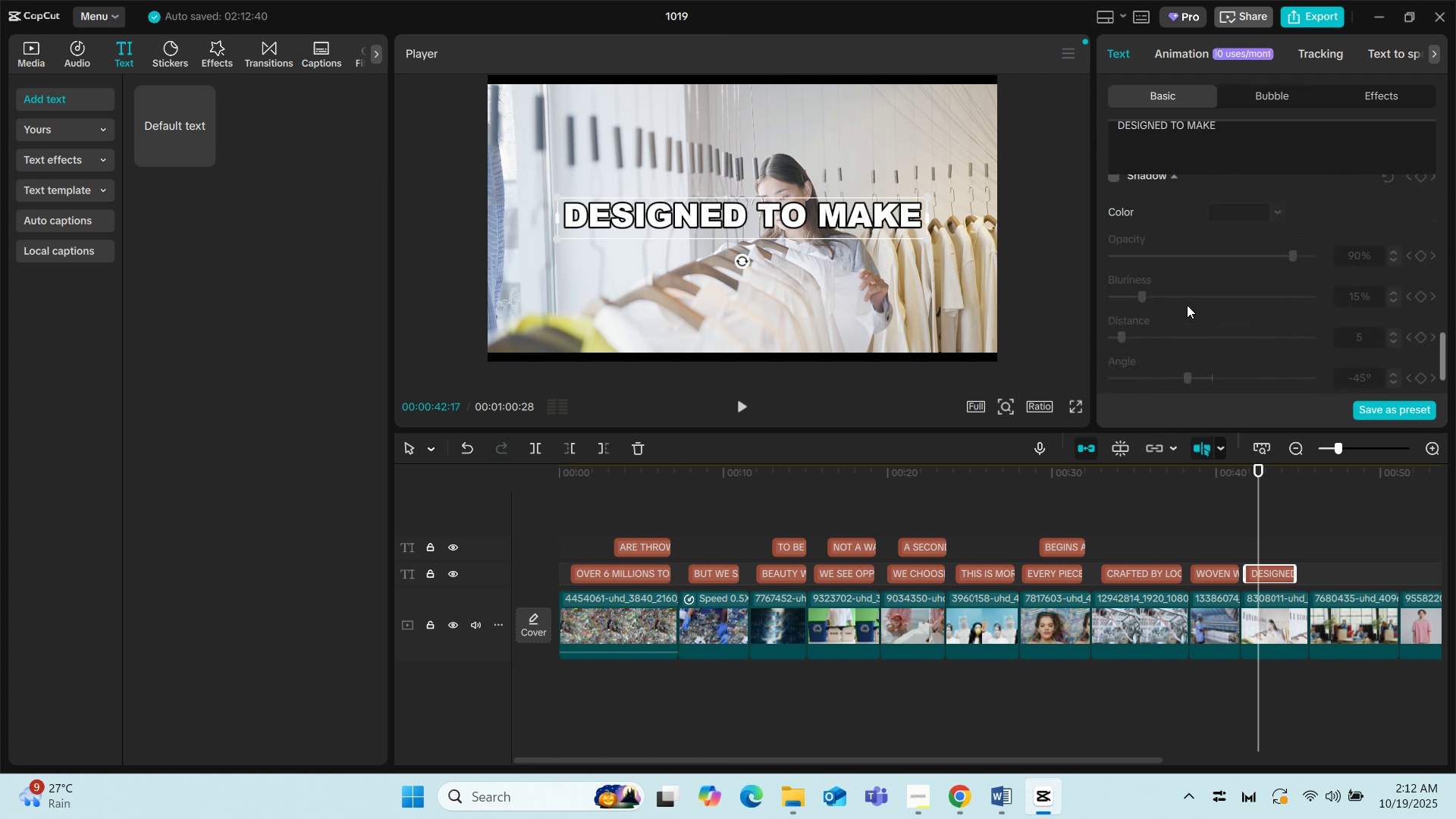 
scroll: coordinate [1187, 305], scroll_direction: up, amount: 6.0
 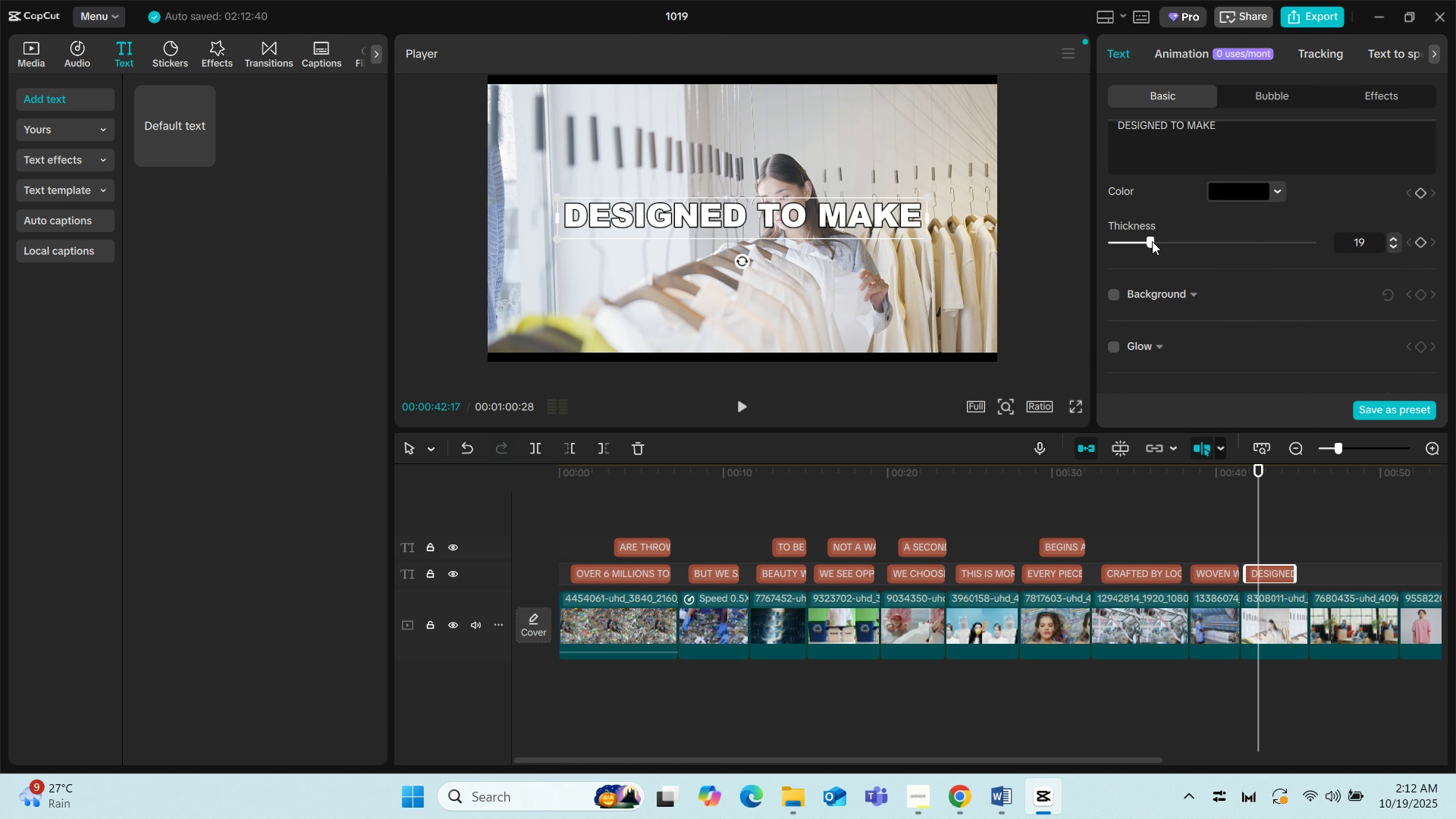 
left_click([952, 263])
 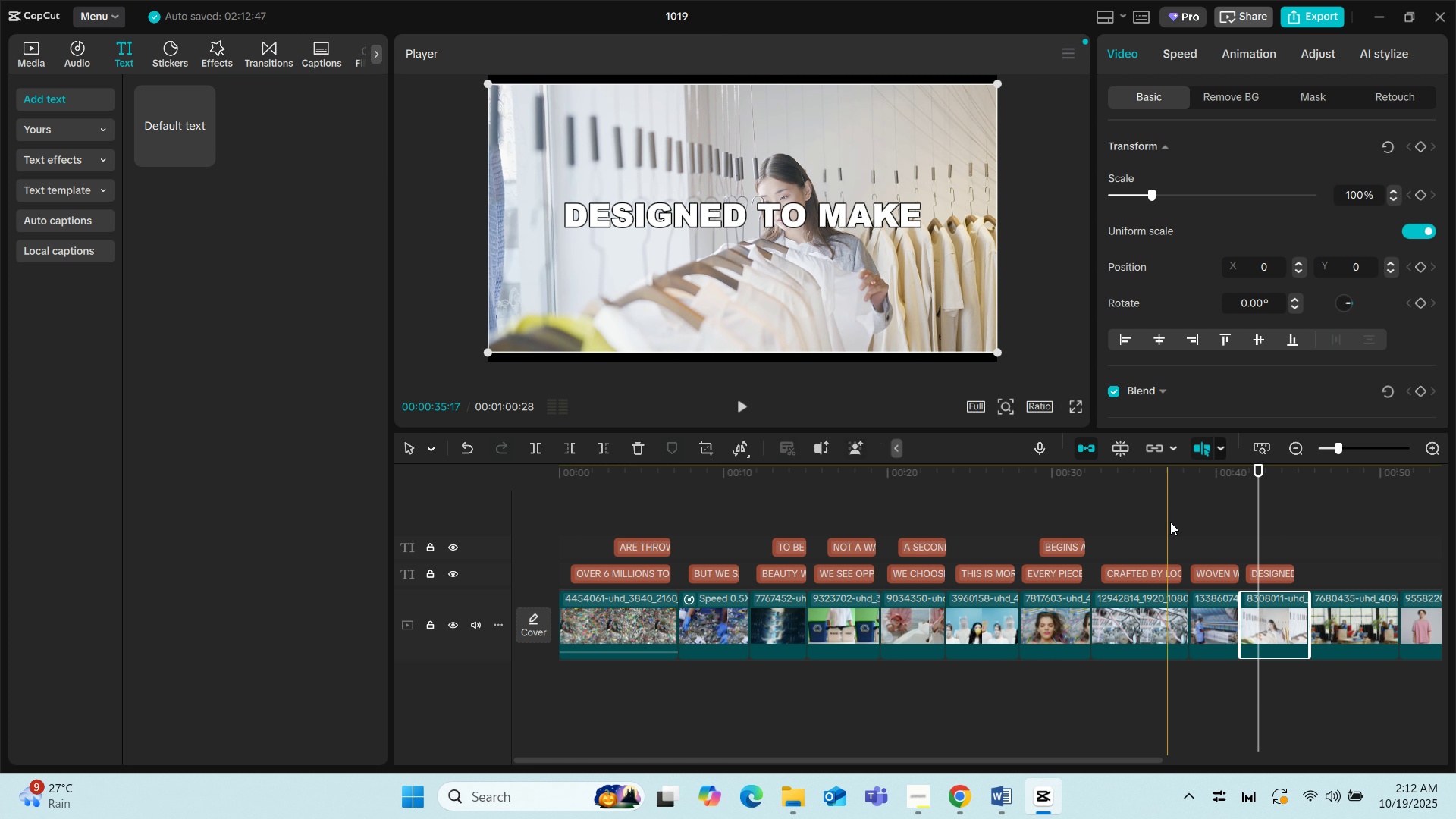 
left_click([1187, 509])
 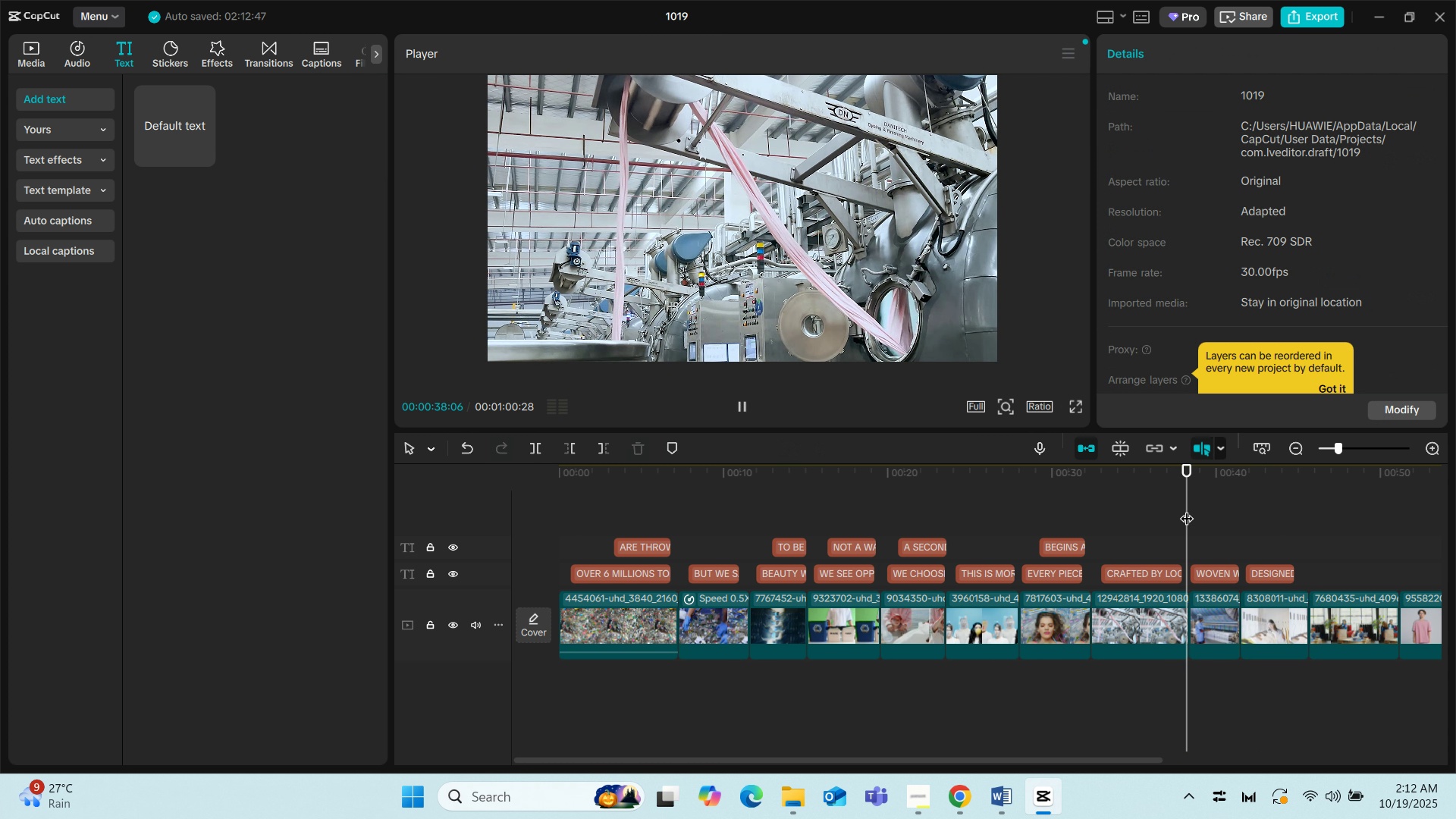 
key(Space)
 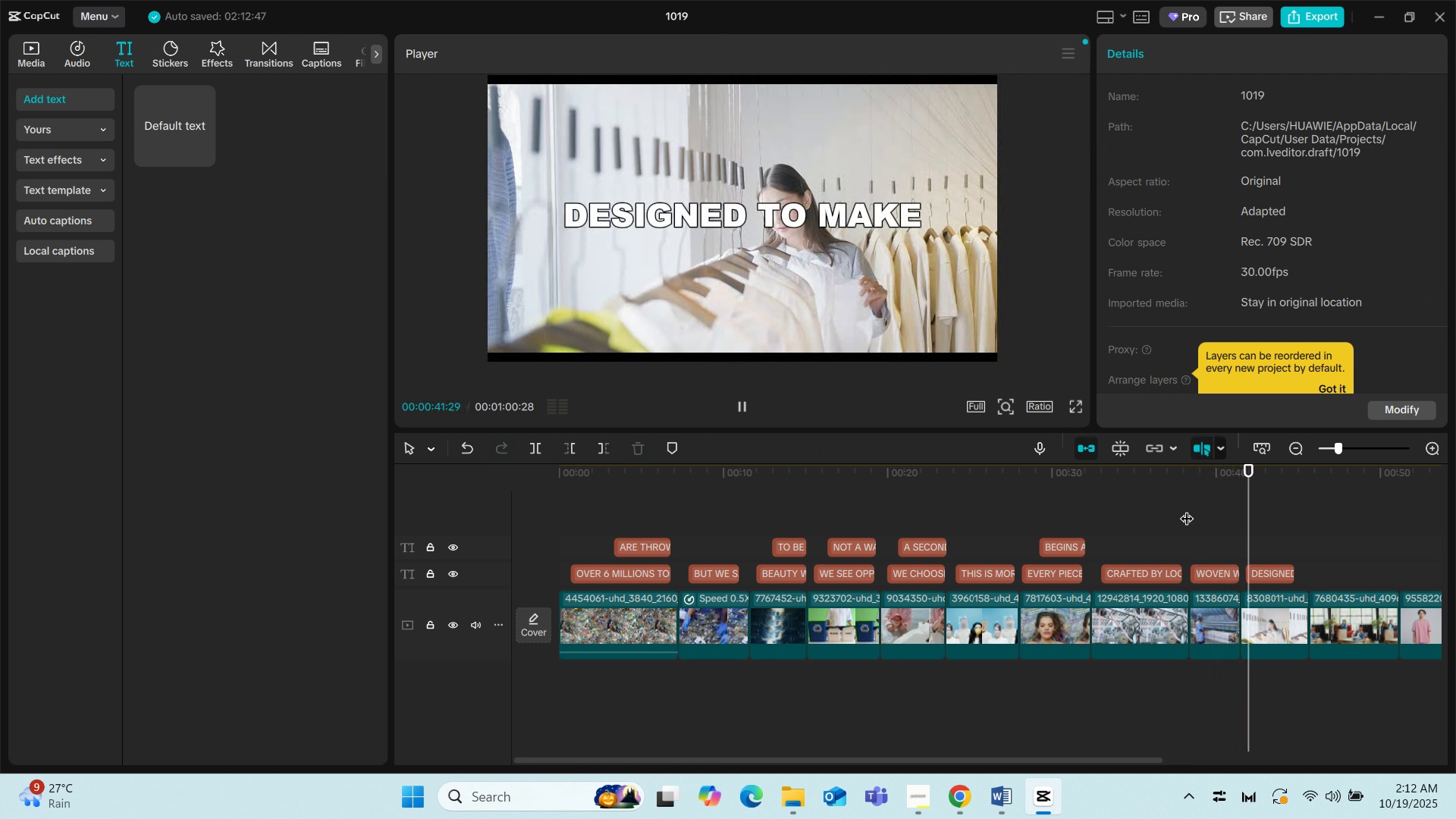 
wait(8.77)
 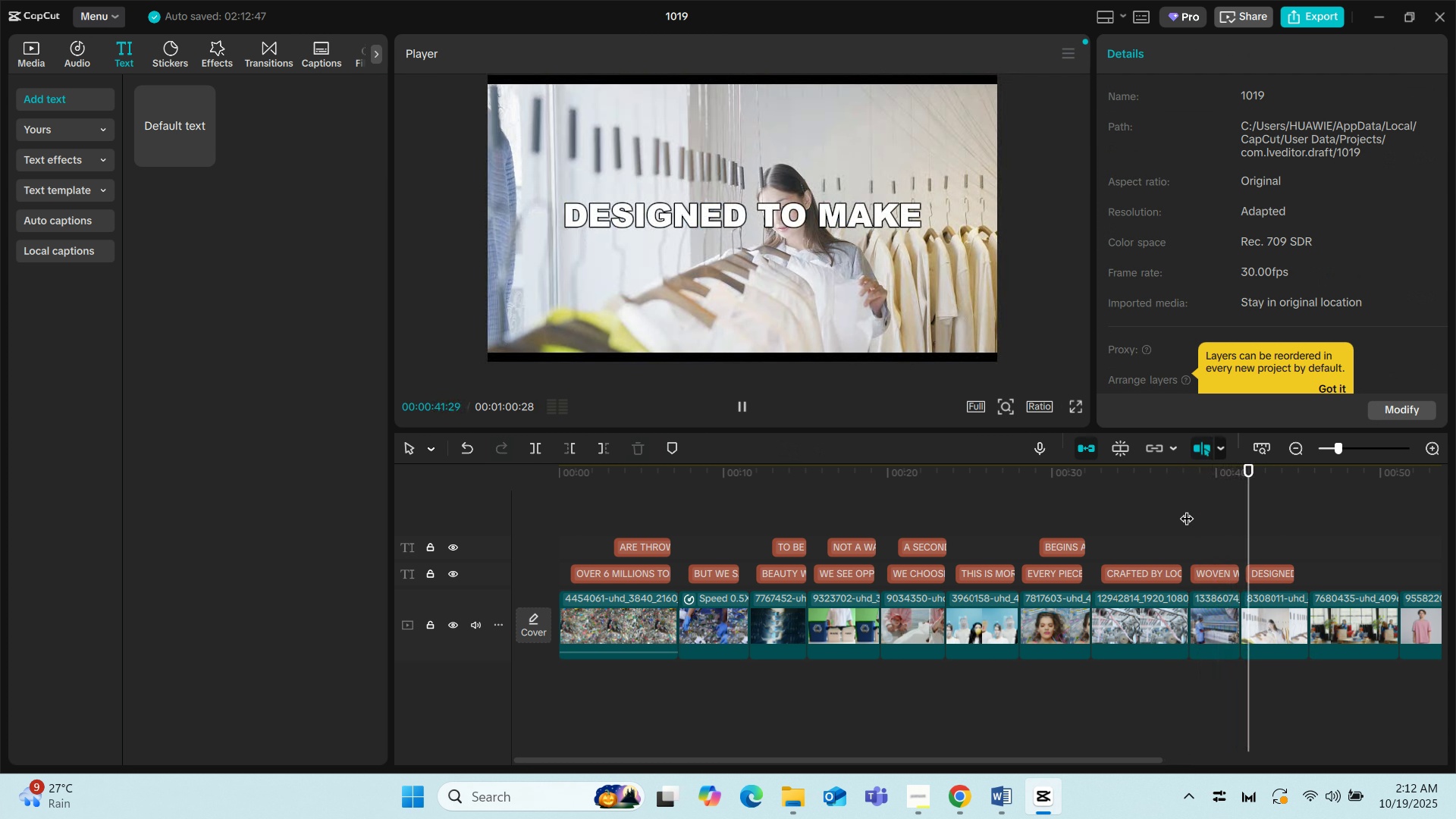 
key(Space)
 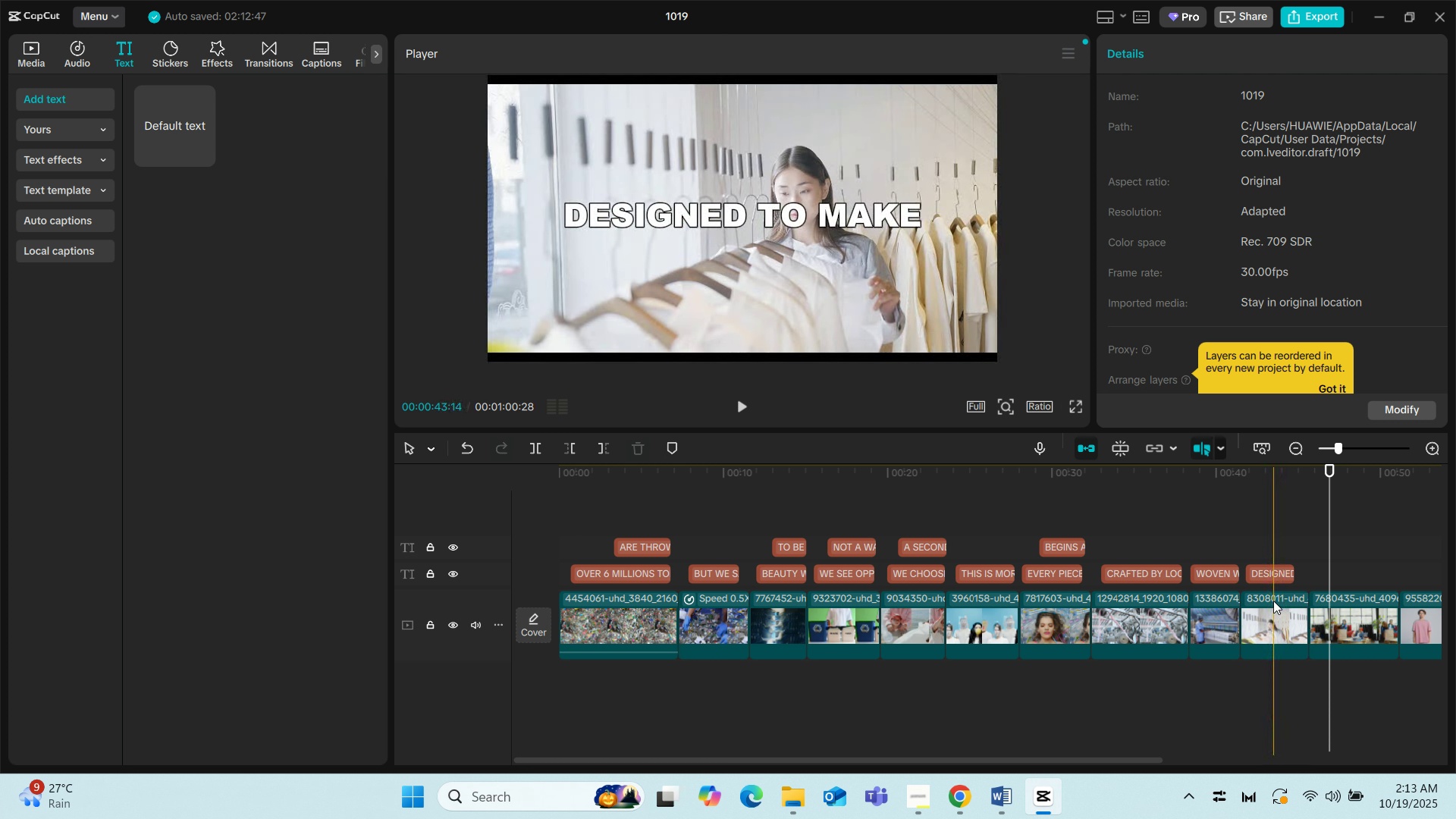 
left_click([1273, 601])
 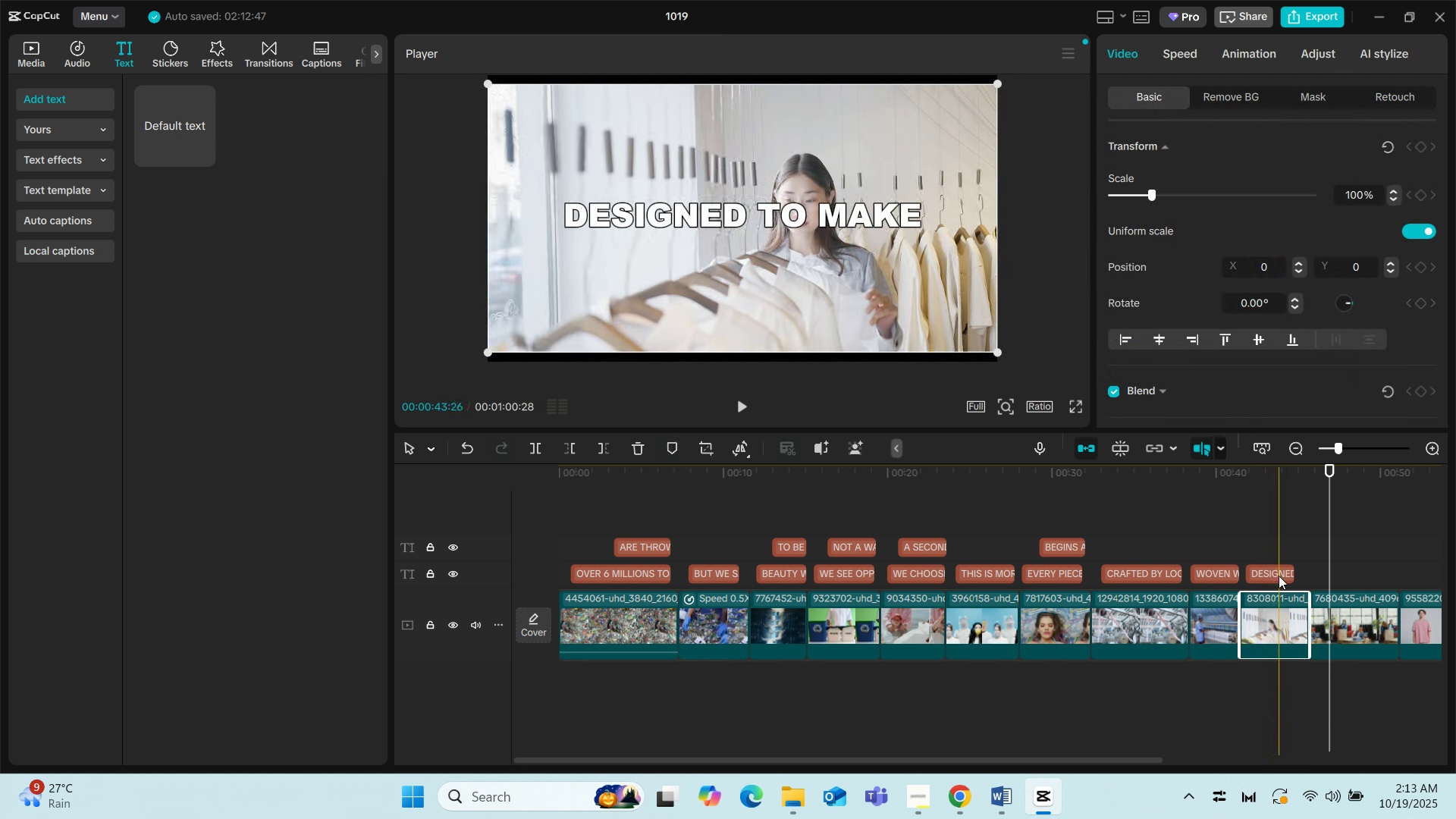 
left_click([1277, 575])
 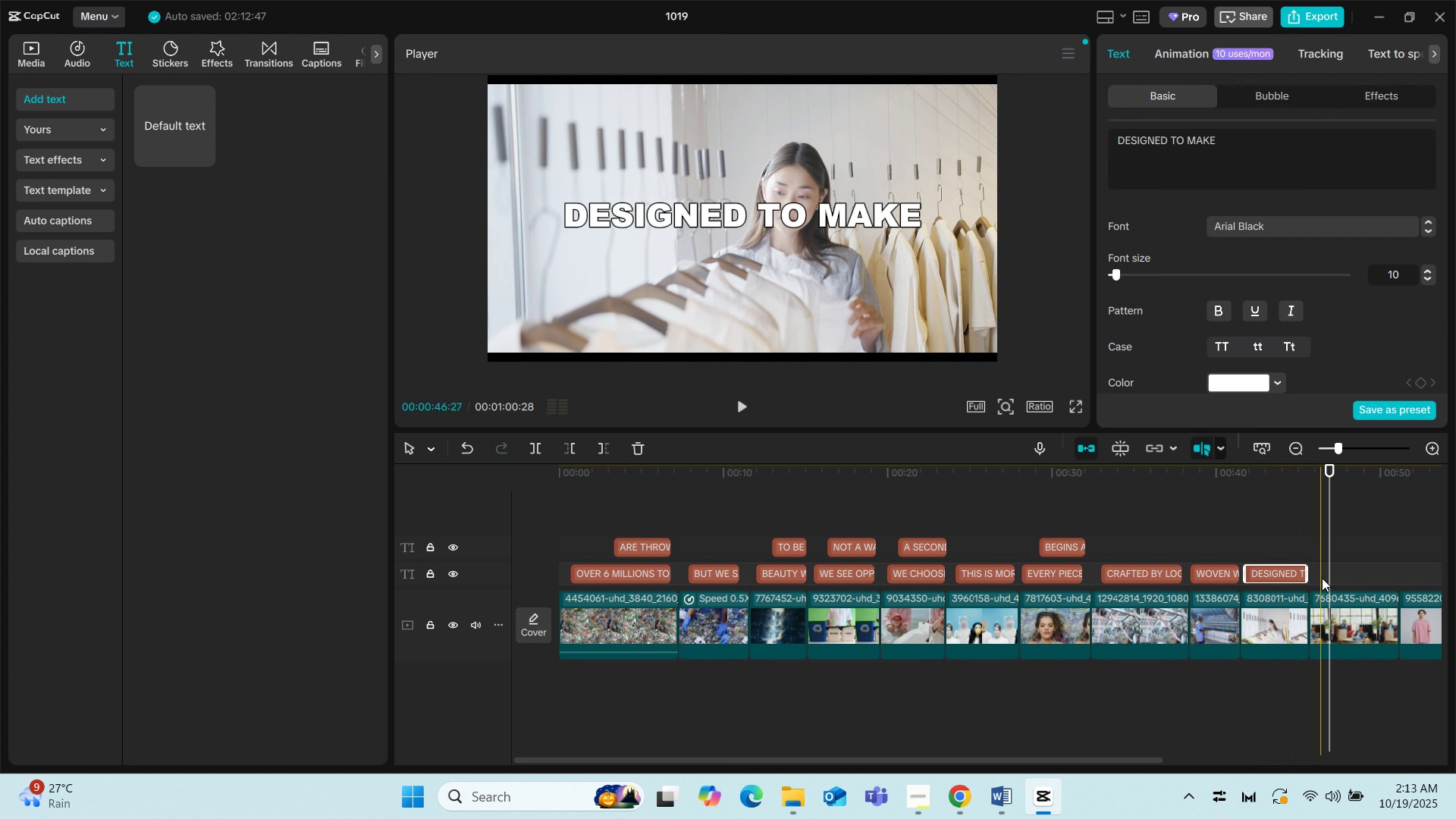 
left_click([1341, 560])
 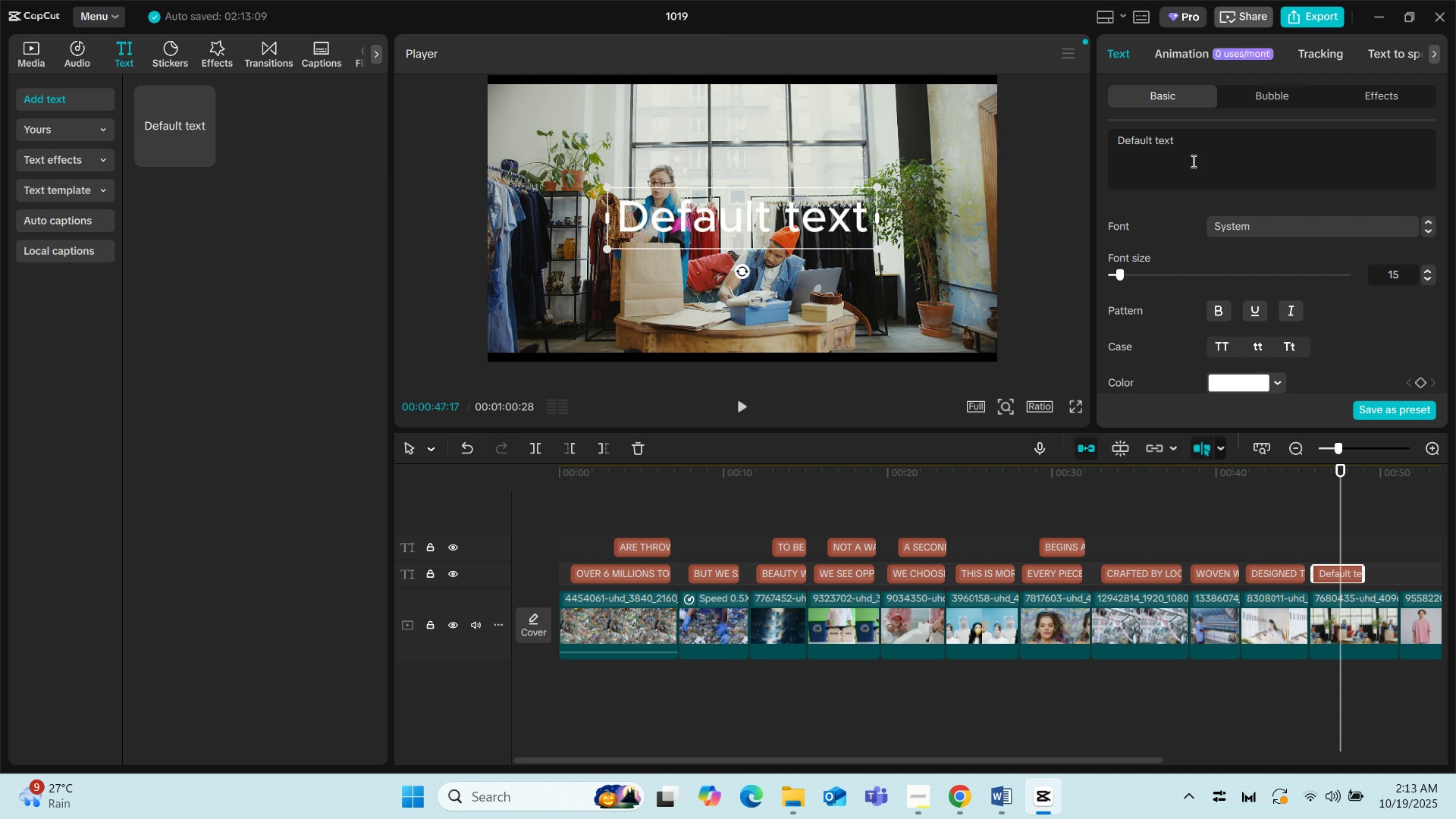 
wait(6.9)
 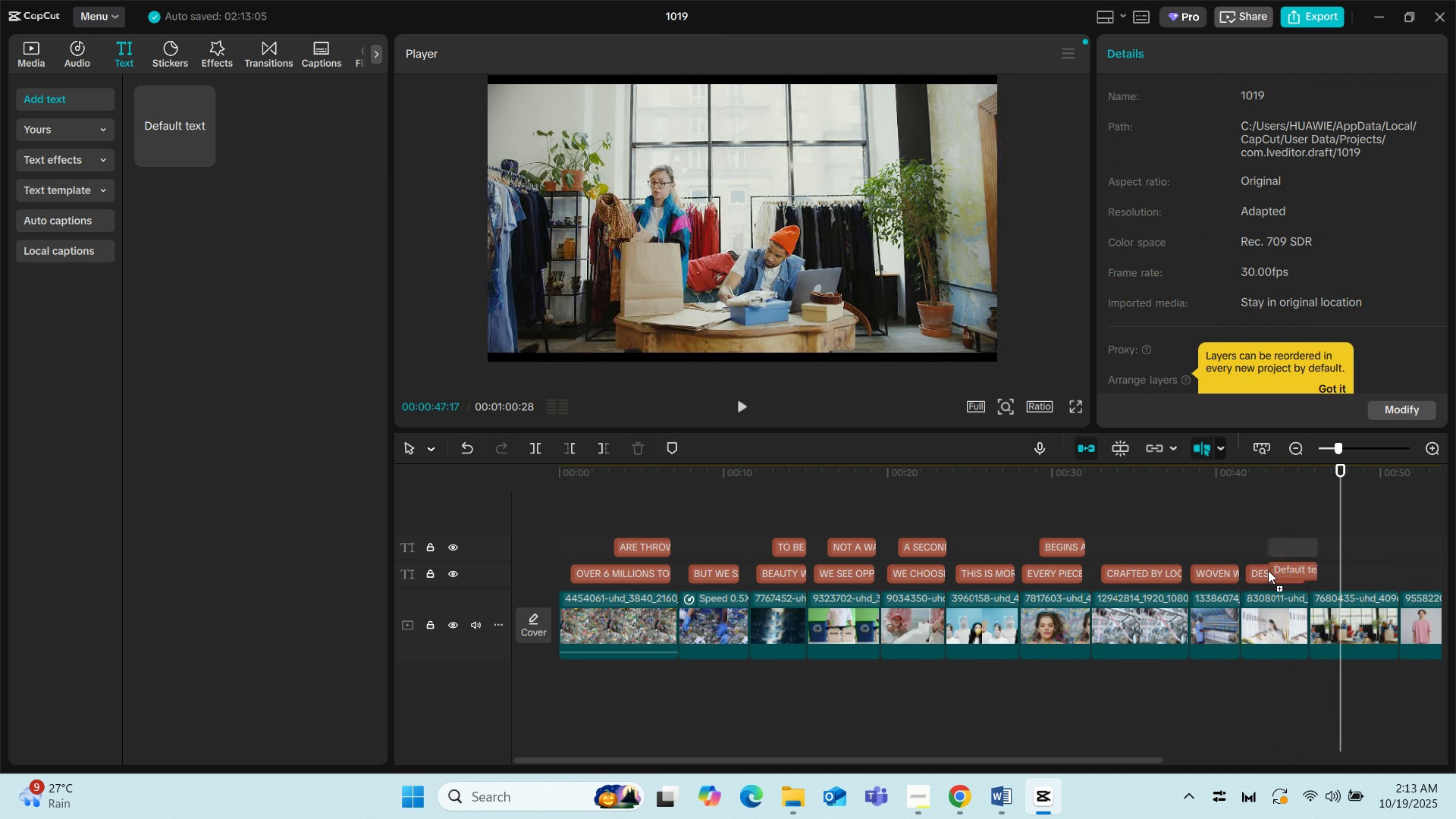 
key(Backspace)
 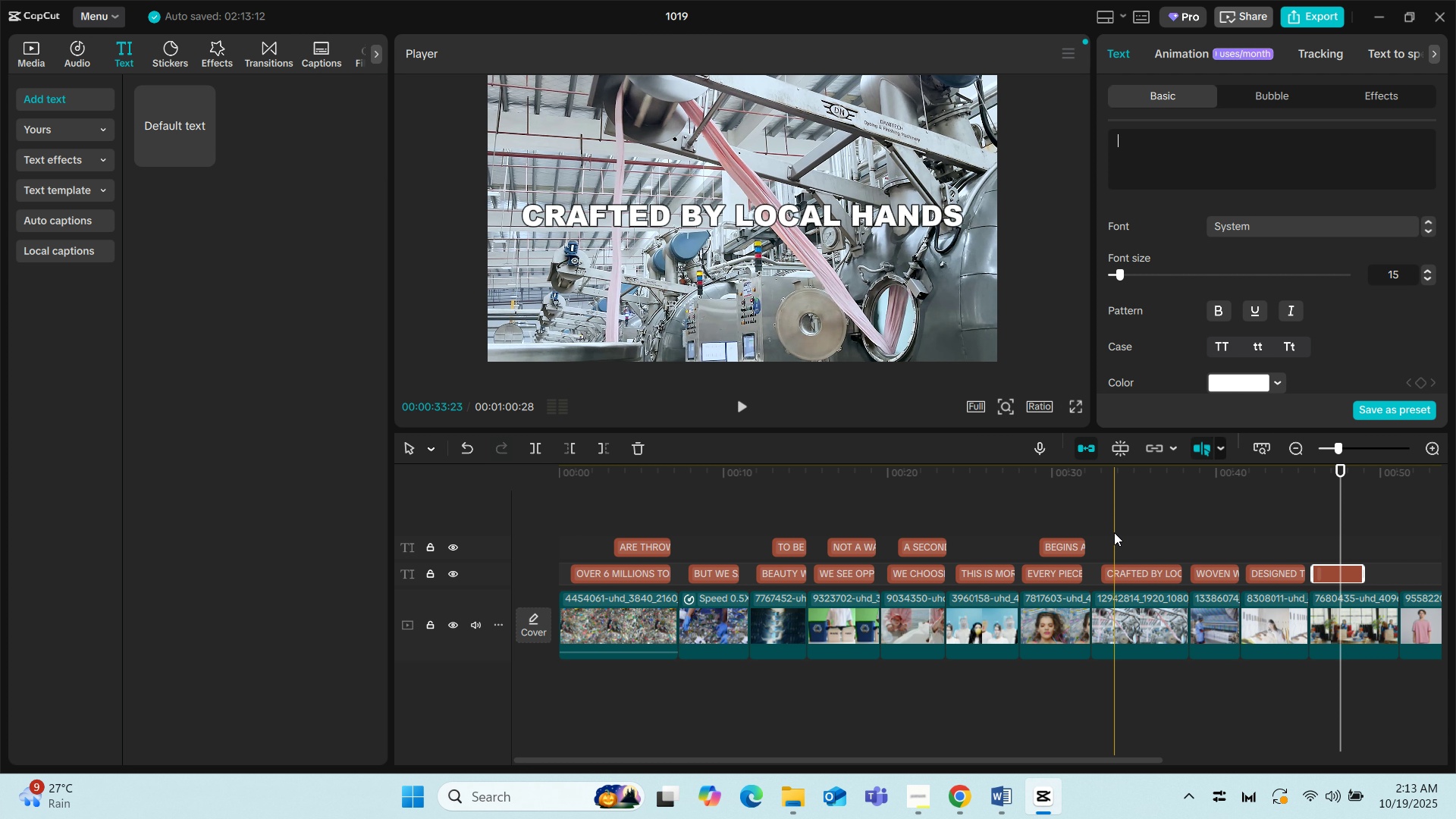 
wait(25.89)
 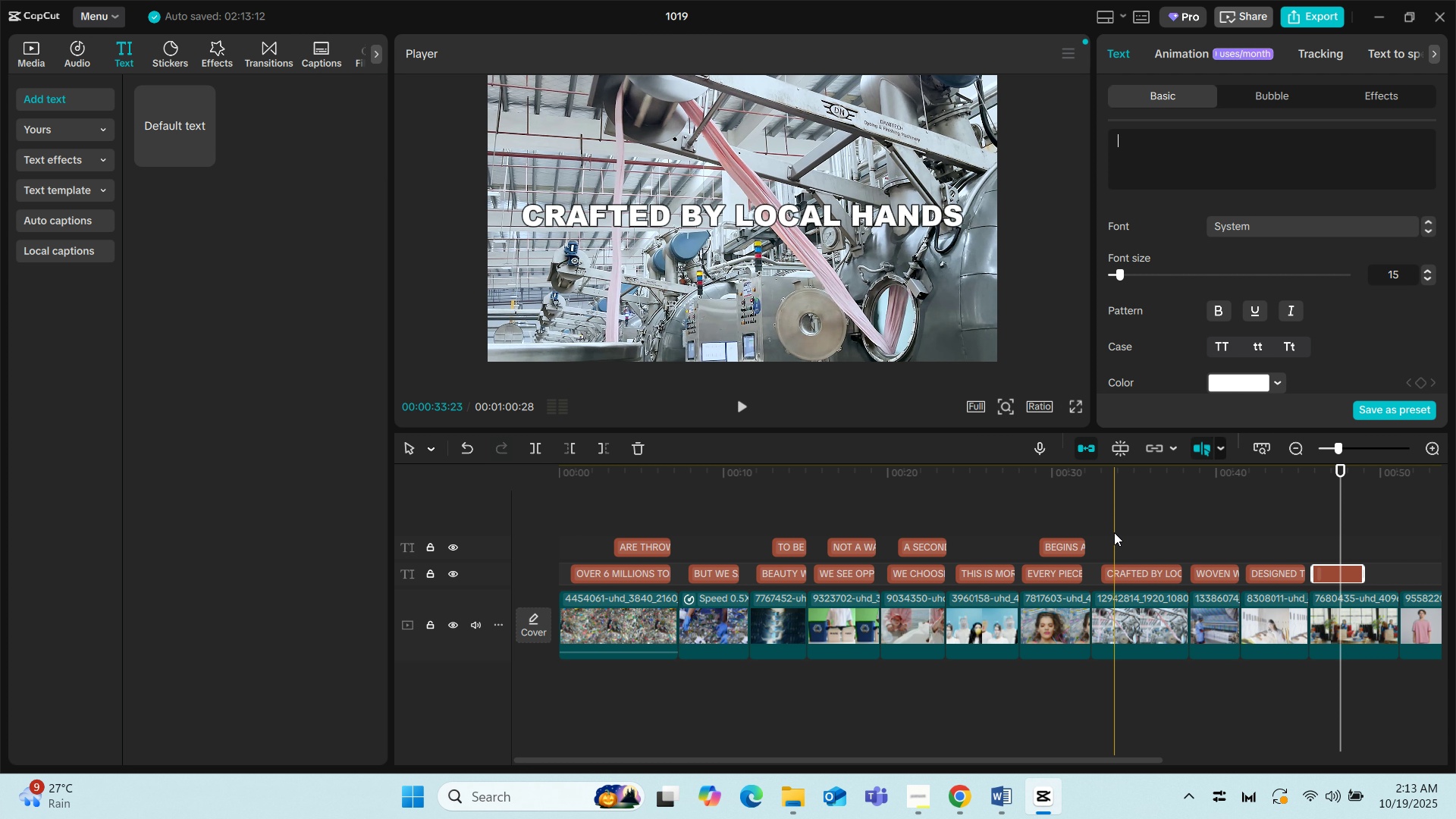 
left_click([1258, 579])
 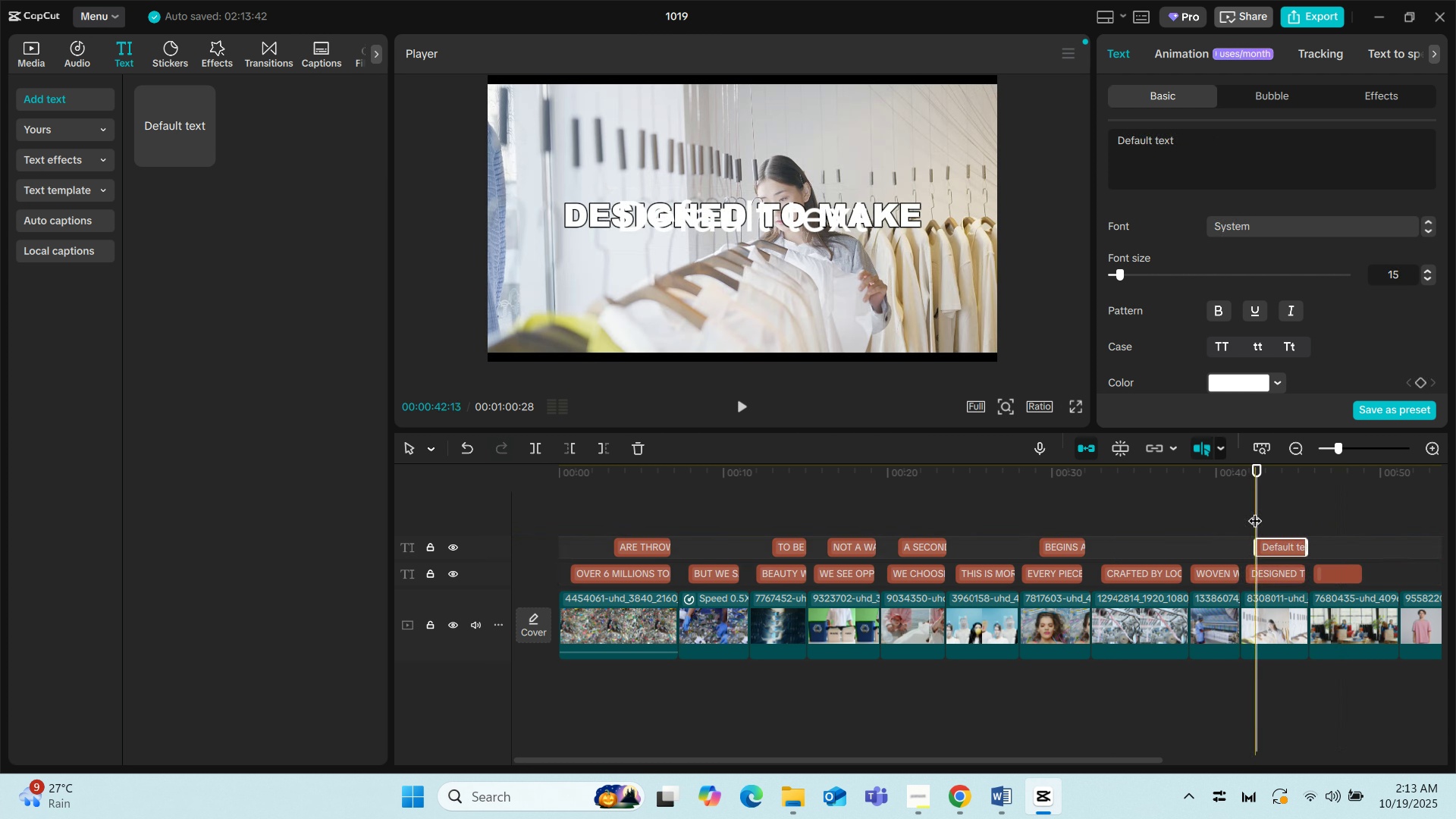 
left_click([1334, 573])
 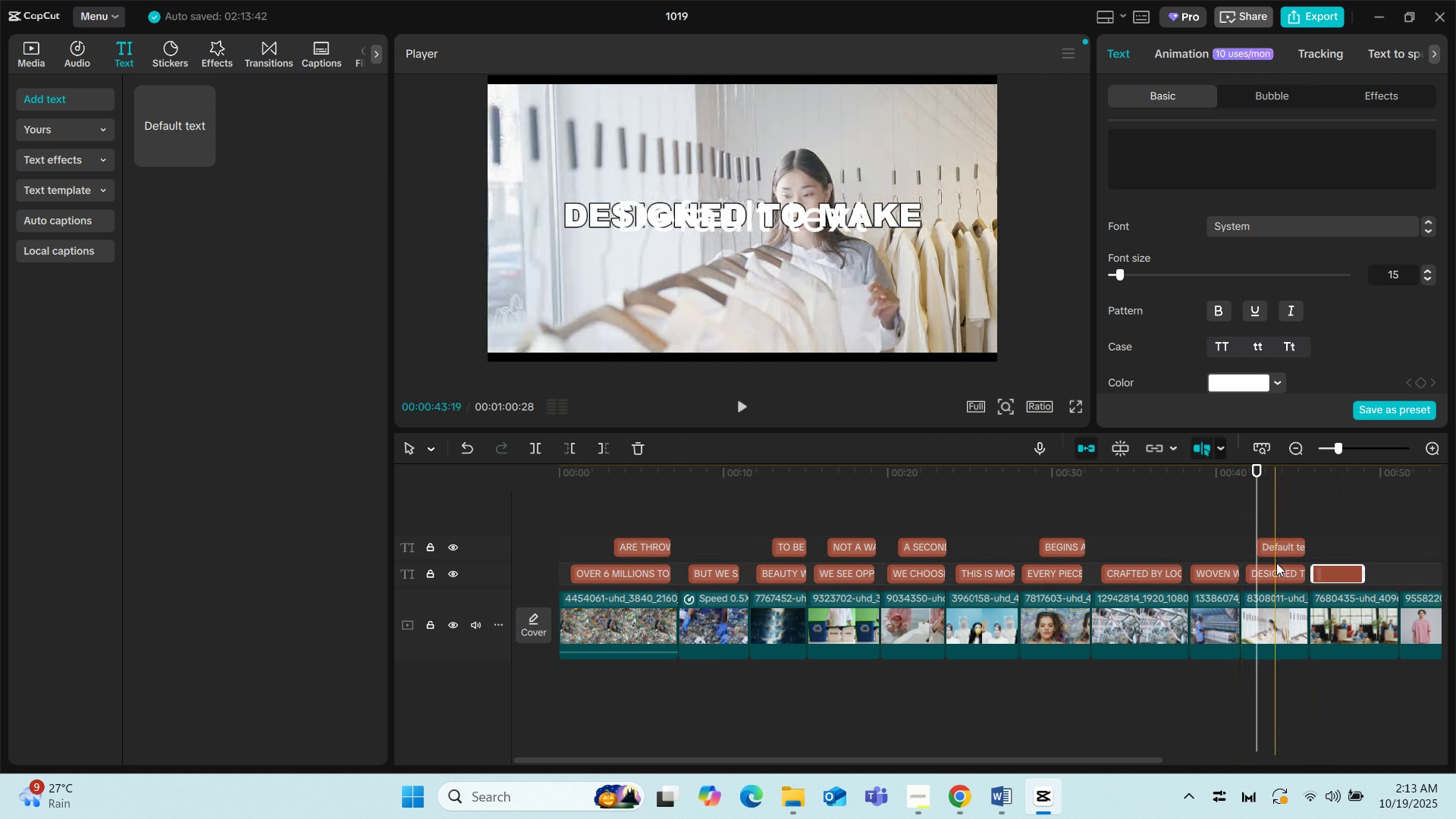 
left_click([1278, 544])
 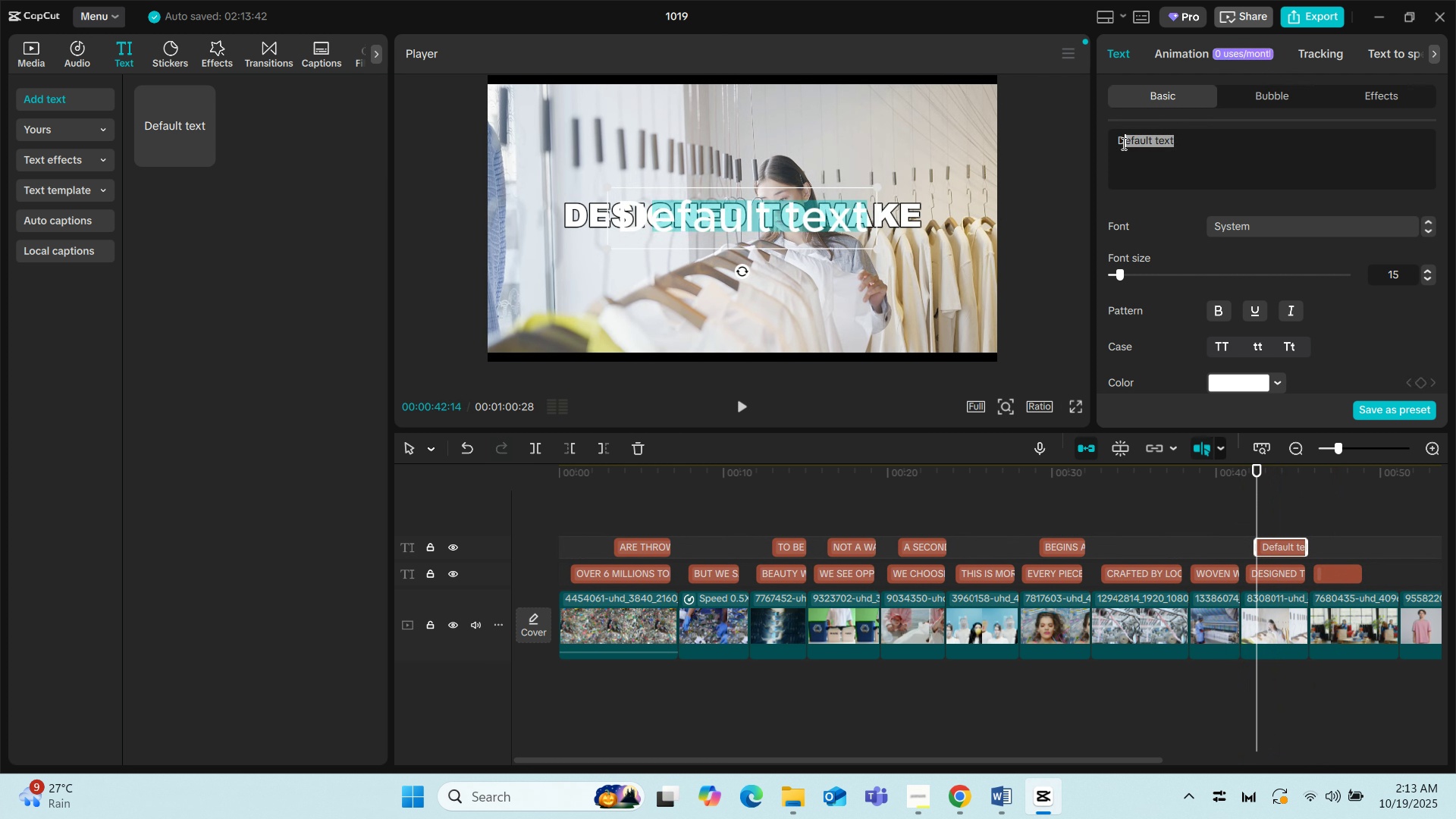 
key(Backspace)
 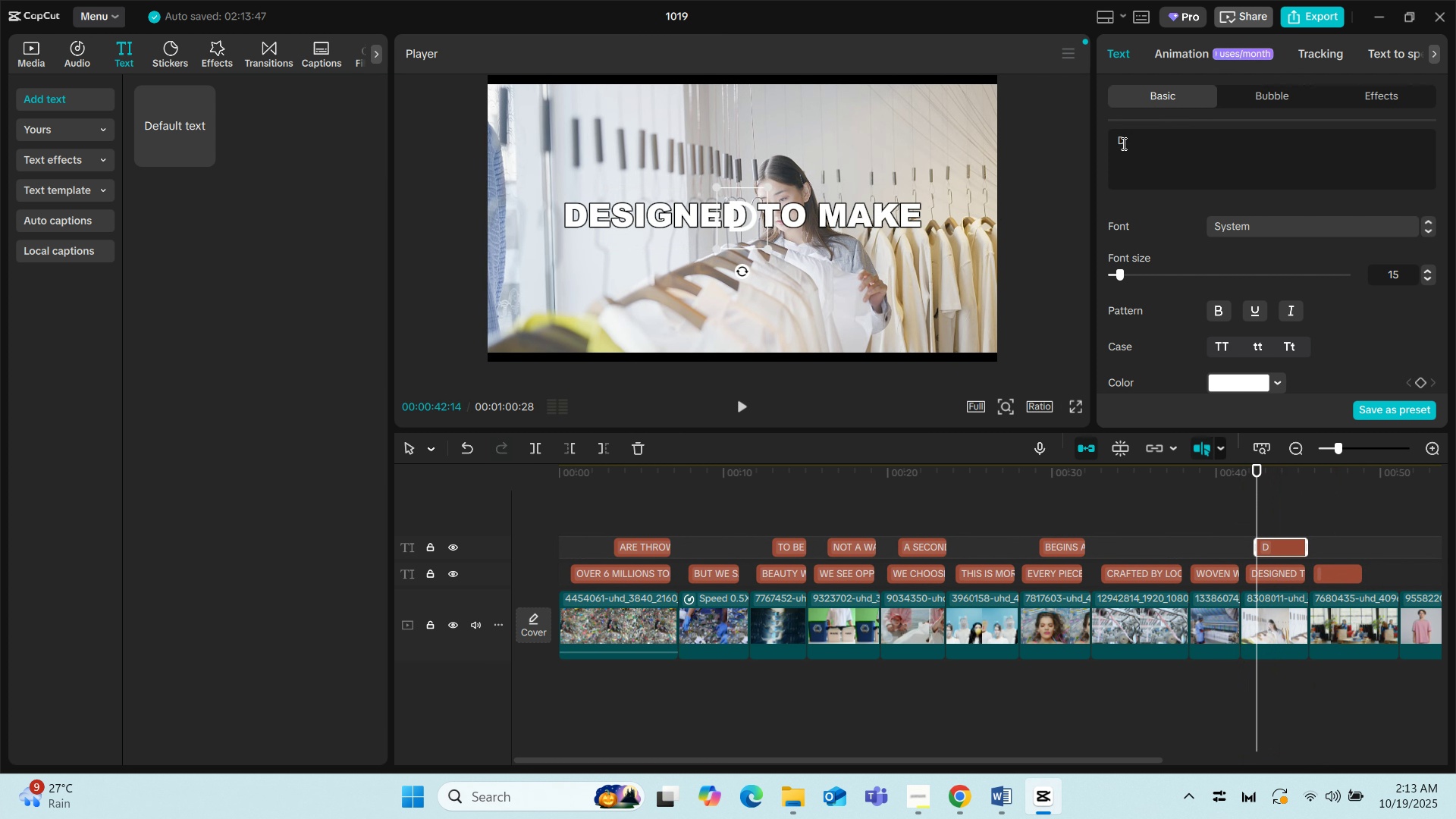 
key(Backspace)
 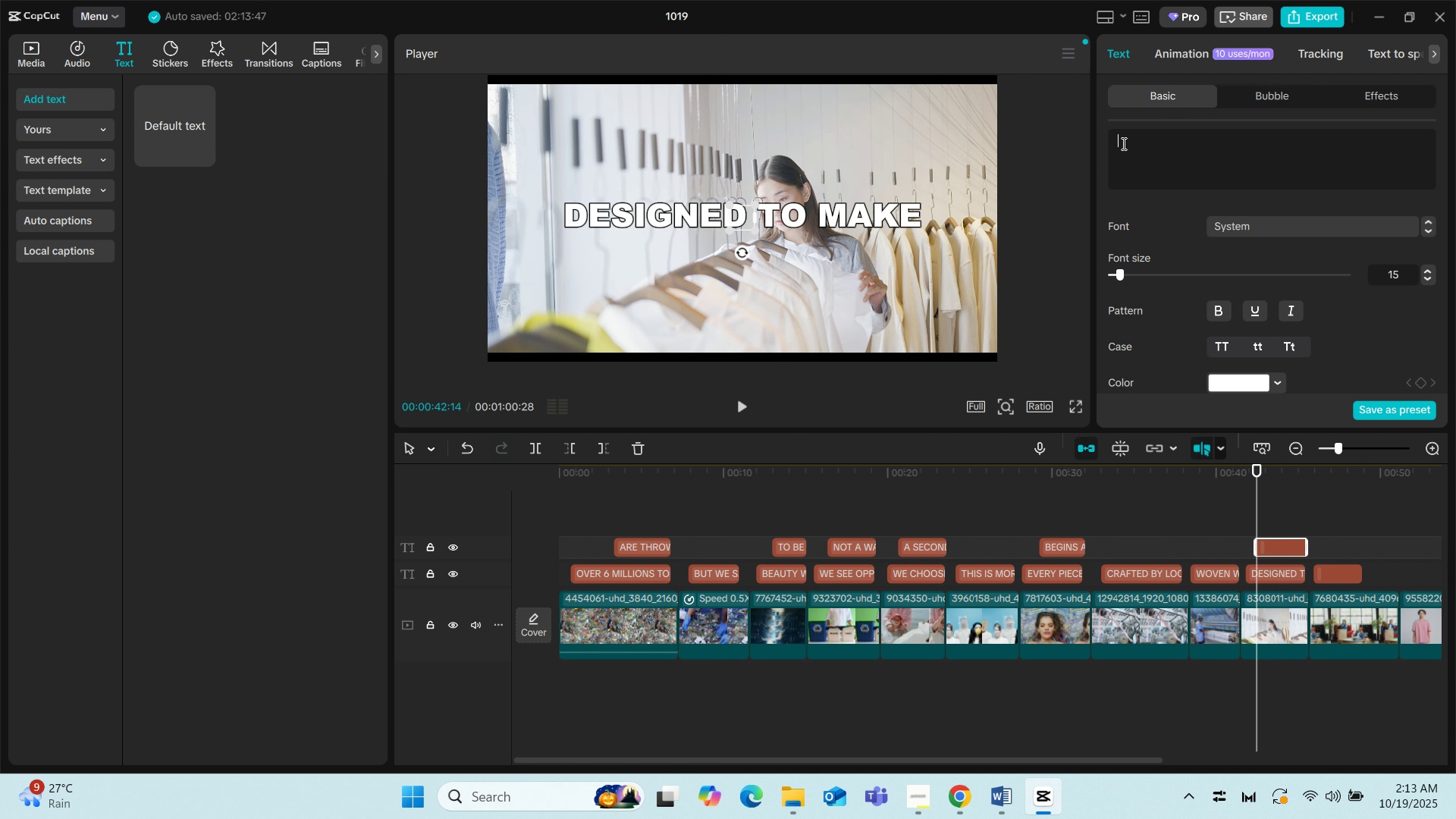 
type(MAKE CHANGE)
 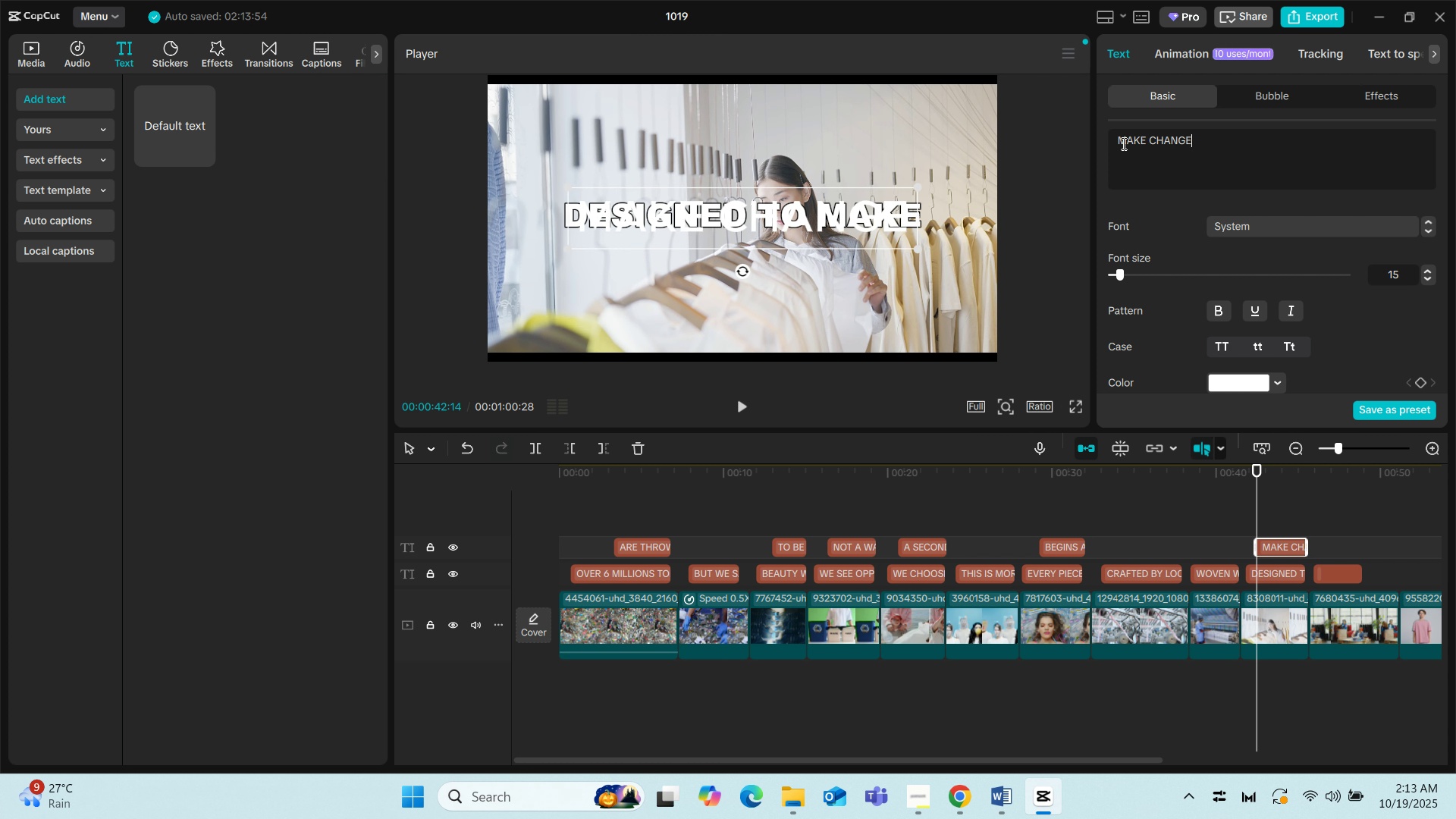 
key(Backspace)
key(Backspace)
key(Backspace)
key(Backspace)
key(Backspace)
key(Backspace)
key(Backspace)
key(Backspace)
key(Backspace)
key(Backspace)
key(Backspace)
key(Backspace)
type(CHANGE VISIBLE)
 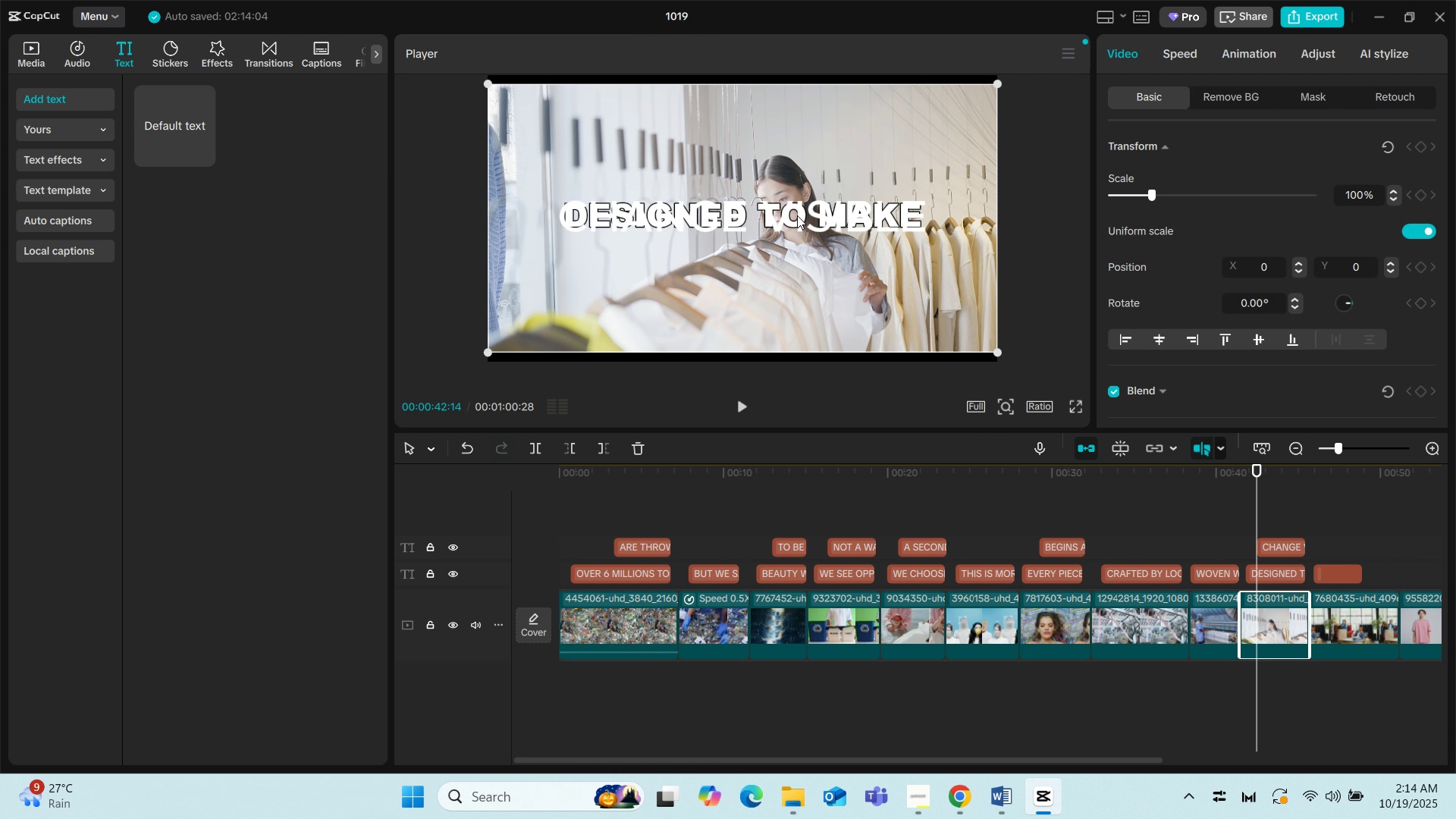 
left_click([795, 210])
 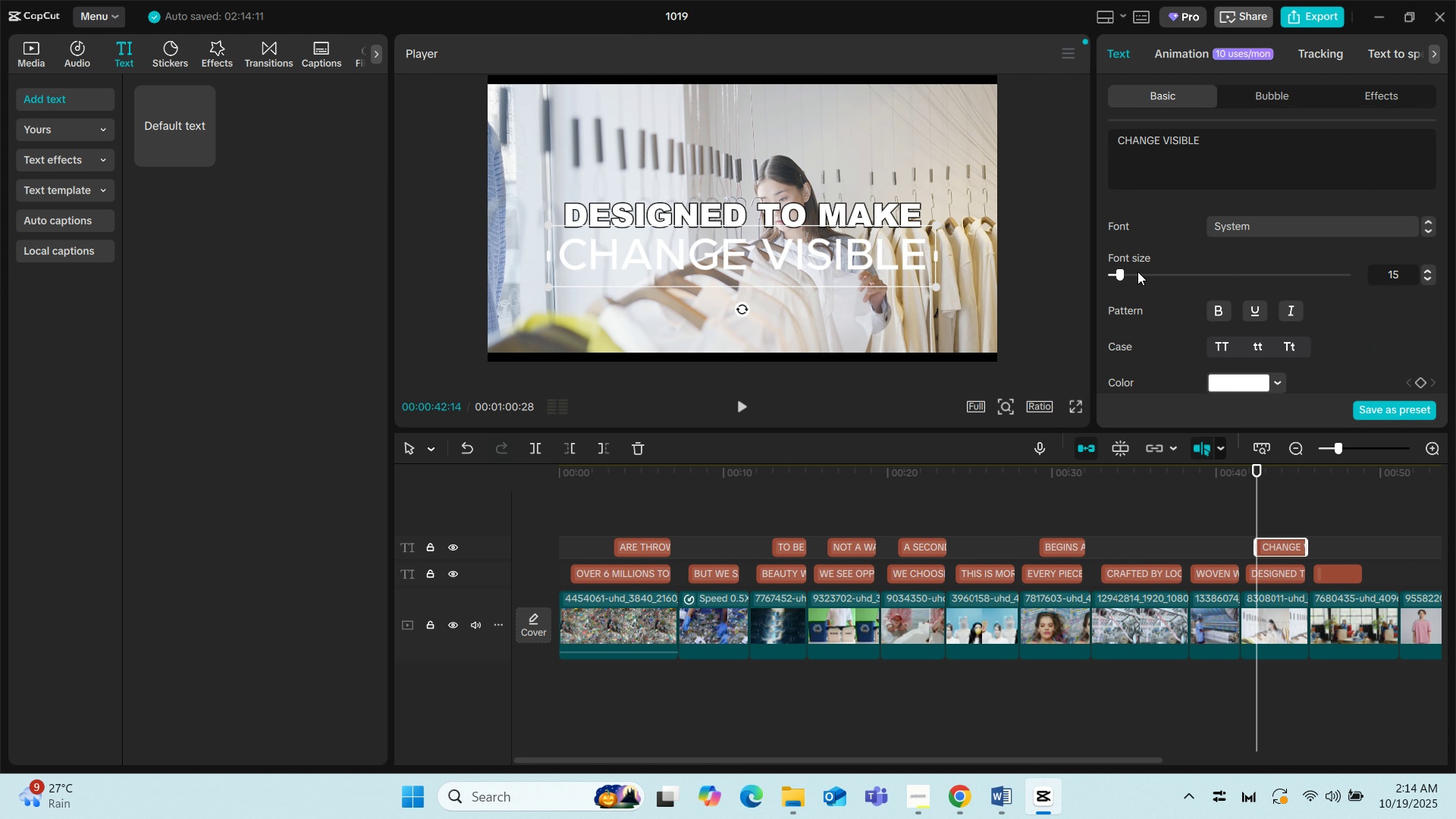 
double_click([1430, 232])
 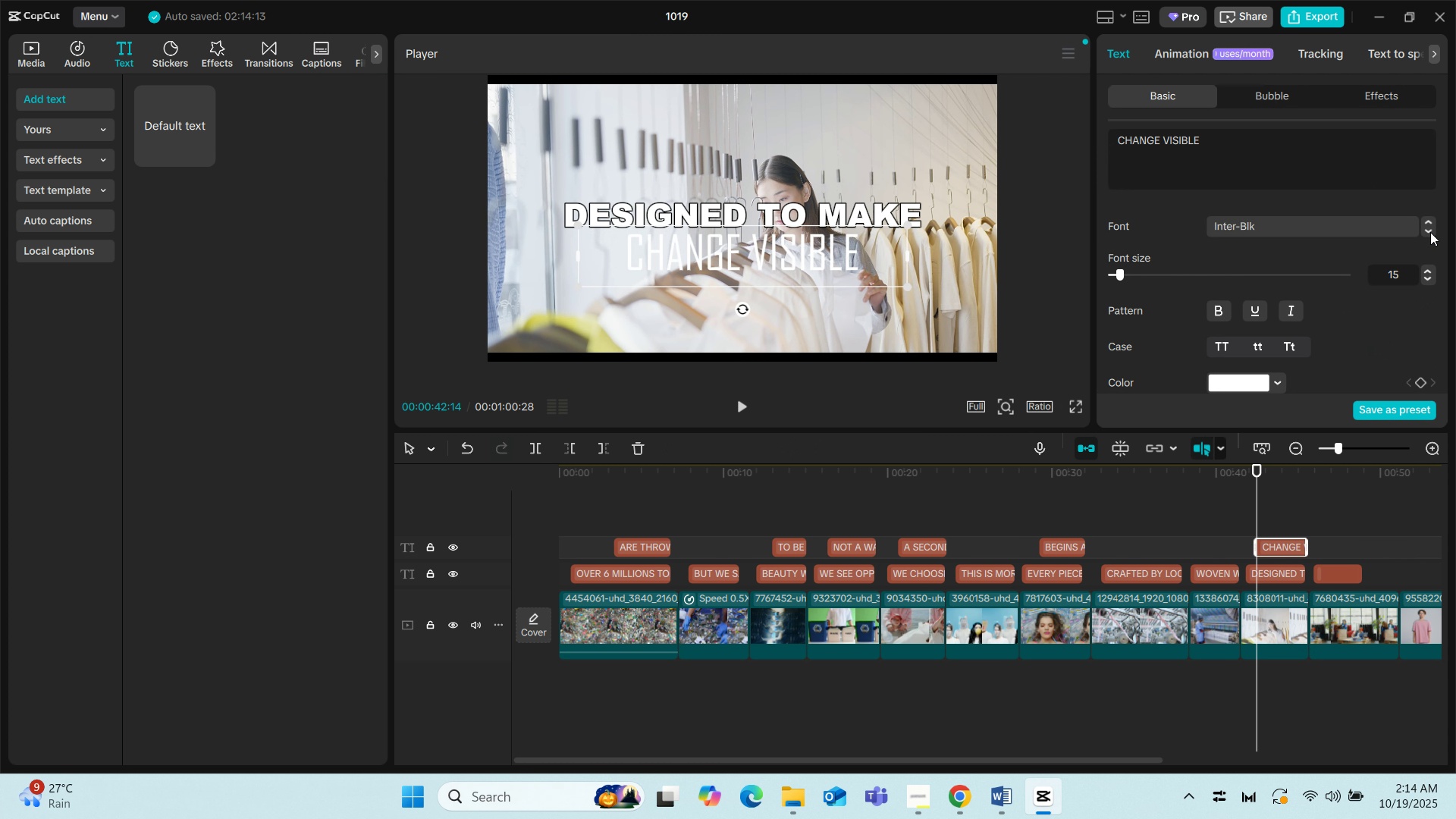 
triple_click([1430, 232])
 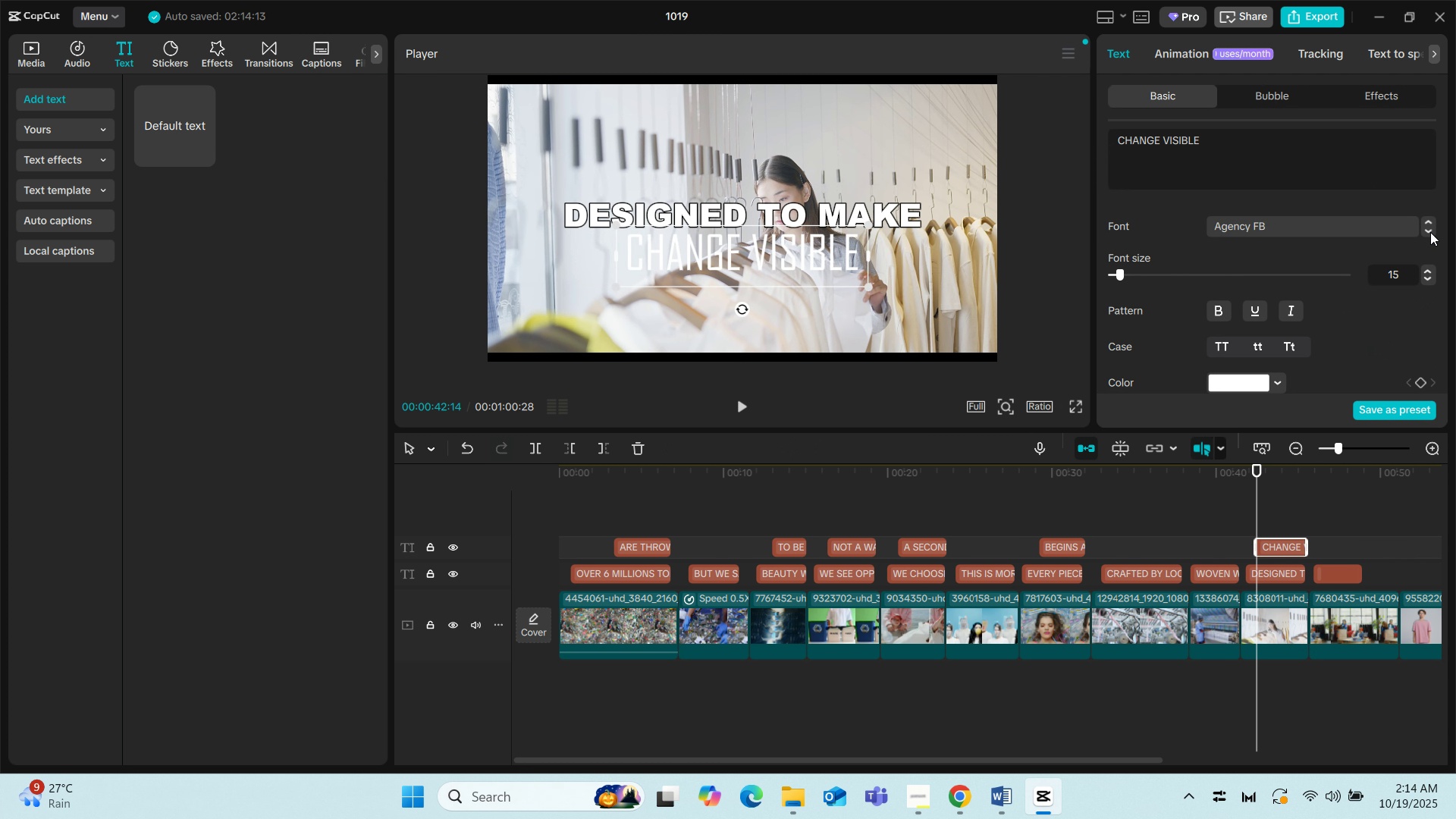 
triple_click([1430, 232])
 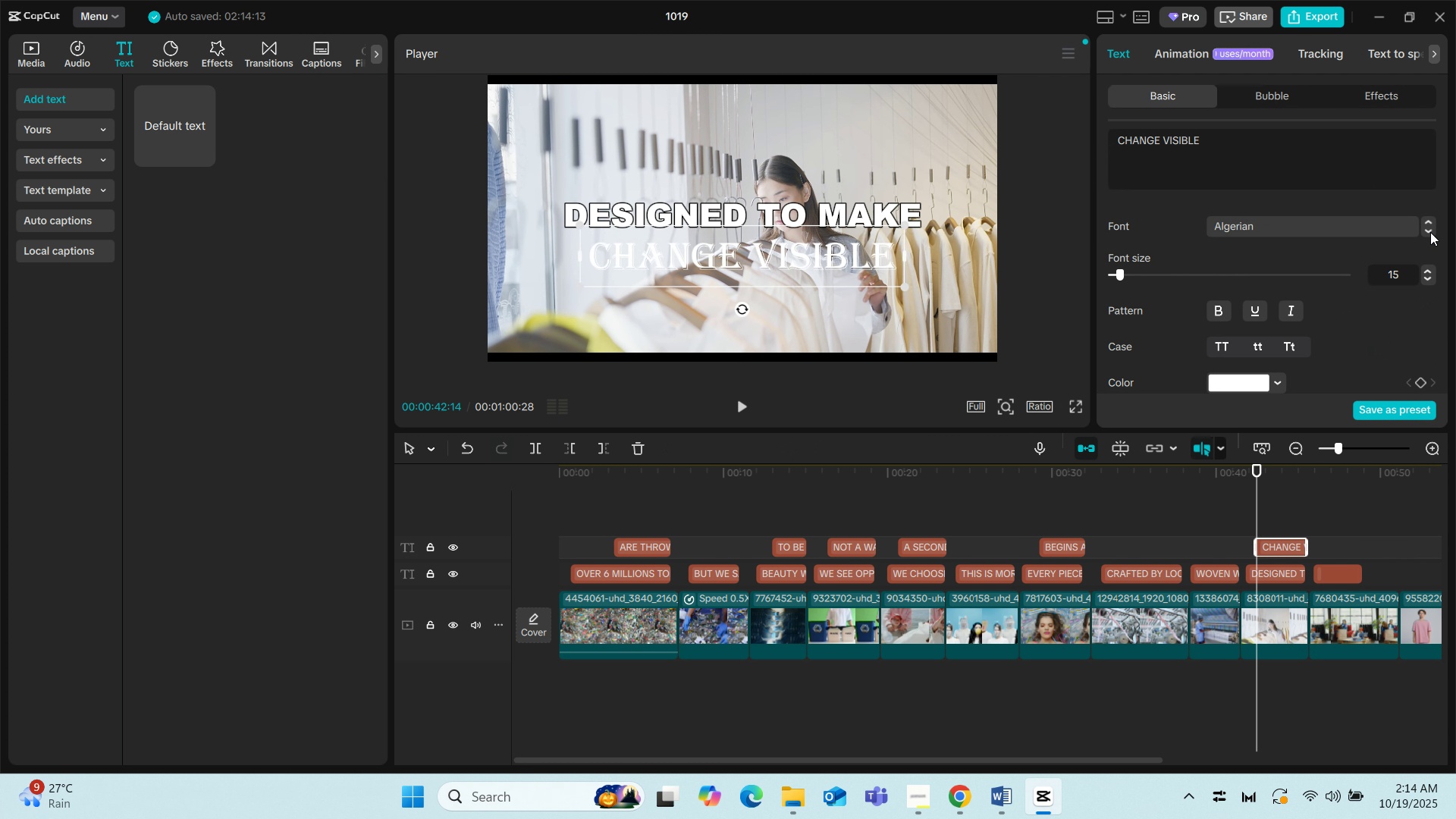 
double_click([1430, 232])
 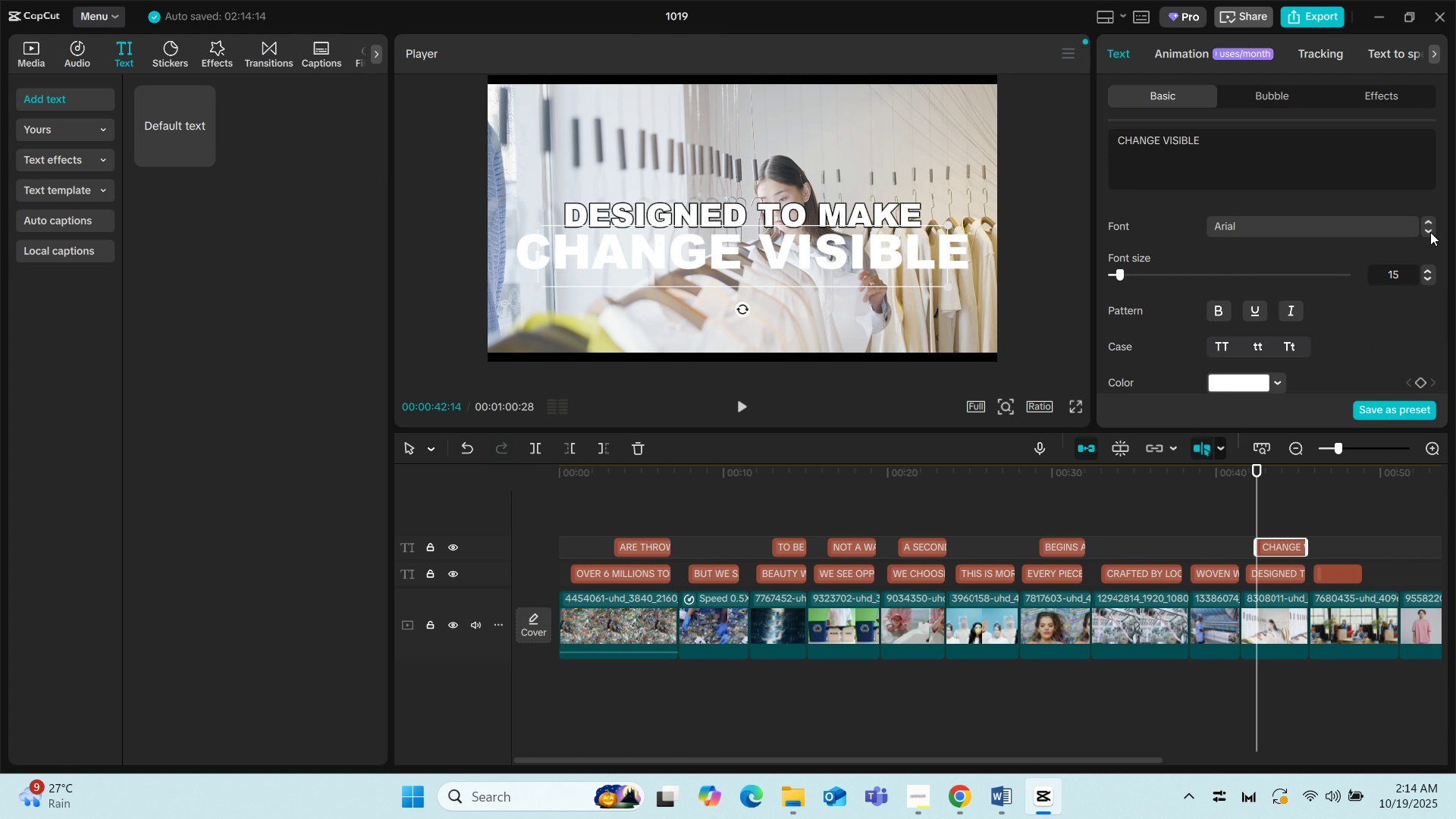 
triple_click([1430, 232])
 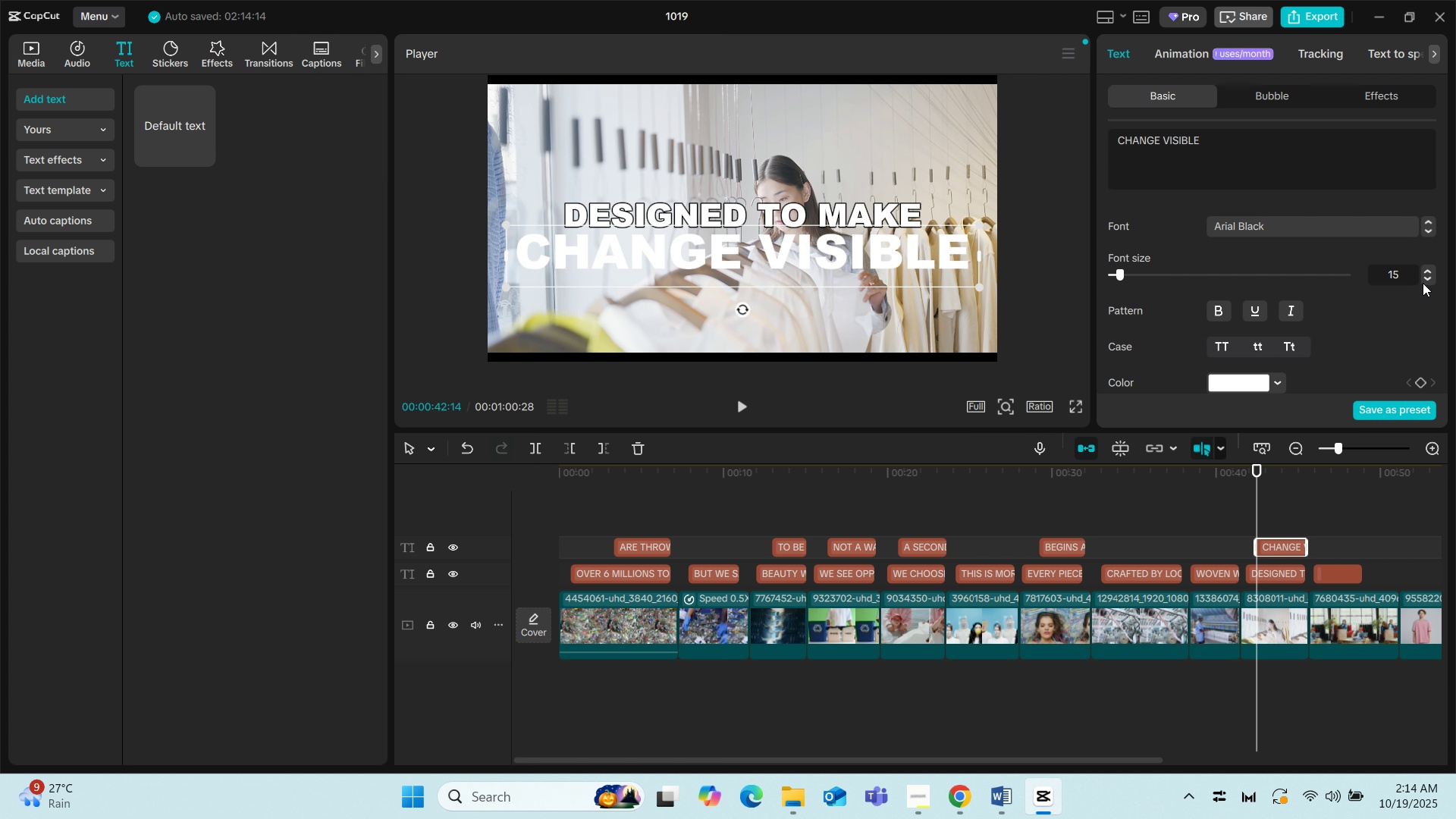 
left_click([1424, 283])
 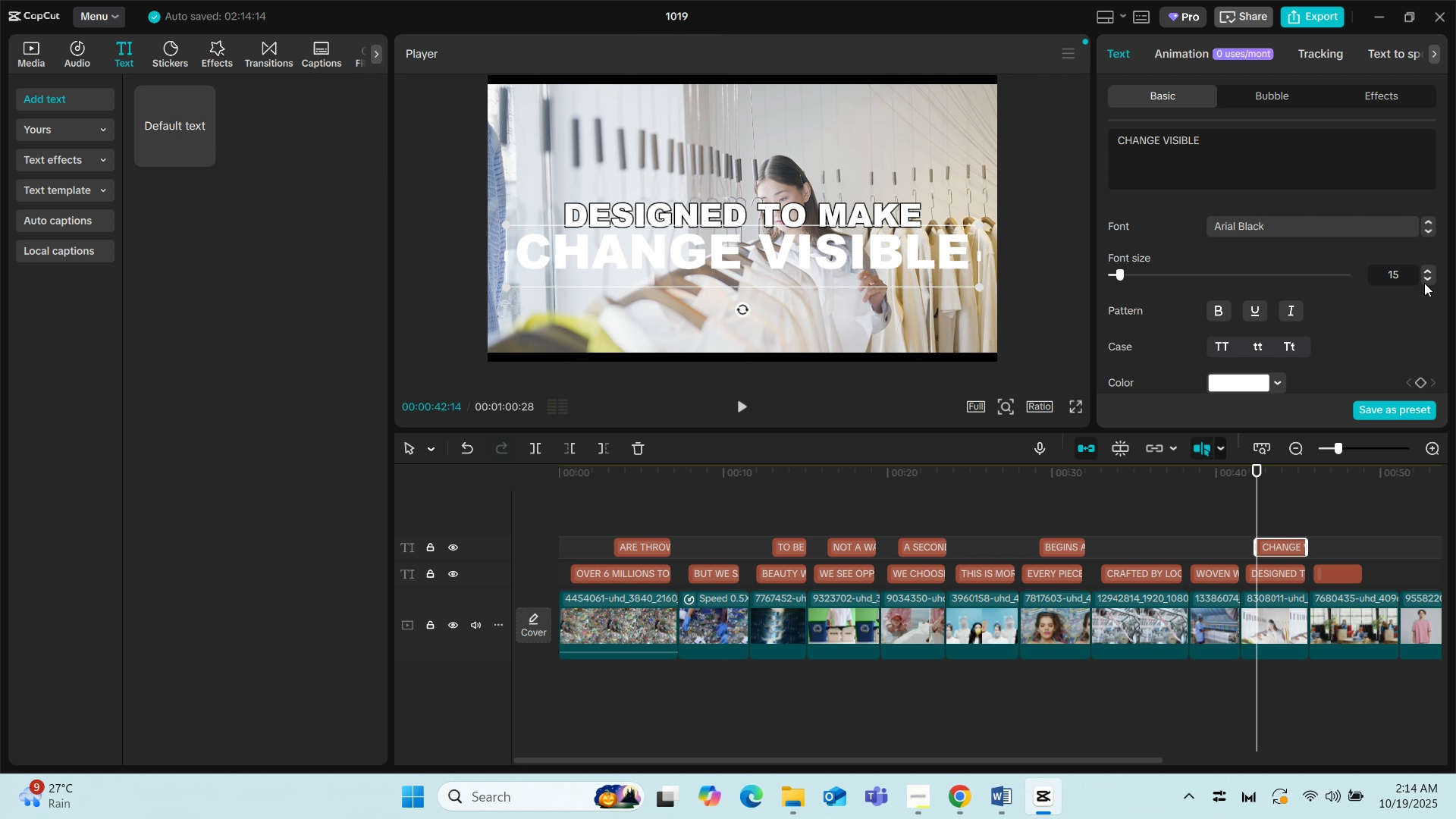 
double_click([1424, 283])
 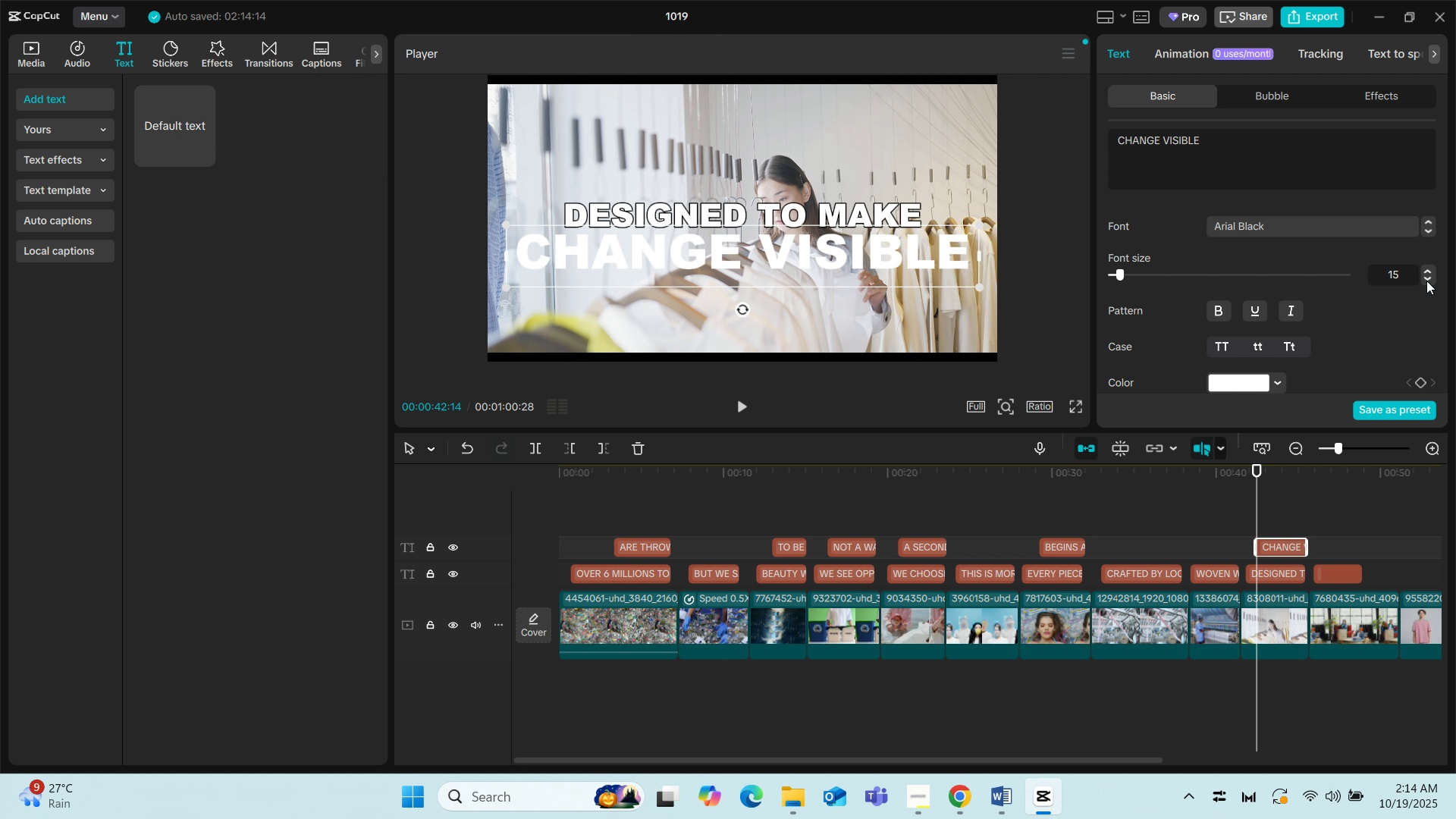 
left_click([1426, 281])
 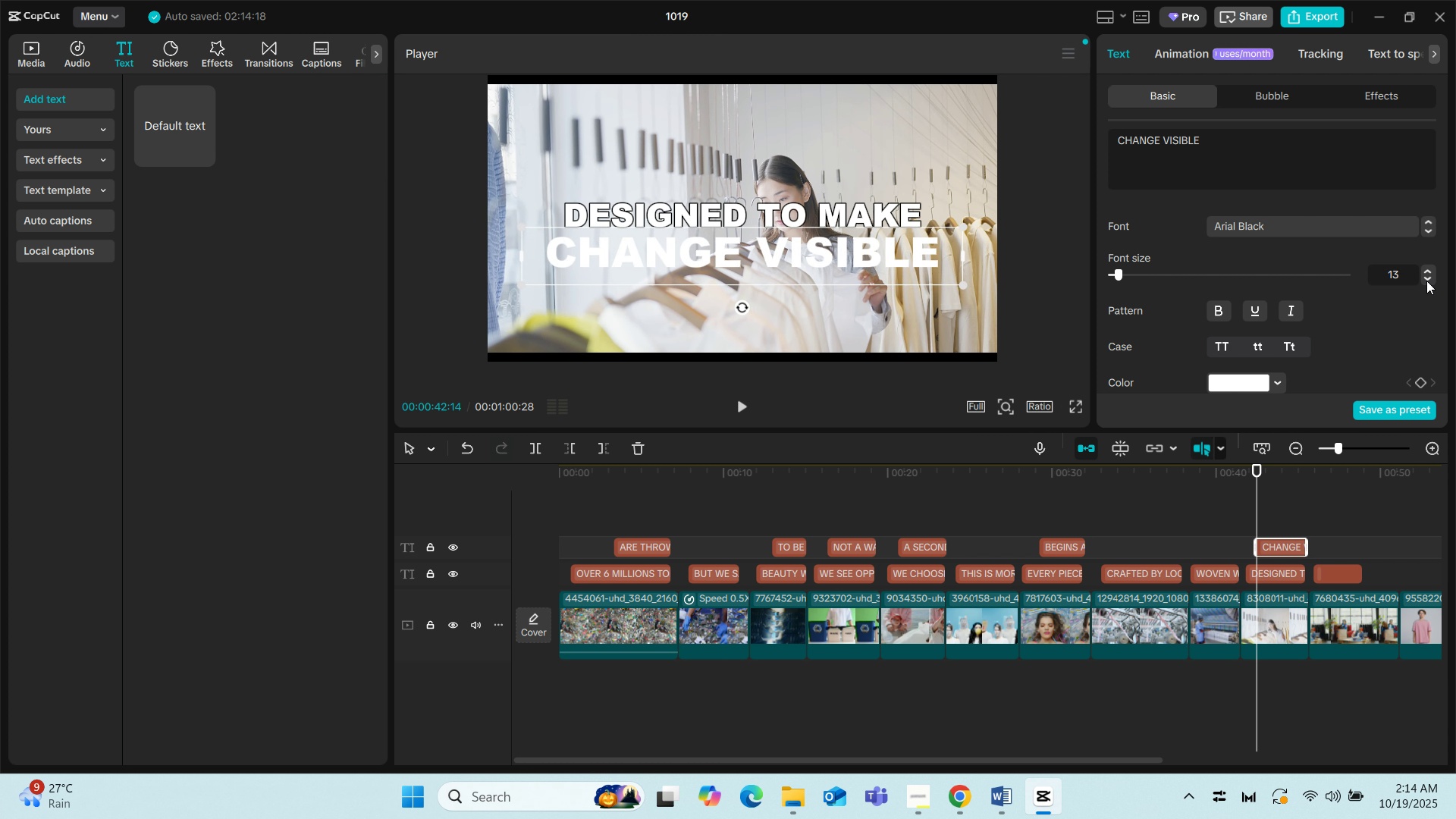 
left_click([1426, 281])
 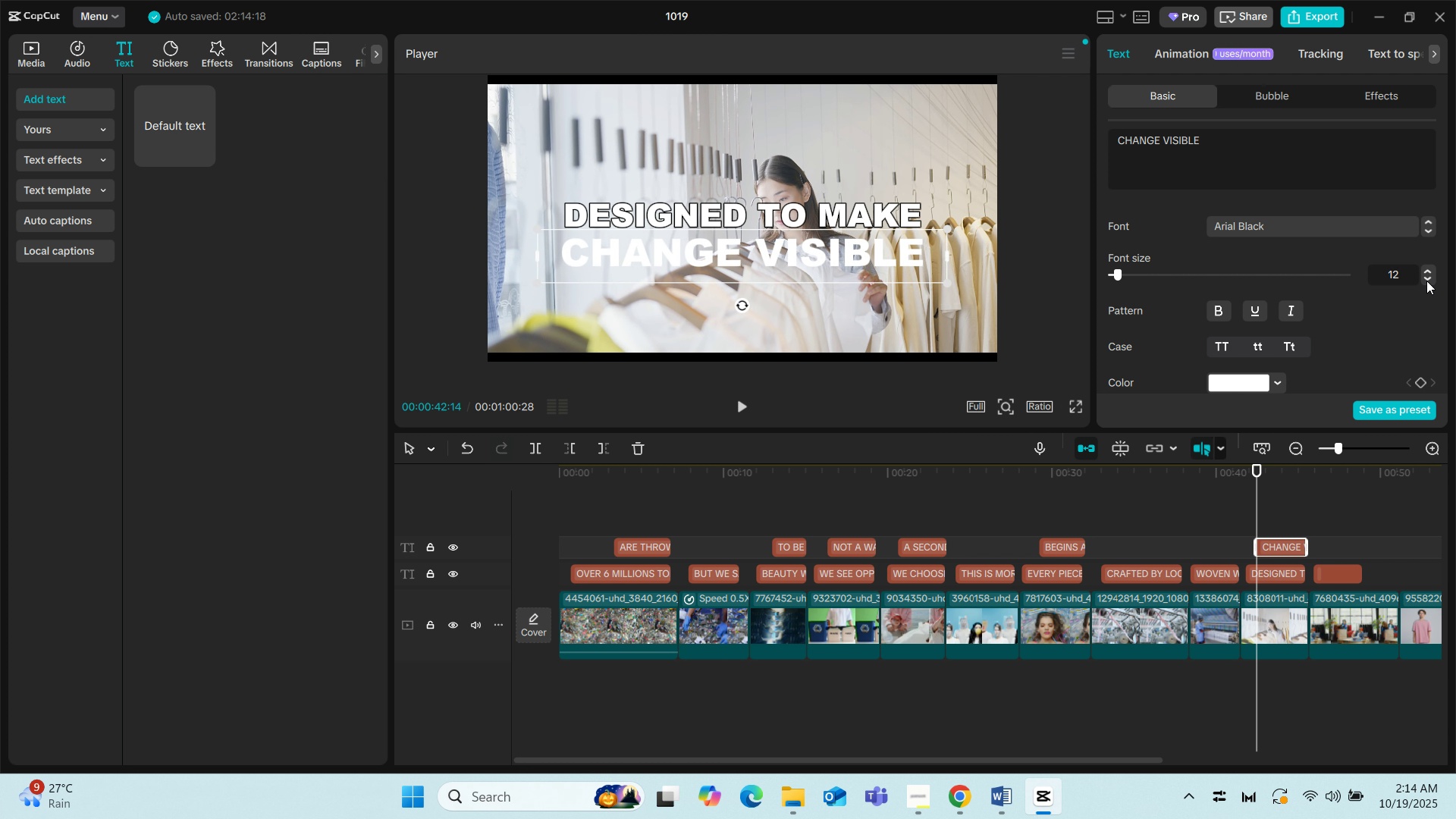 
left_click([1426, 281])
 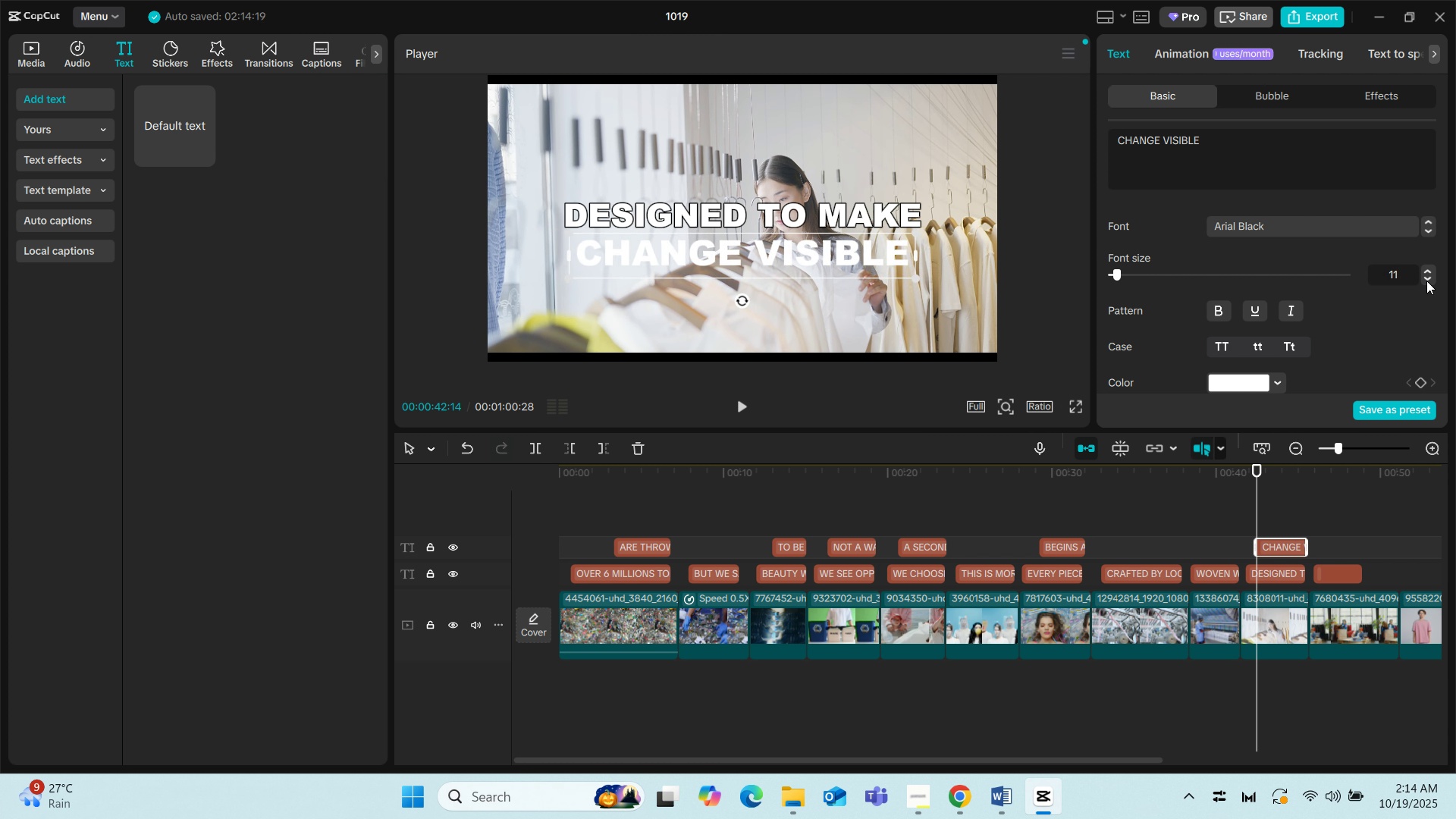 
left_click([1426, 281])
 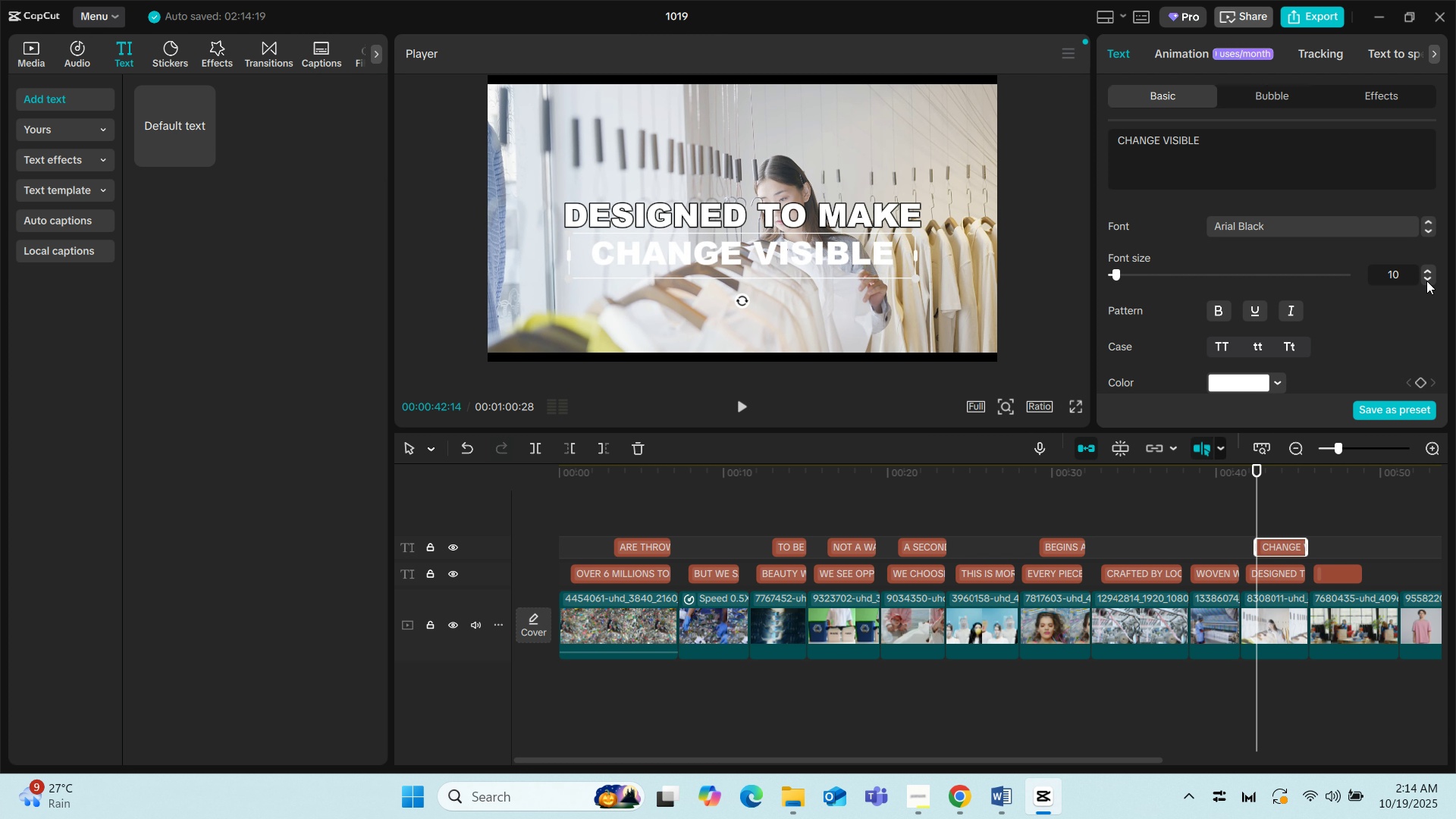 
left_click([1426, 281])
 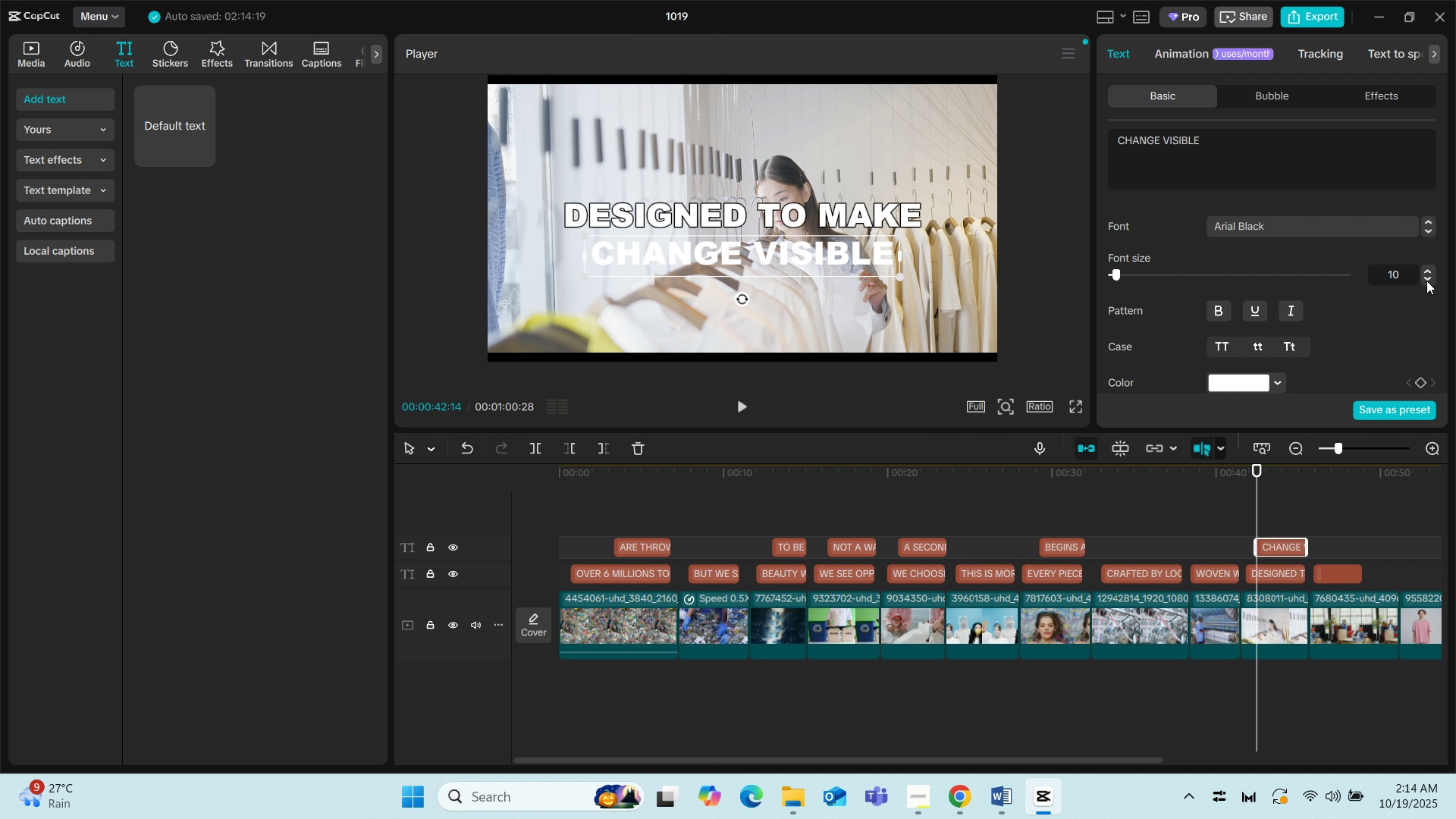 
scroll: coordinate [1219, 322], scroll_direction: down, amount: 6.0
 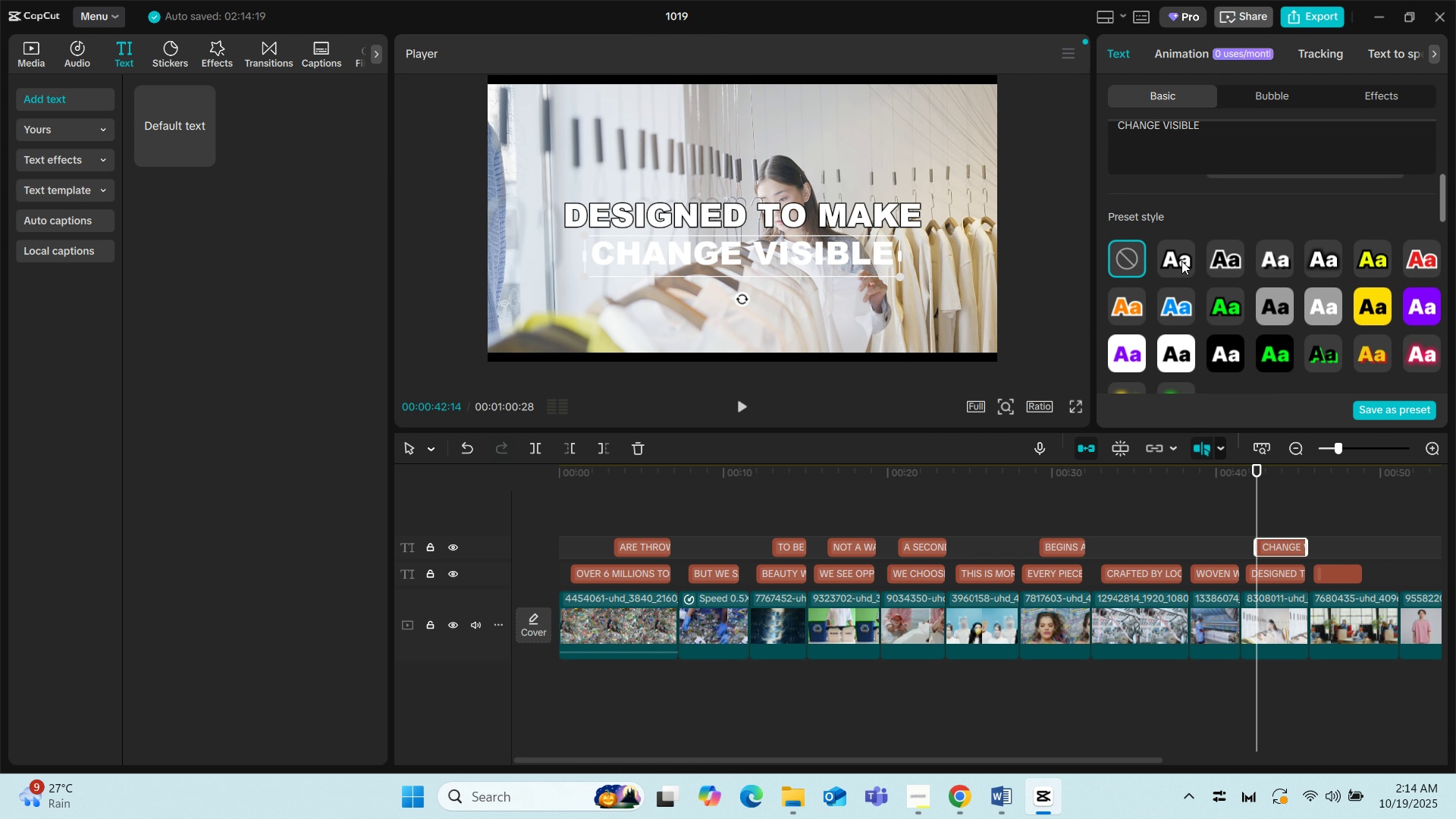 
left_click([1181, 261])
 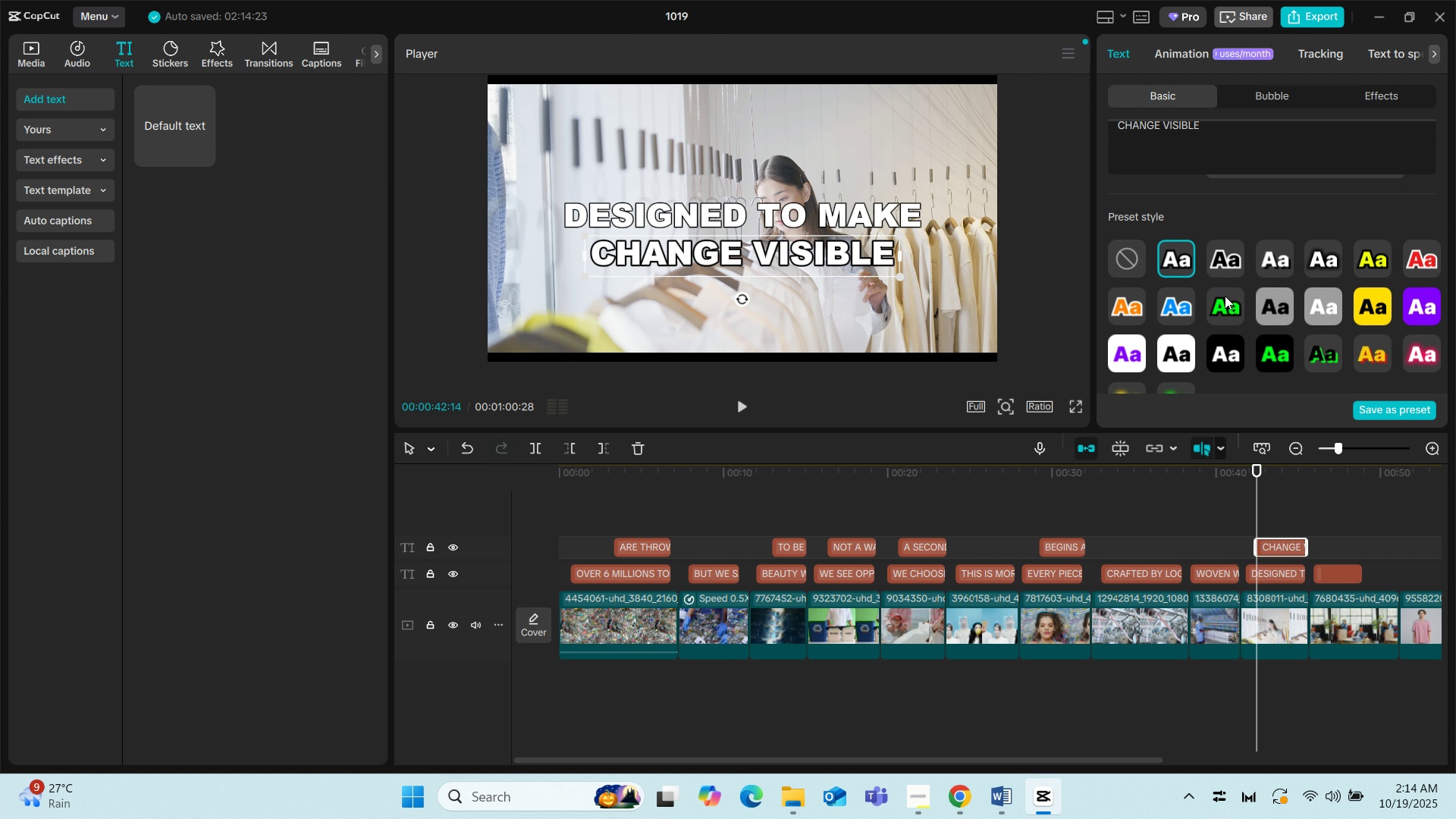 
scroll: coordinate [1225, 296], scroll_direction: down, amount: 19.0
 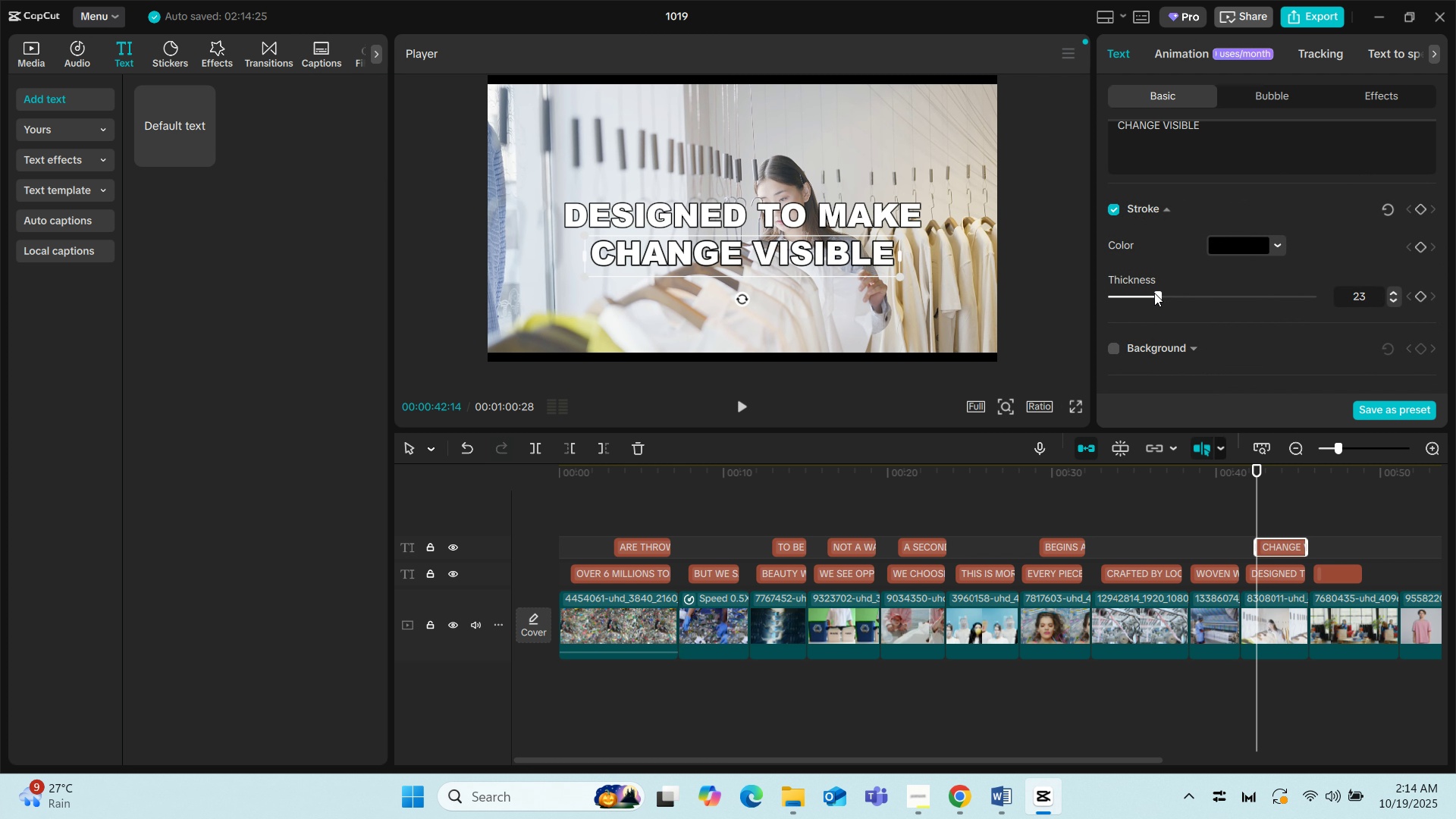 
left_click([1154, 293])
 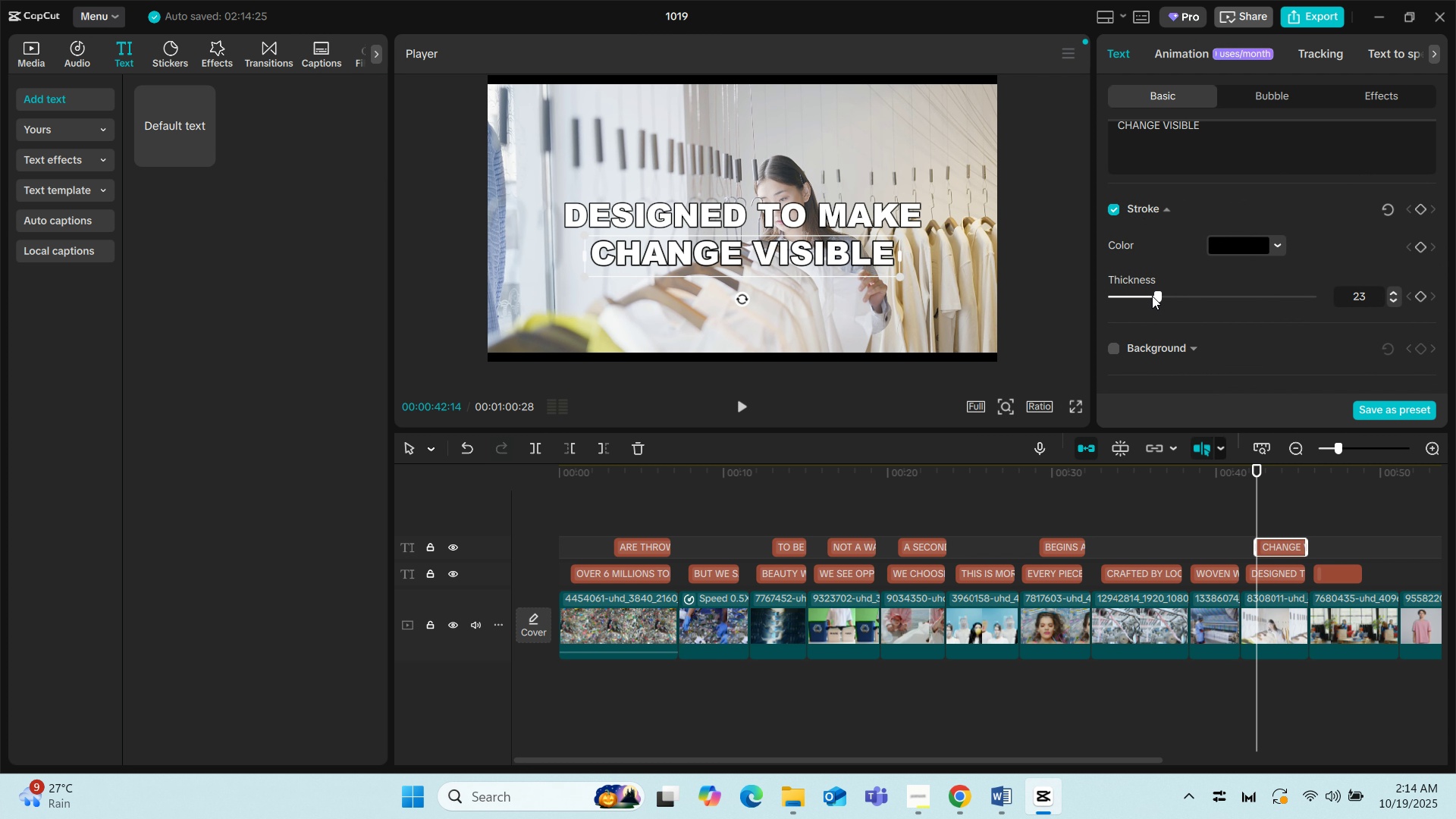 
left_click([1154, 295])
 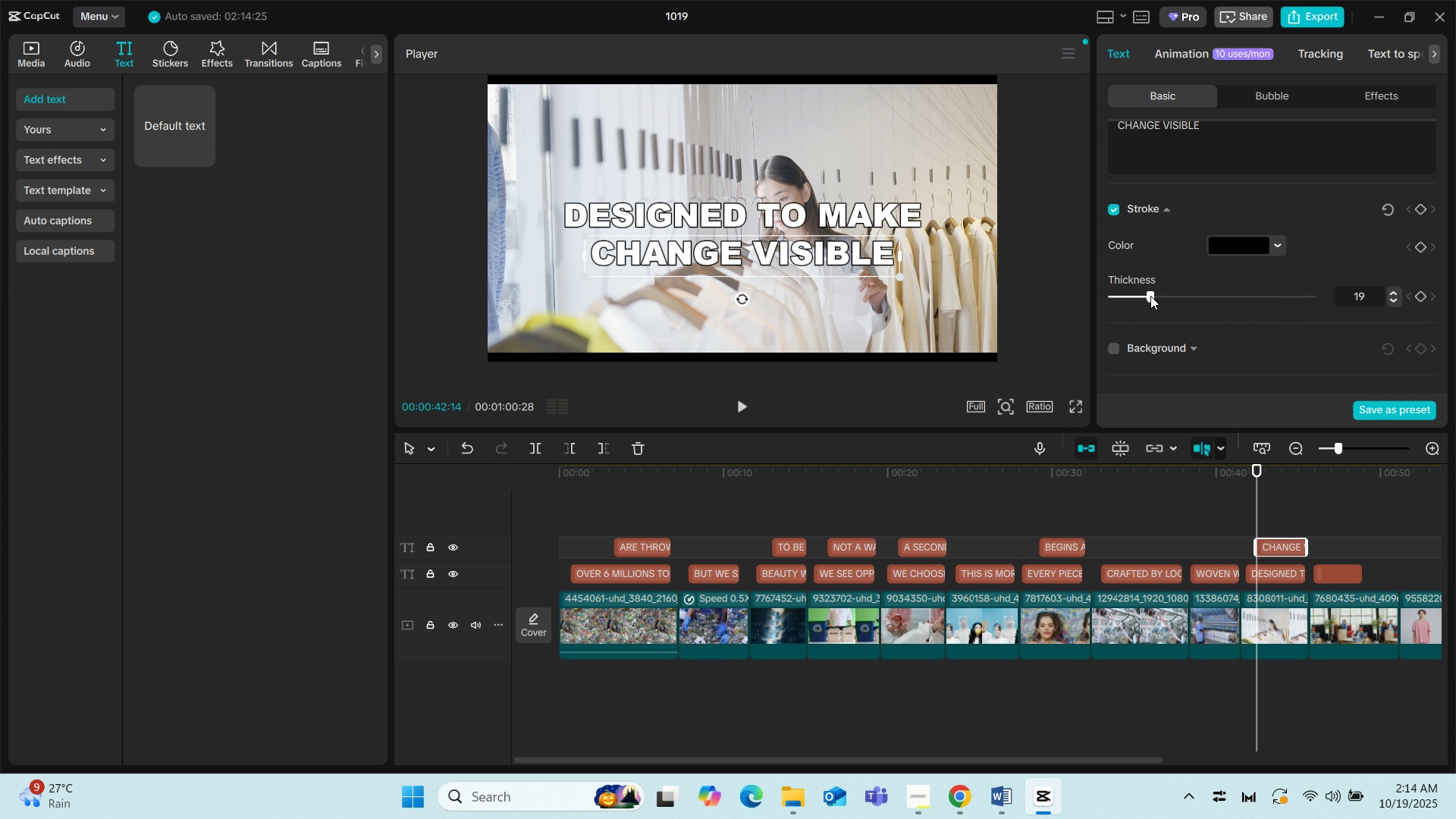 
left_click([1150, 296])
 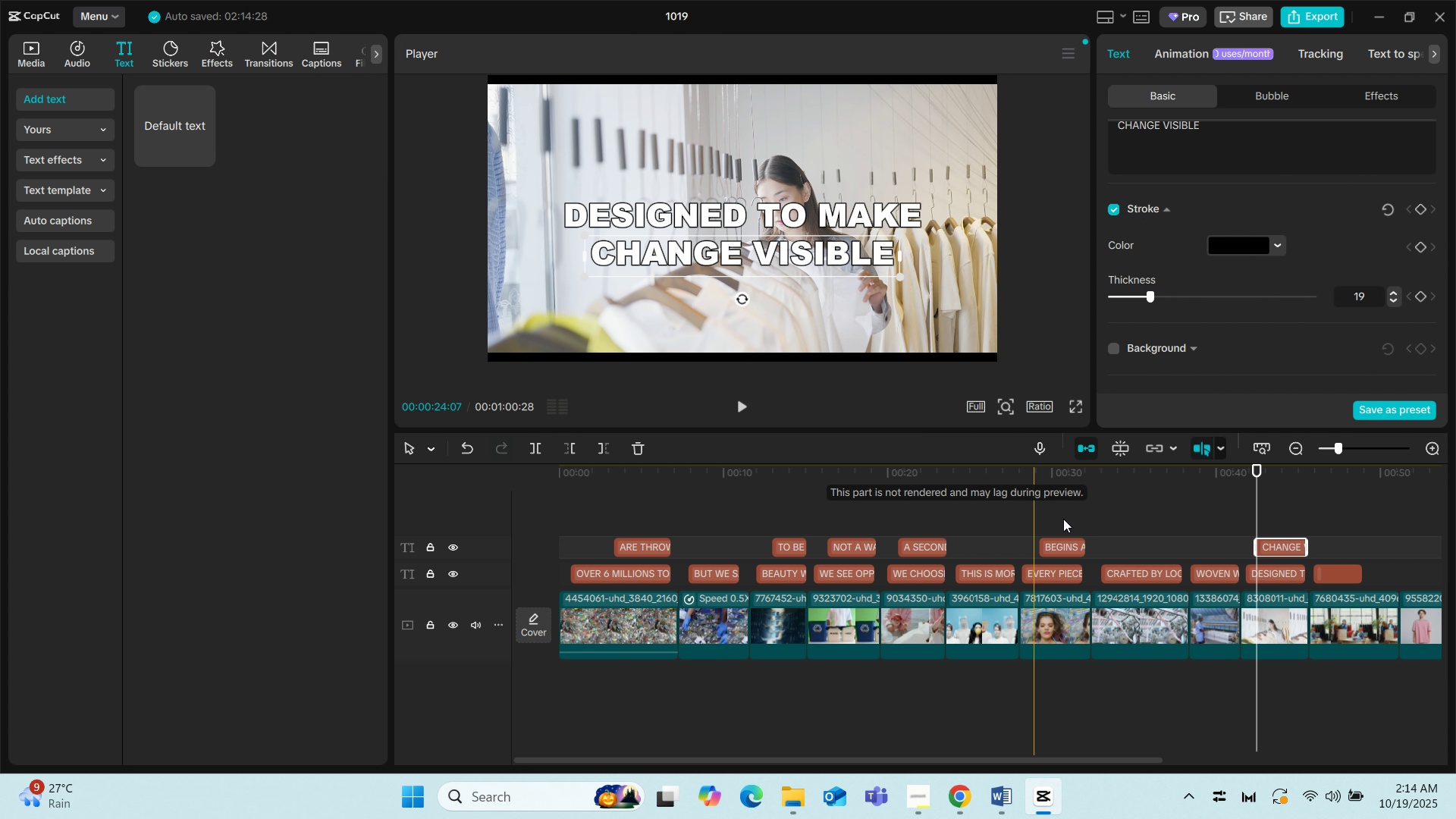 
left_click([1332, 563])
 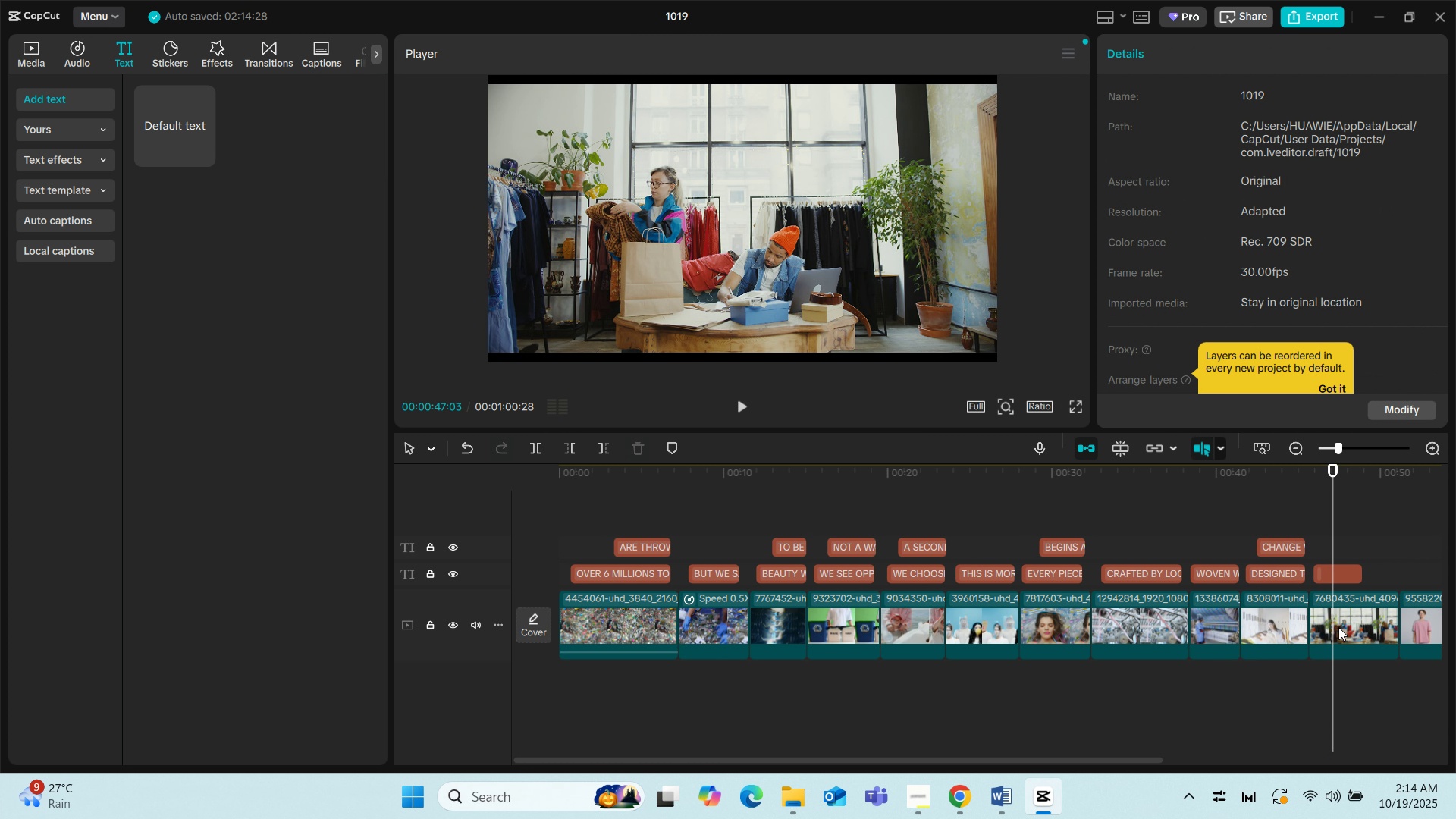 
left_click([1341, 640])
 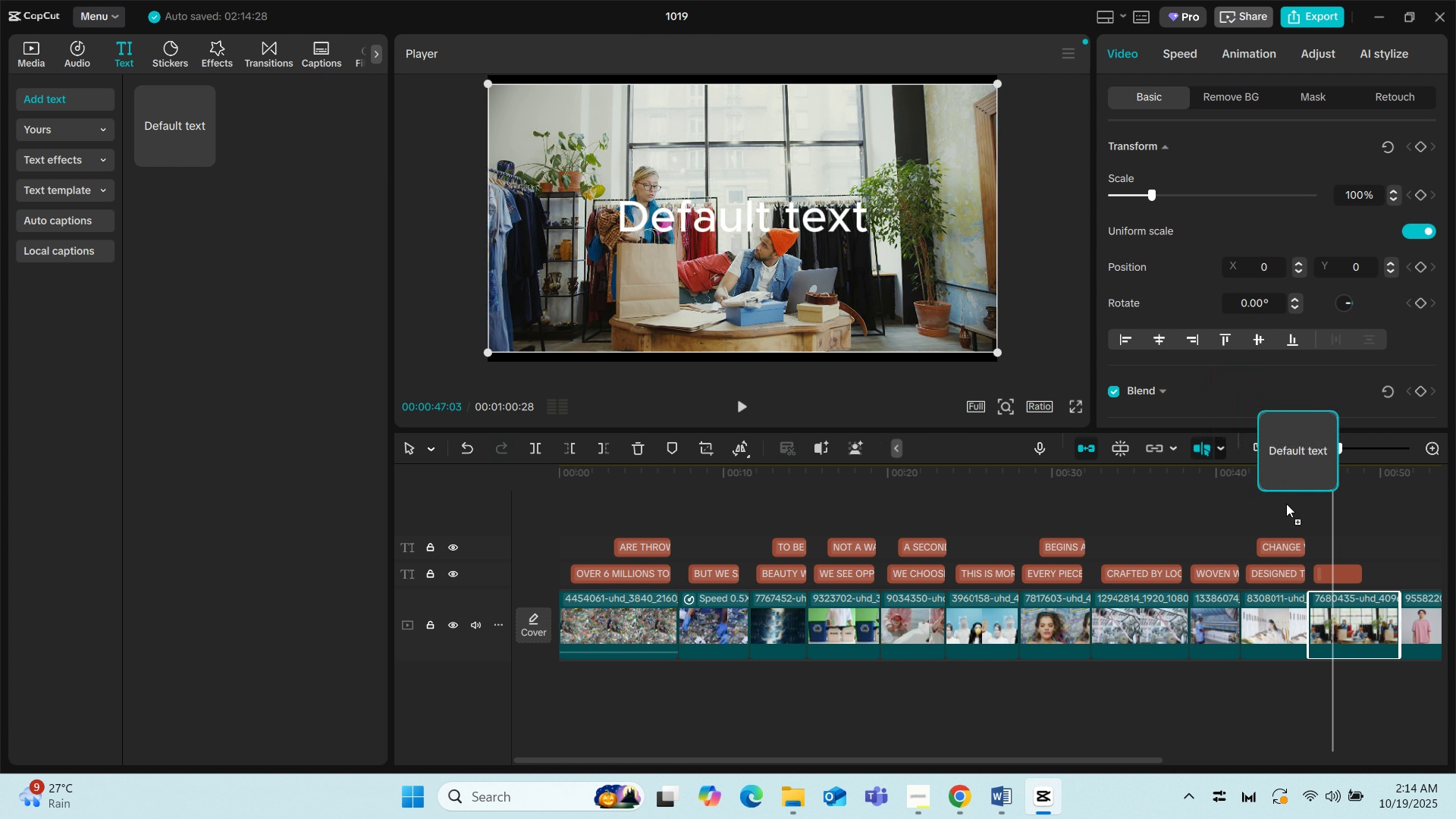 
mouse_move([1343, 557])
 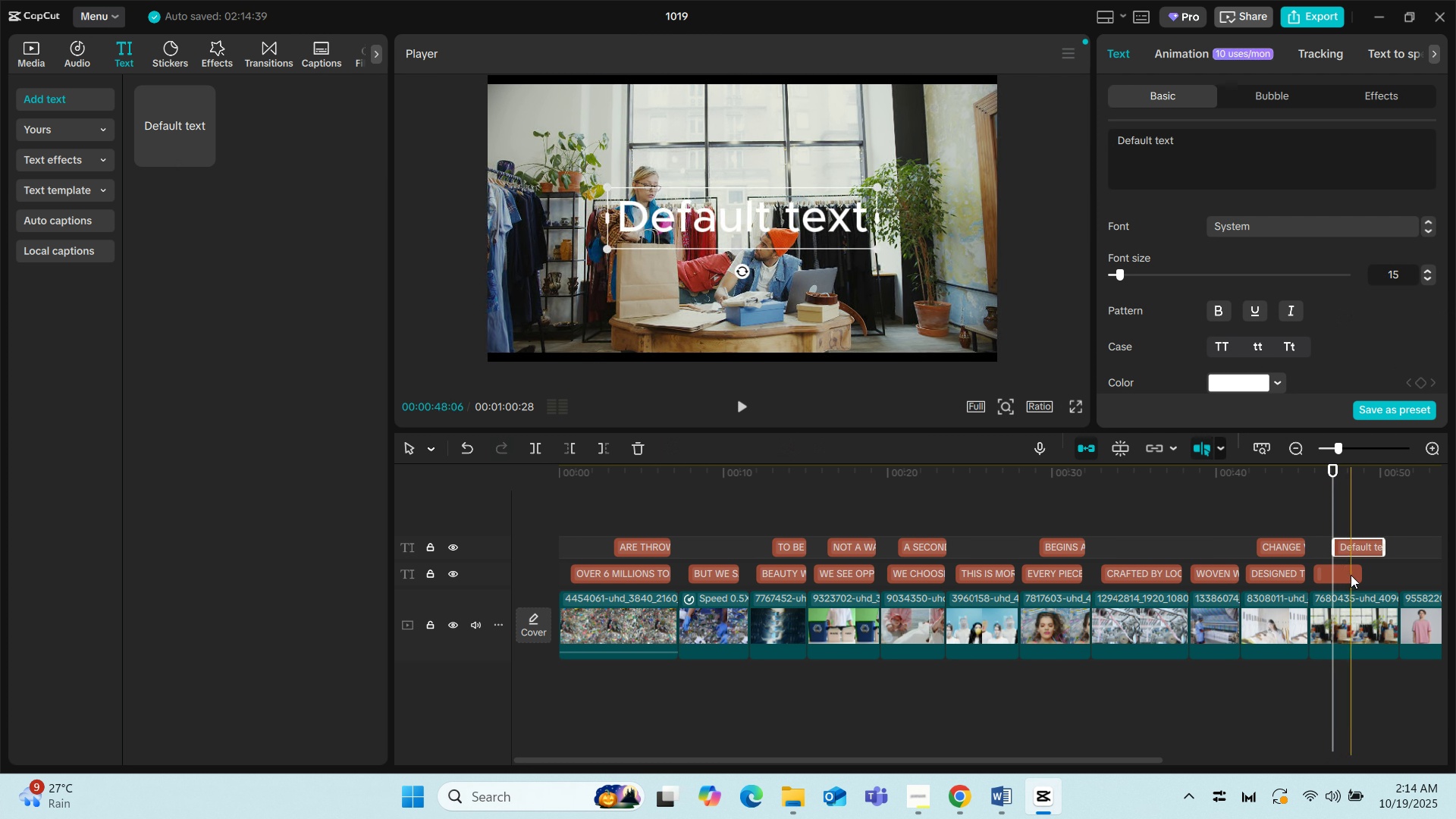 
left_click([1351, 575])
 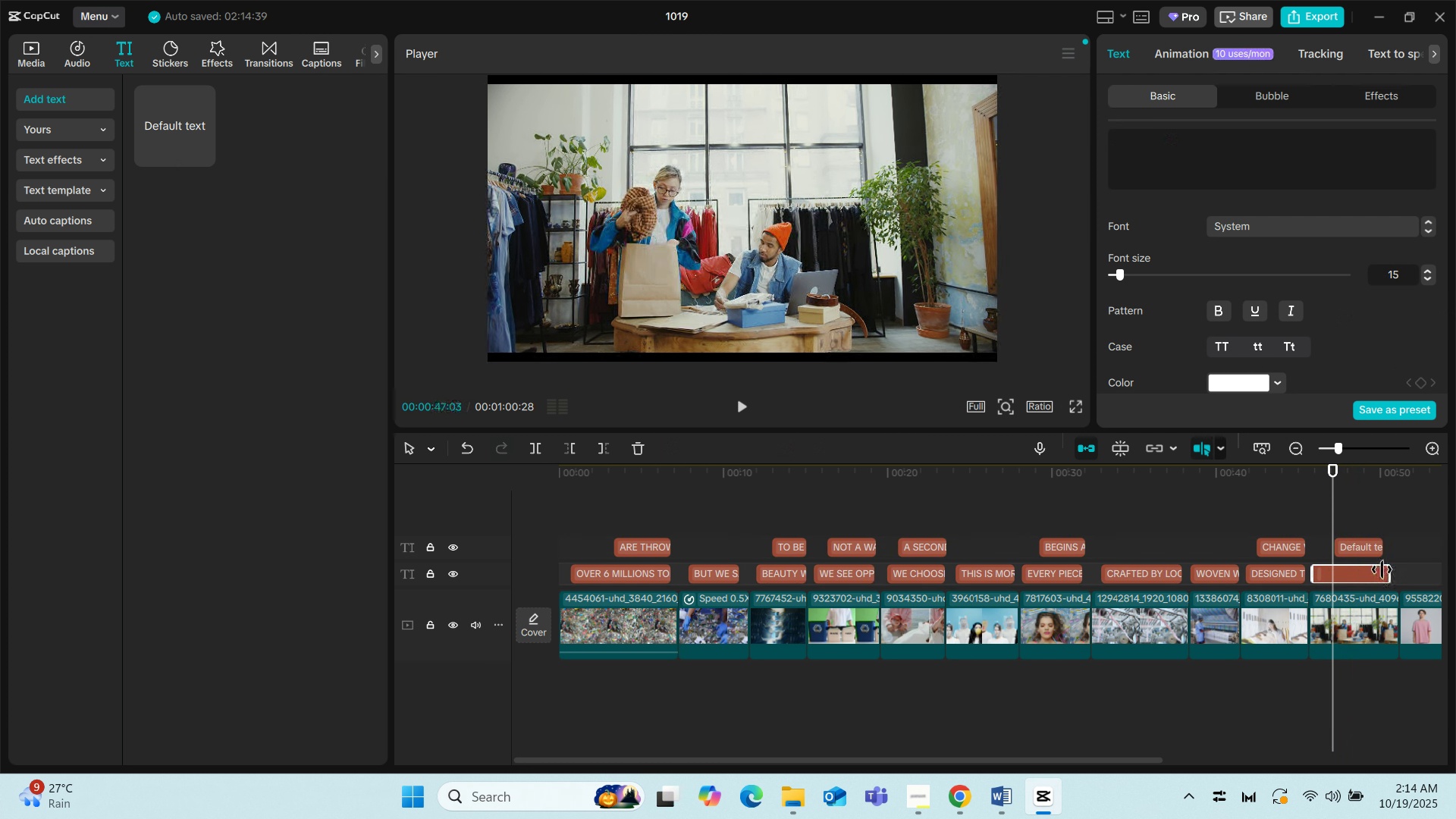 
left_click([1355, 548])
 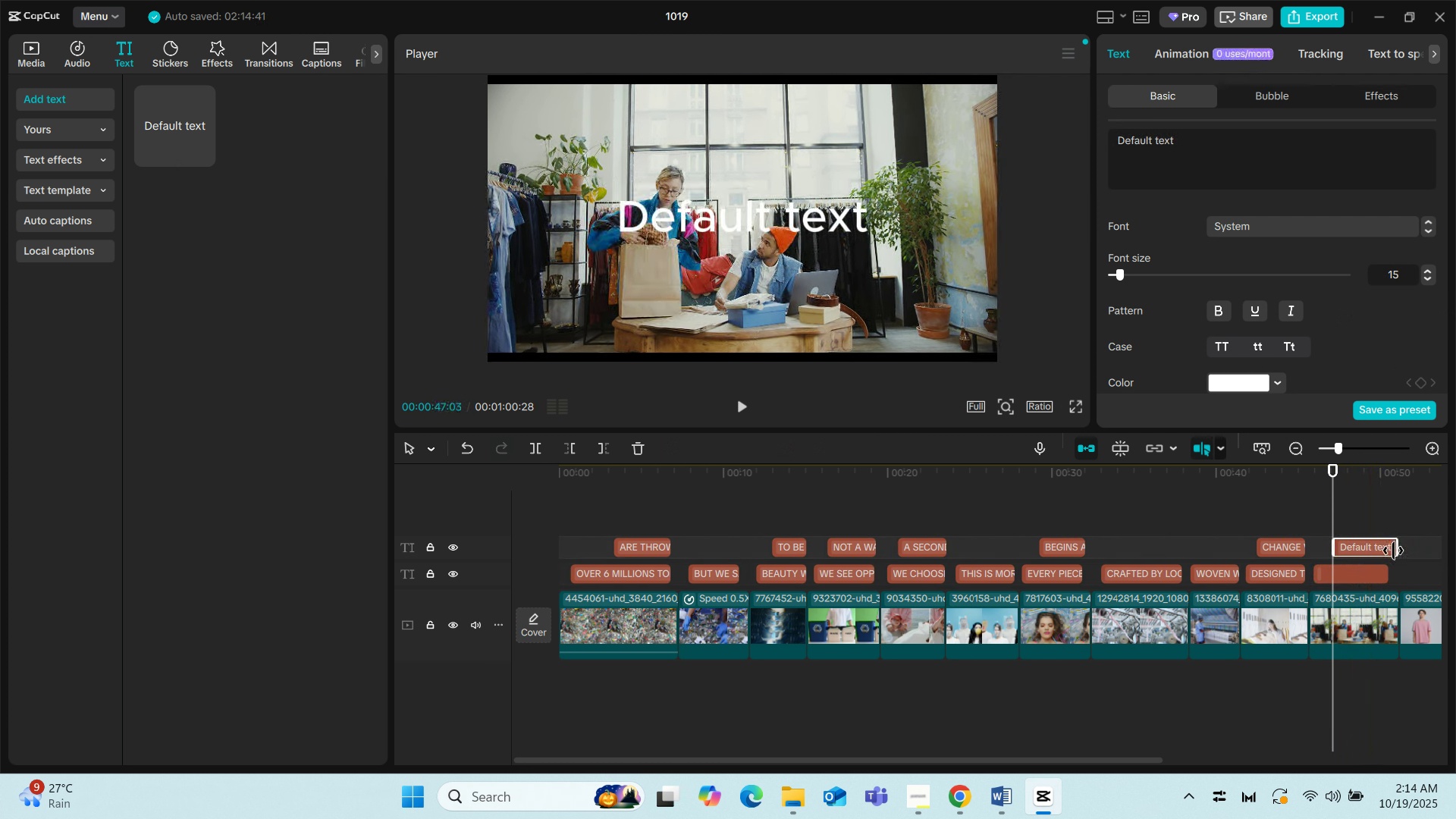 
left_click([1365, 573])
 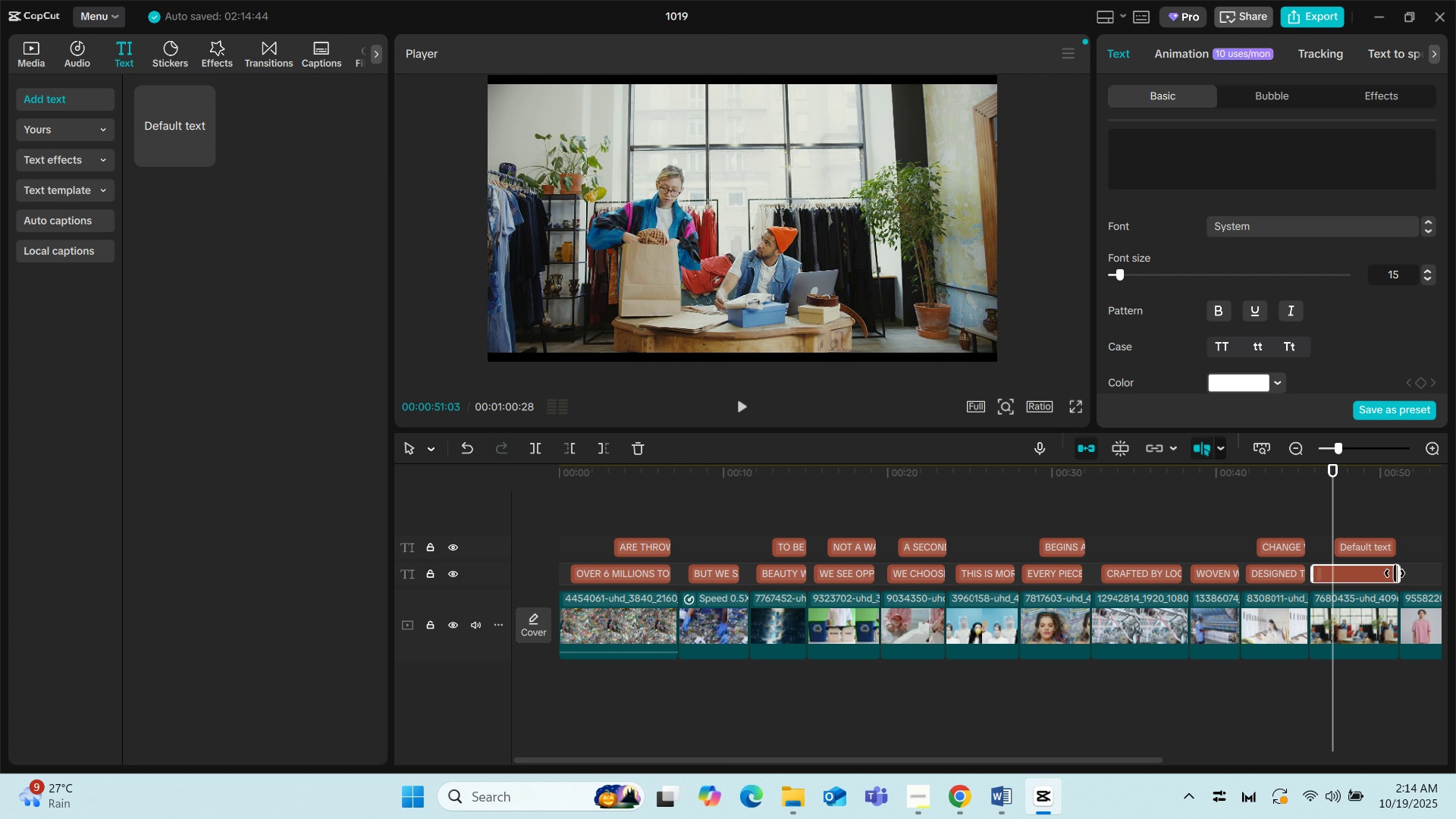 
left_click([1369, 548])
 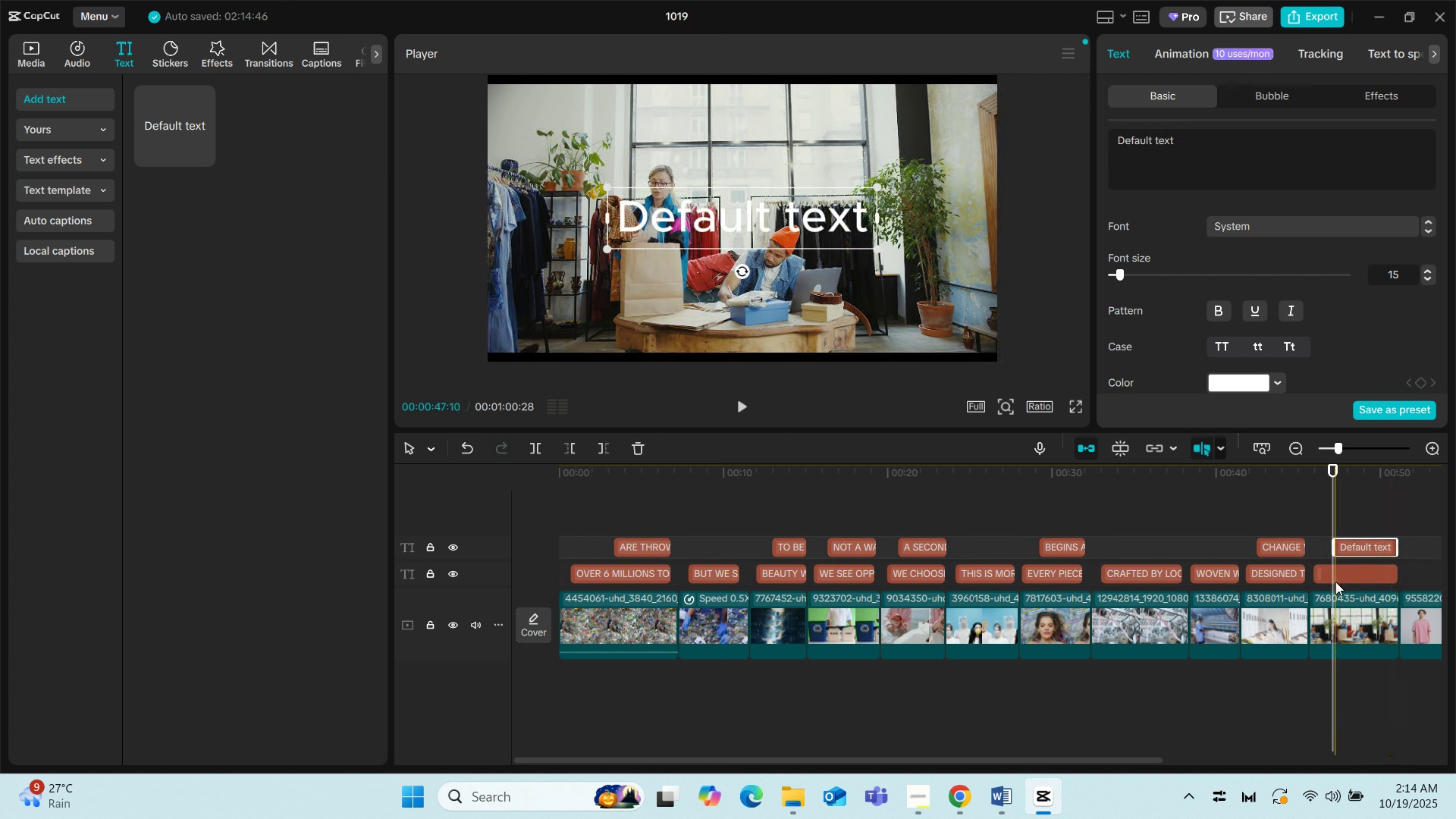 
left_click([1335, 579])
 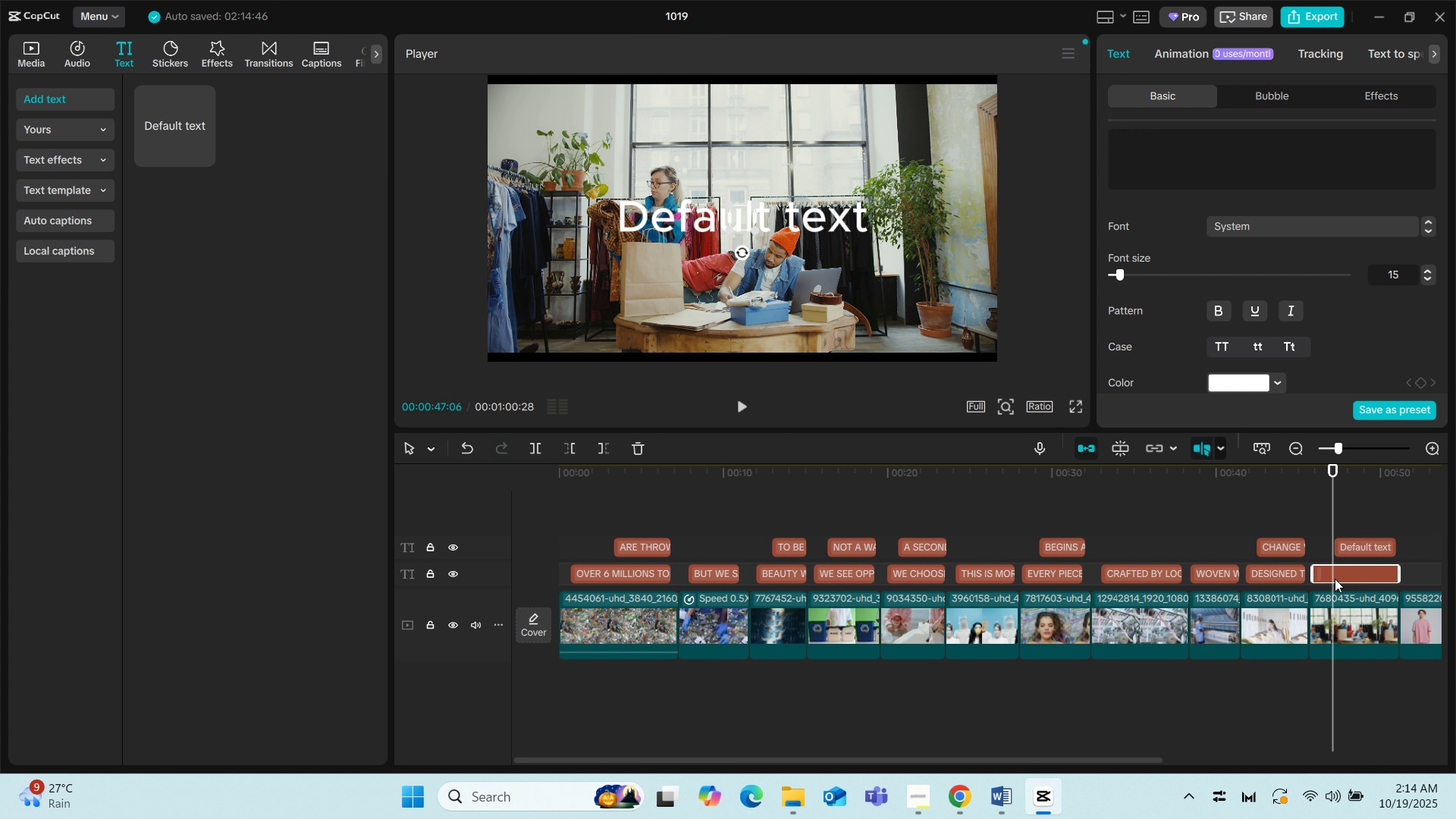 
wait(7.34)
 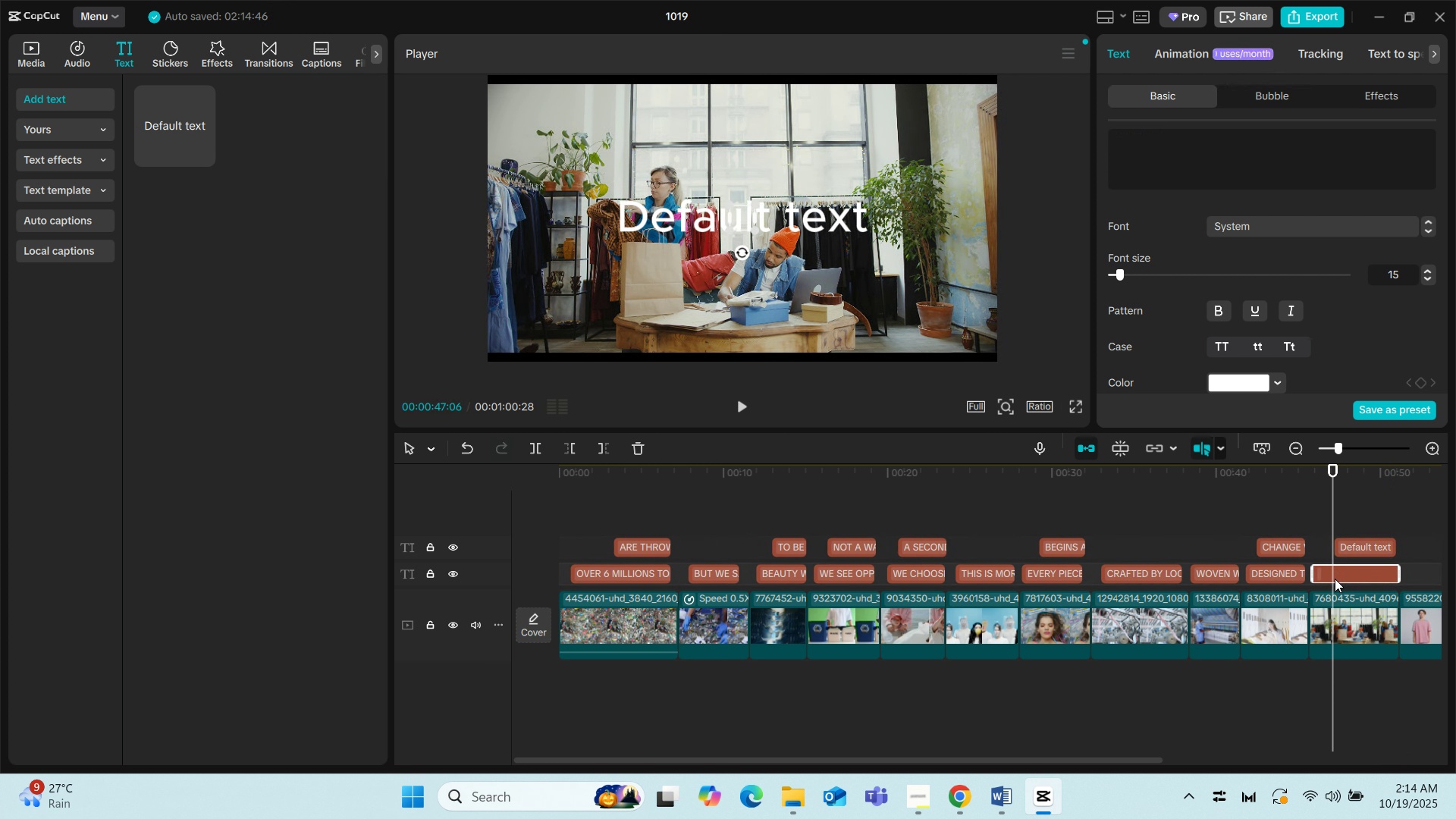 
left_click([1335, 563])
 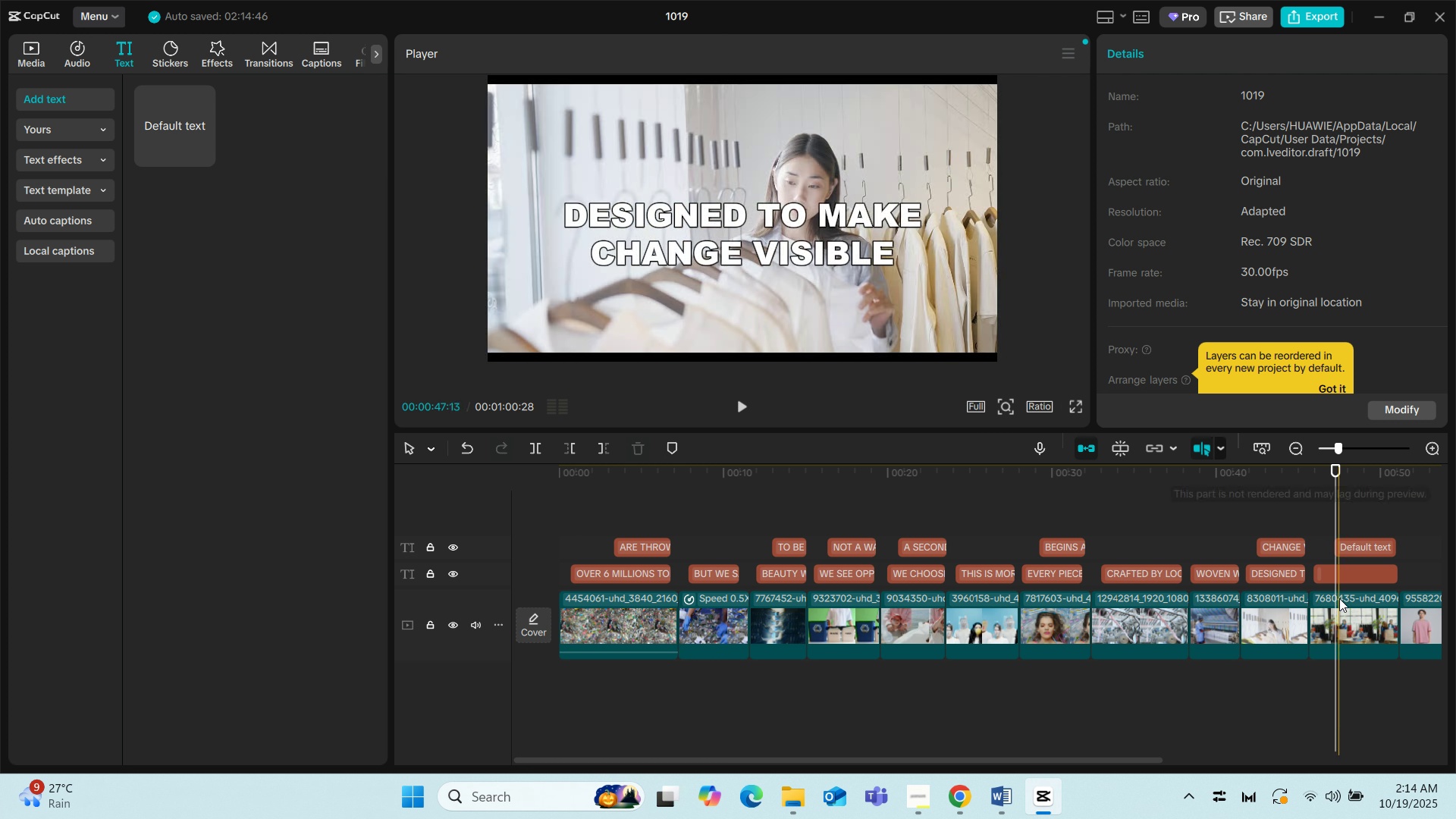 
left_click([1339, 598])
 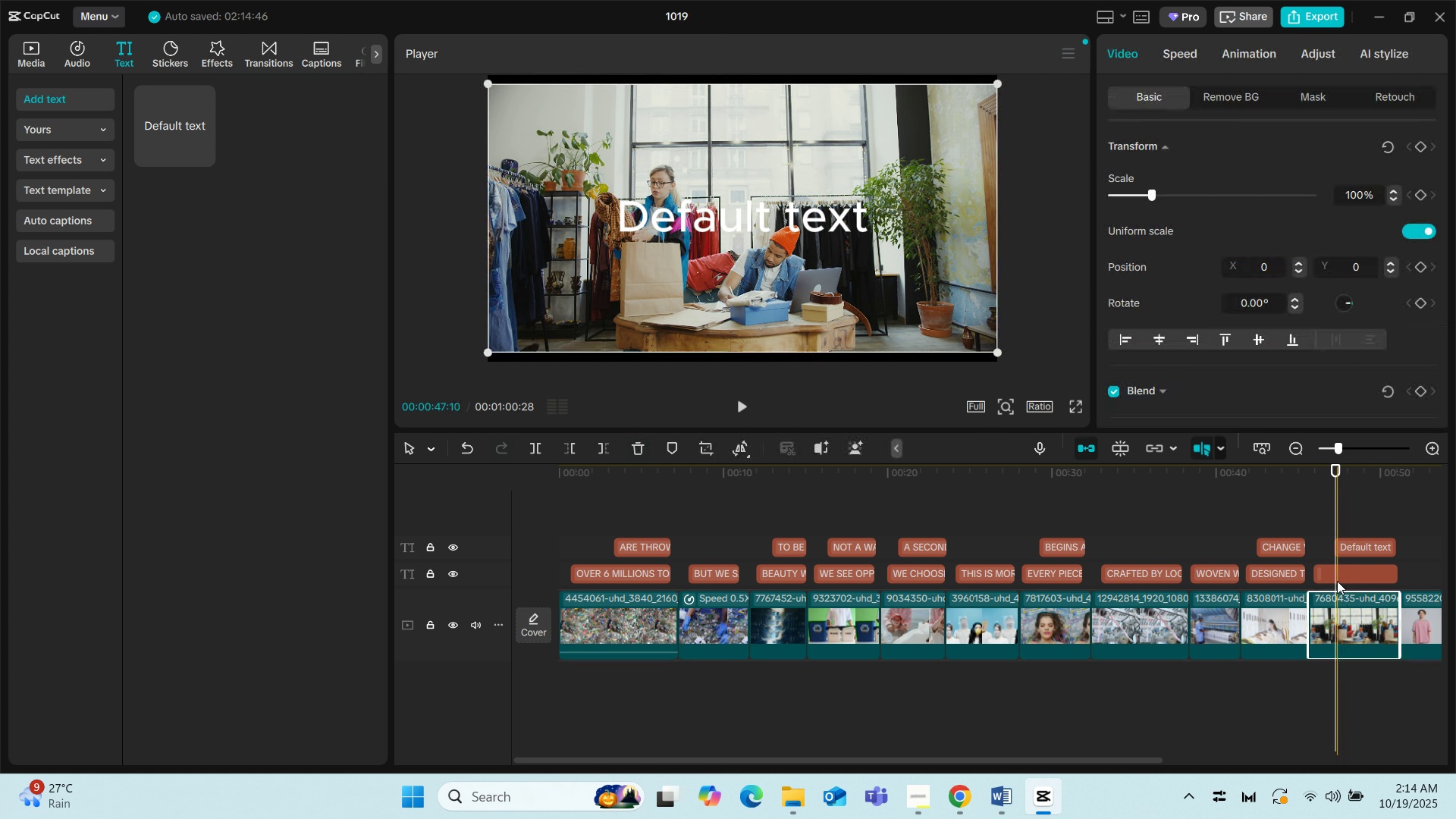 
left_click([1337, 581])
 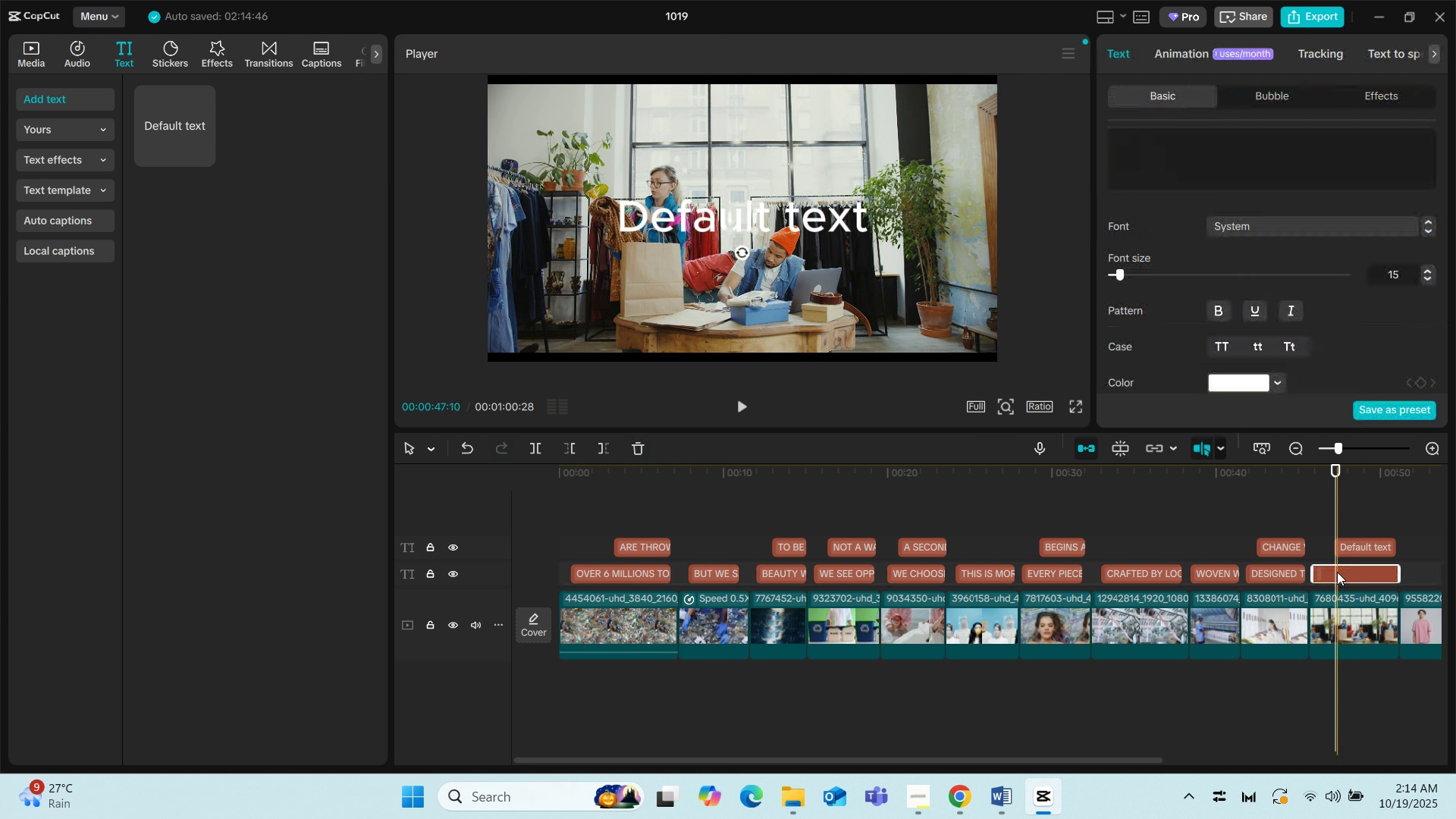 
left_click([1337, 572])
 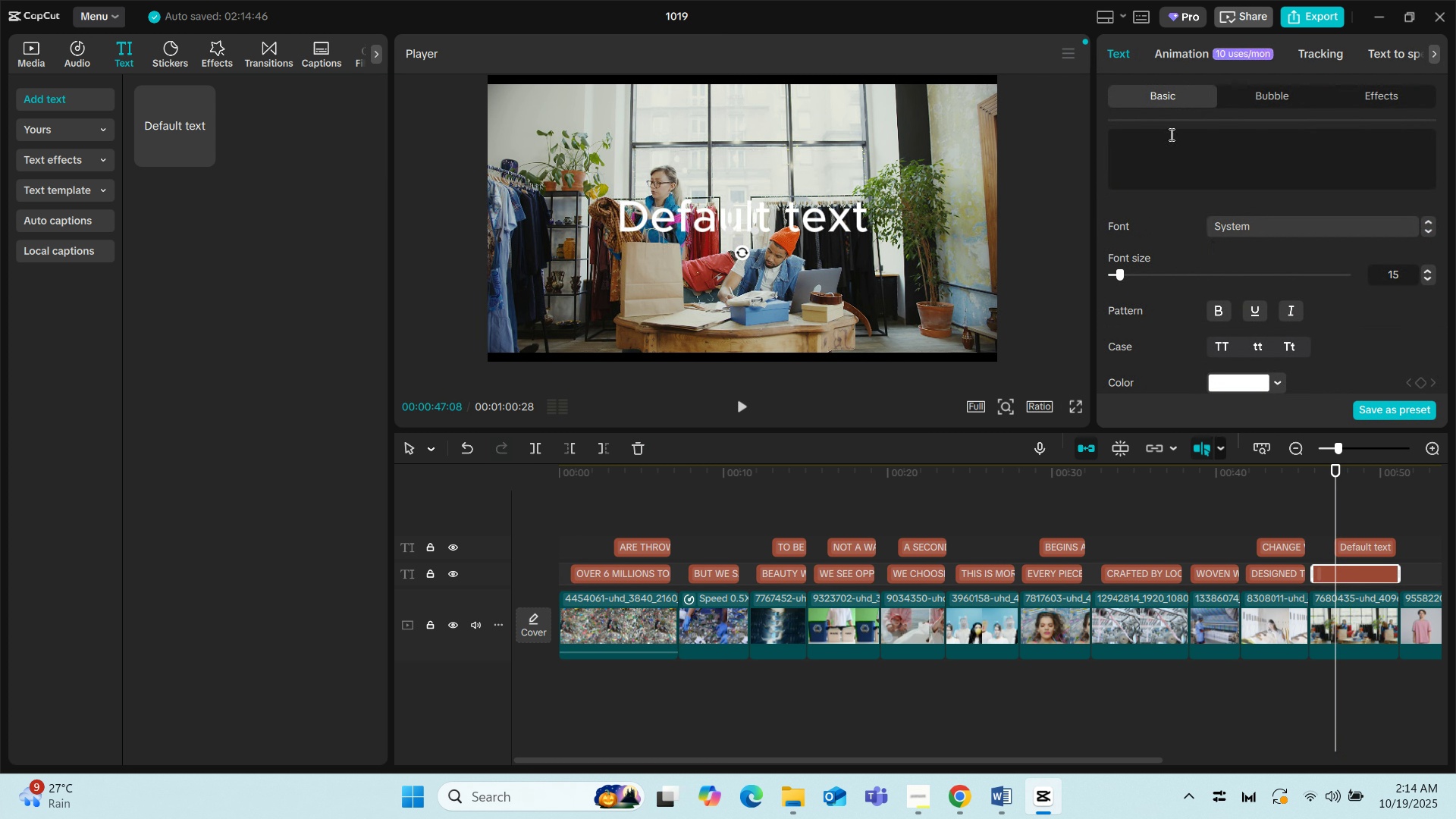 
left_click([1170, 134])
 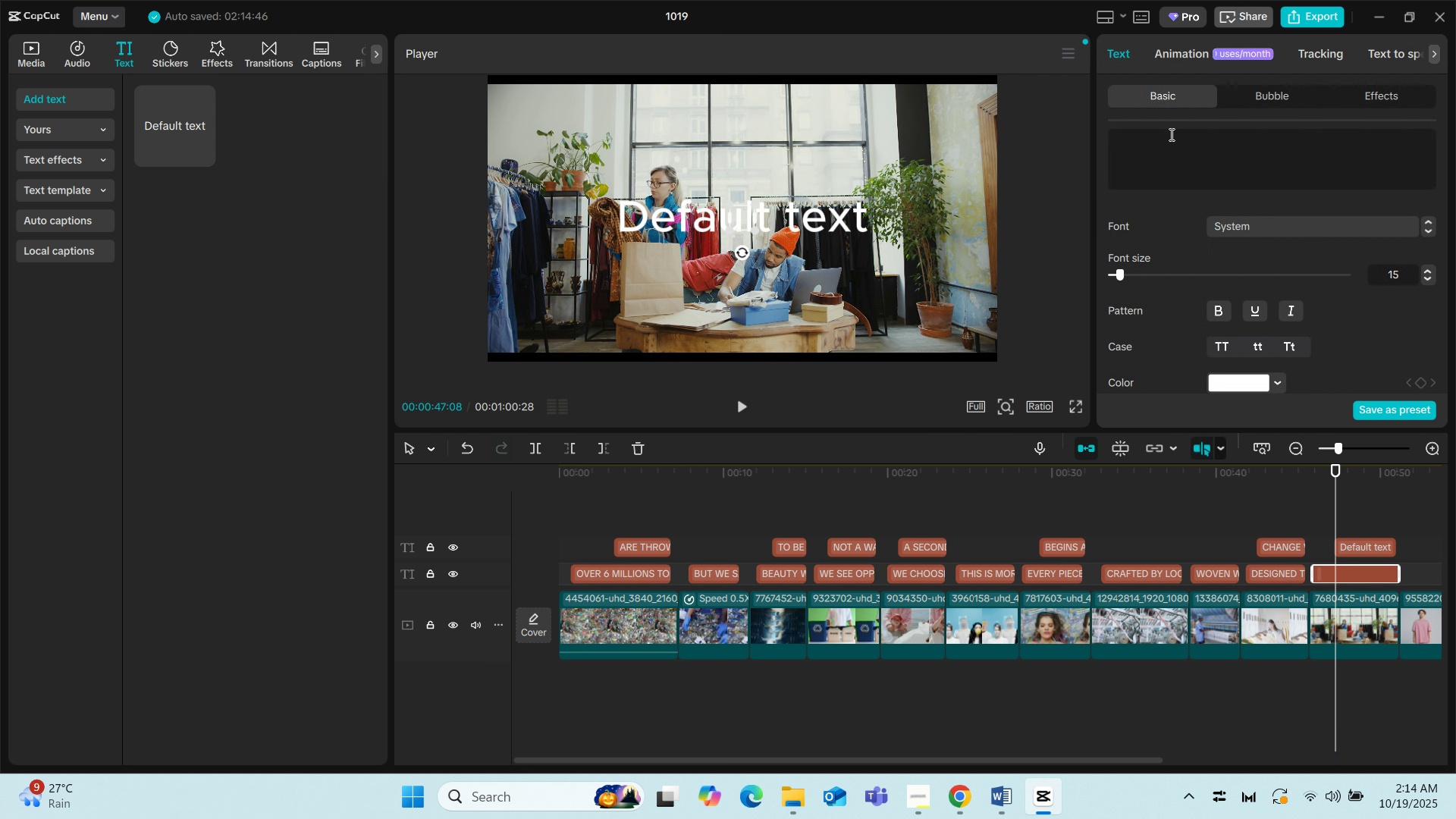 
type(FROM DISCARDER)
 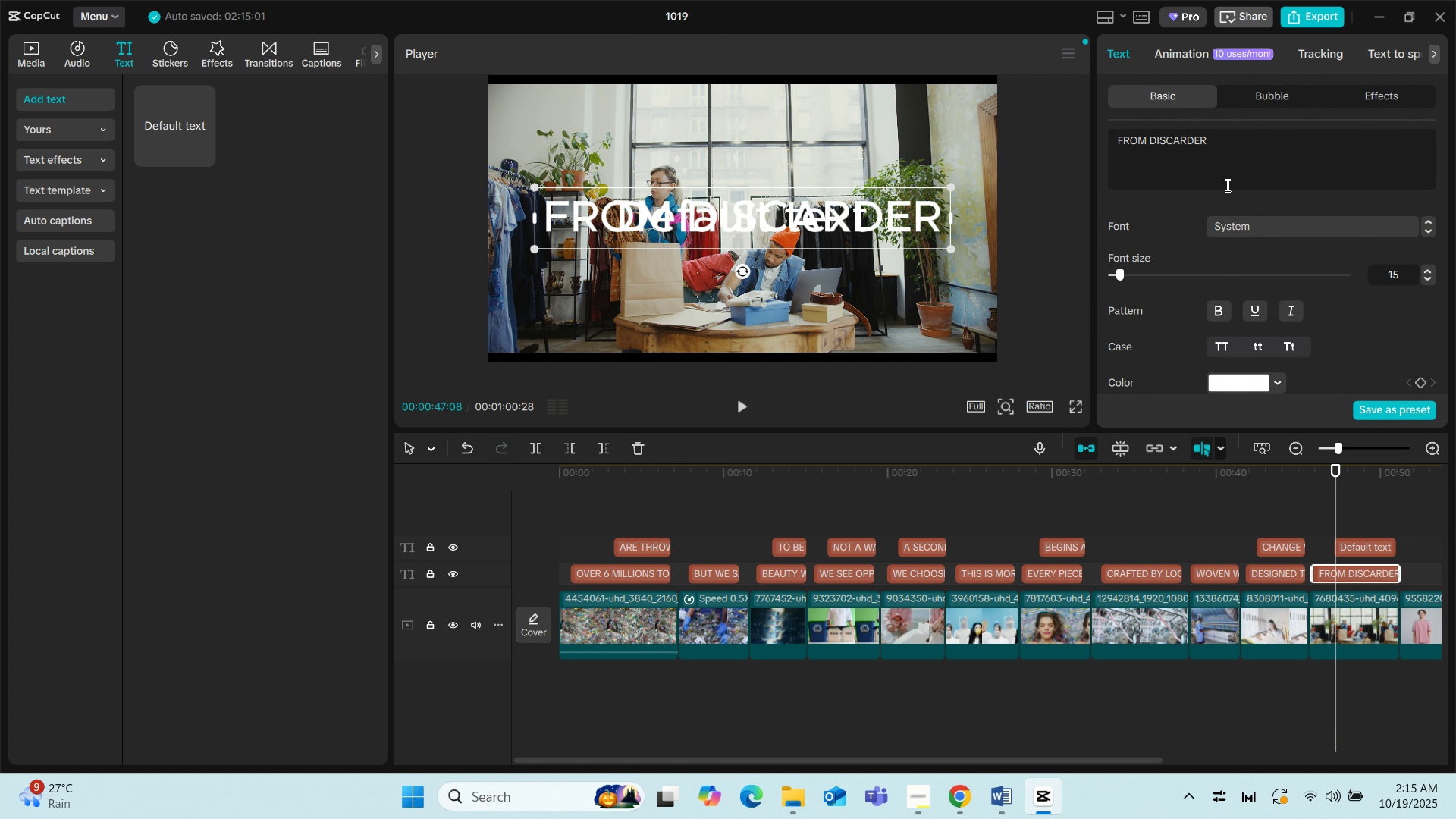 
key(Backspace)
 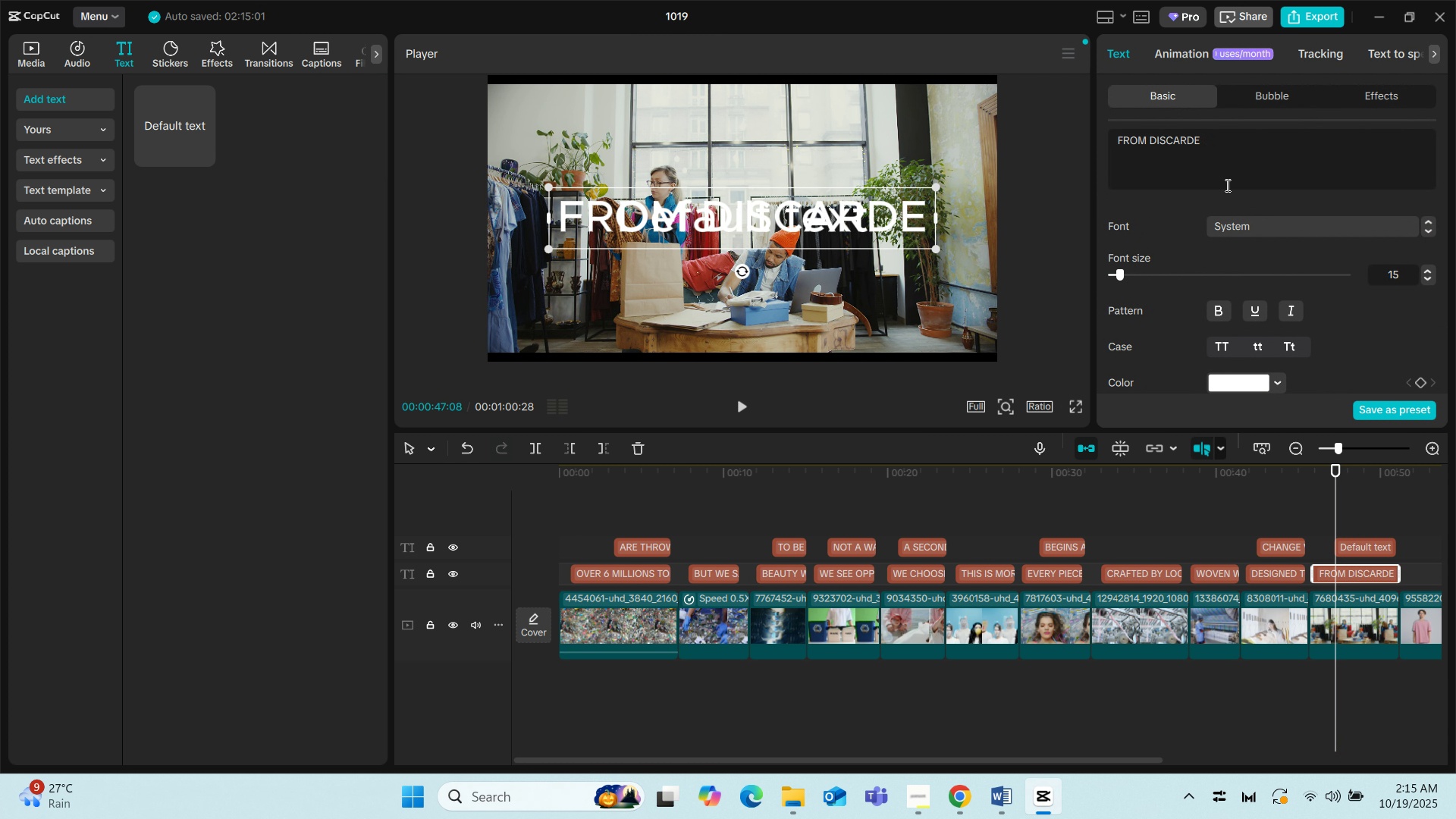 
key(D)
 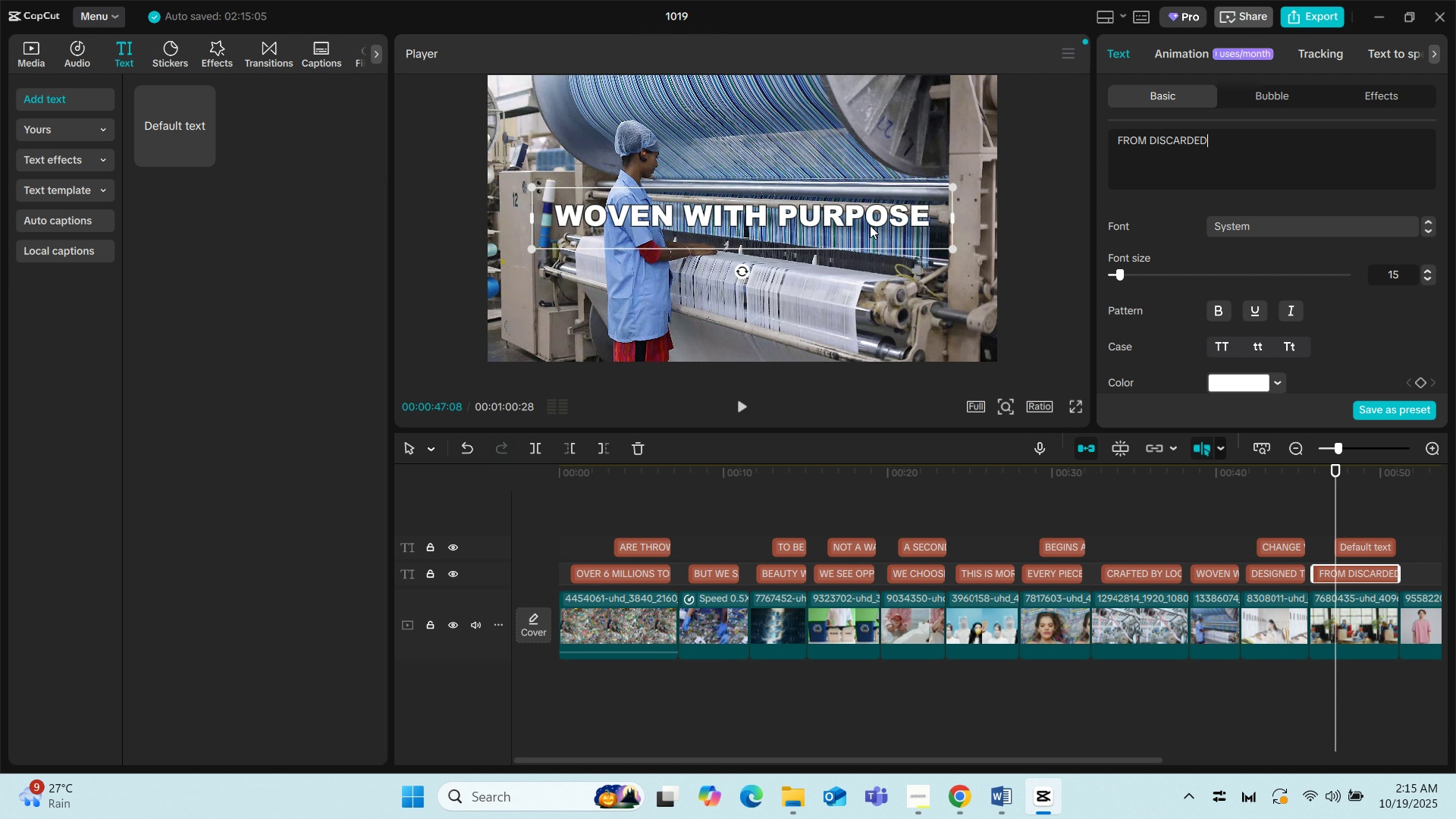 
wait(5.61)
 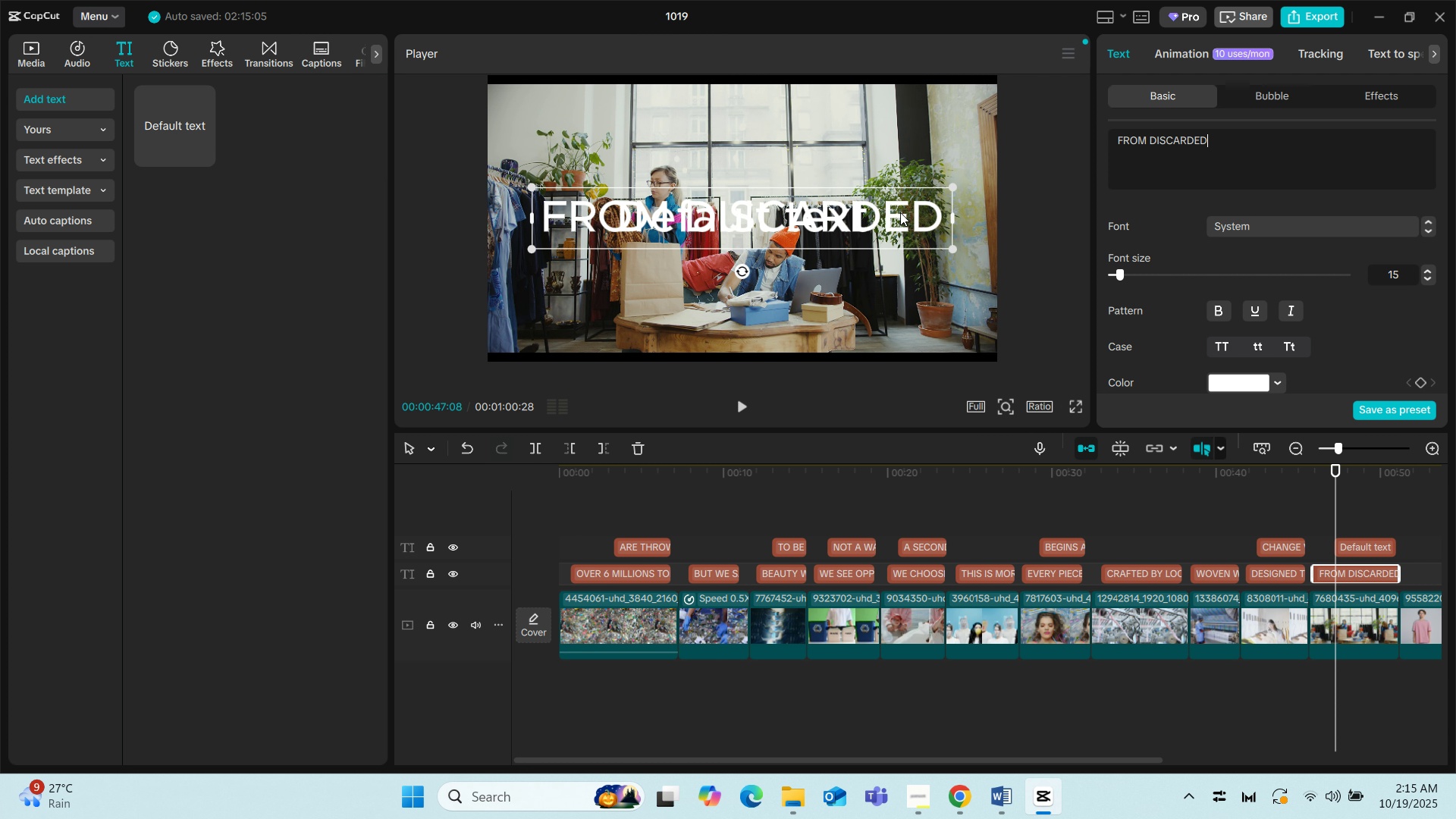 
left_click([1357, 545])
 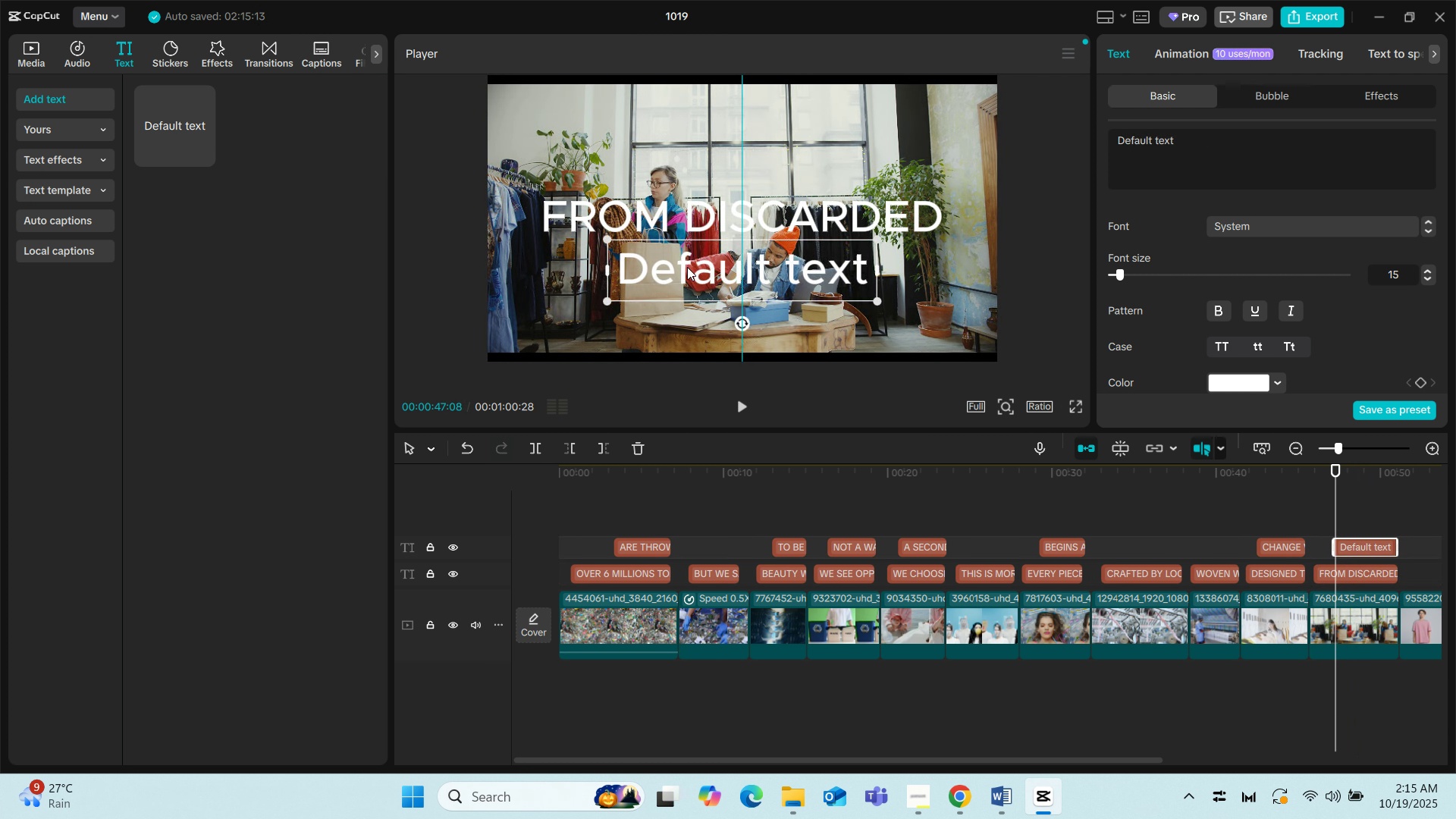 
wait(5.08)
 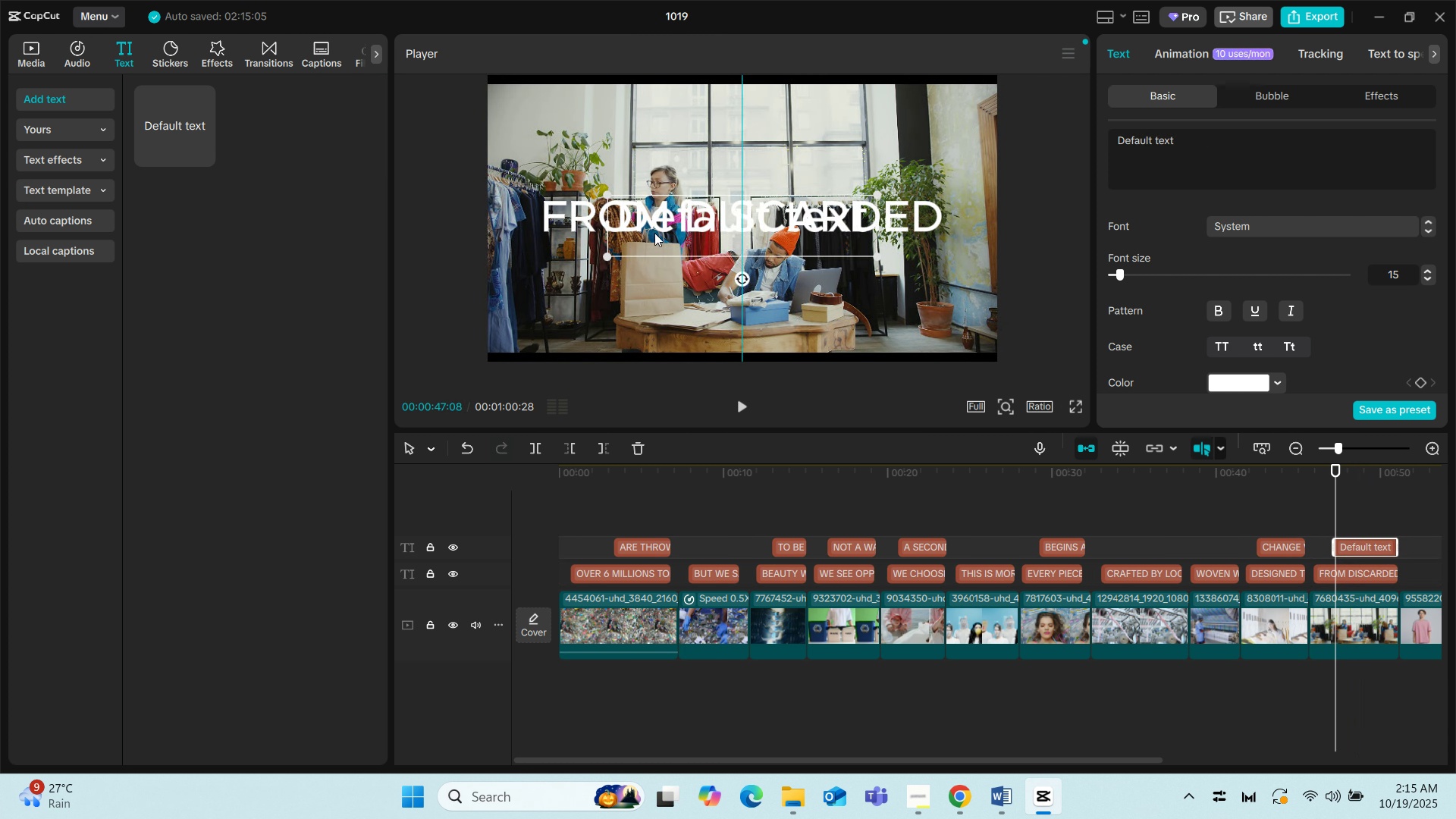 
left_click([683, 199])
 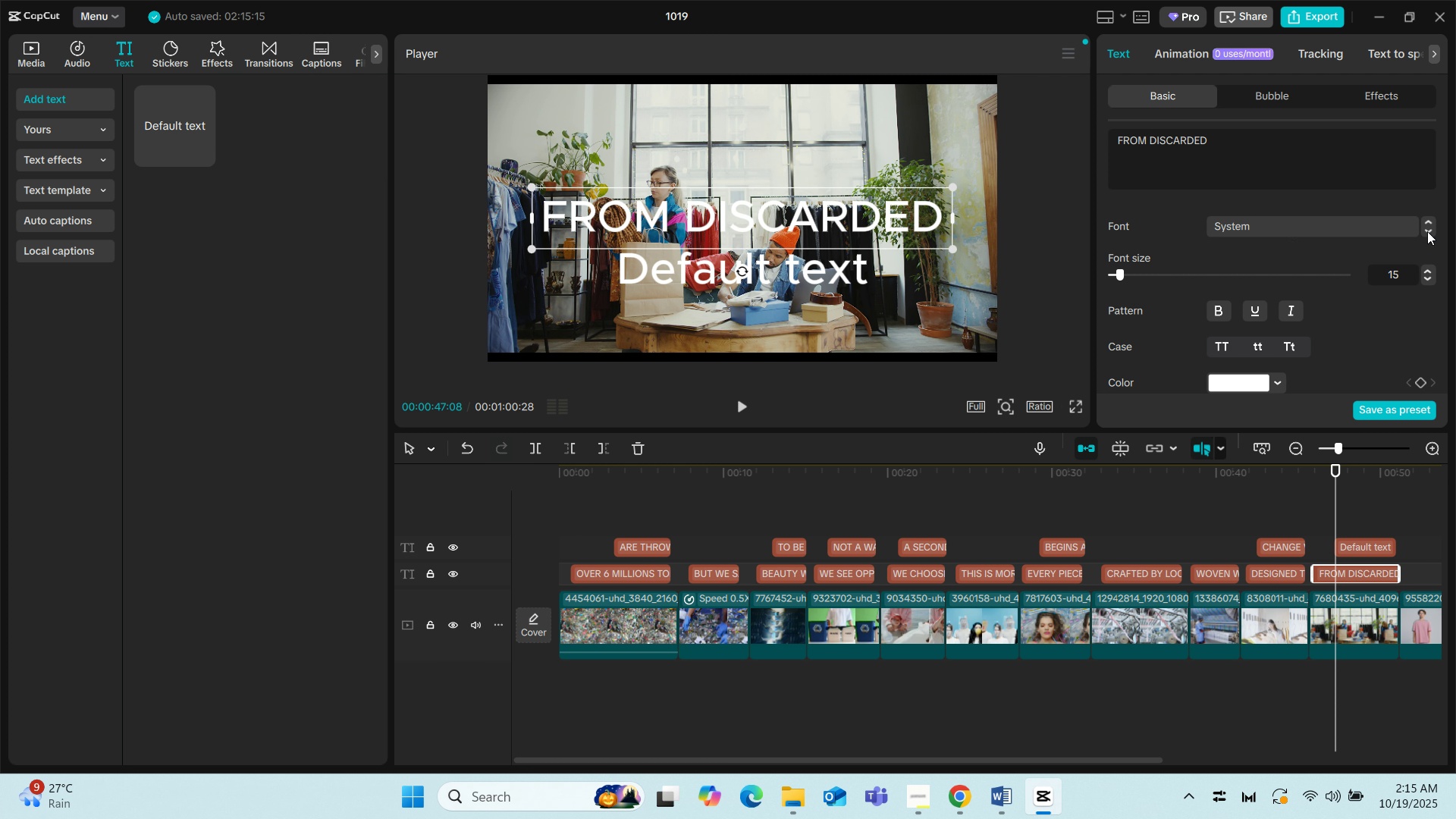 
double_click([1427, 231])
 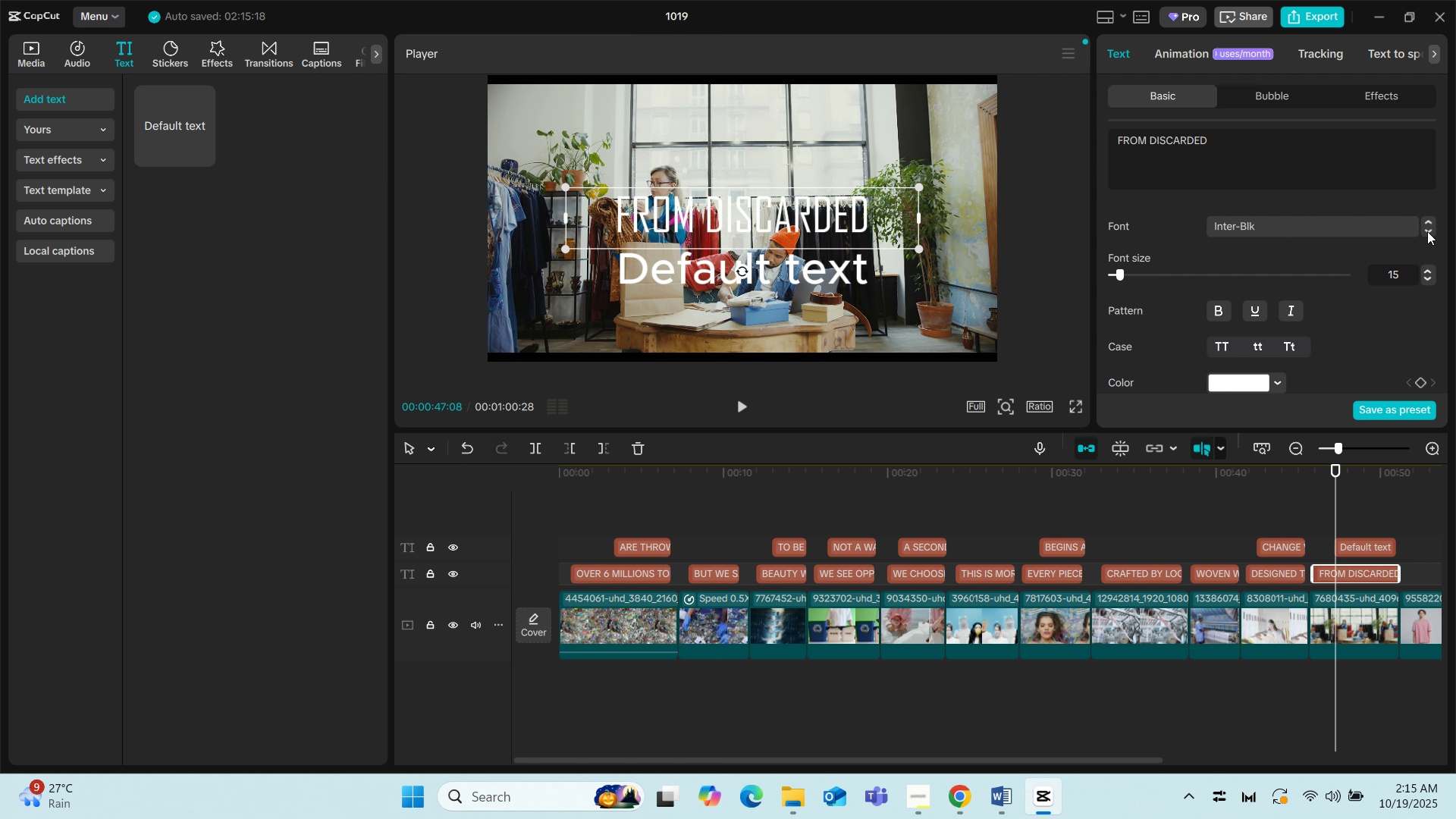 
triple_click([1427, 231])
 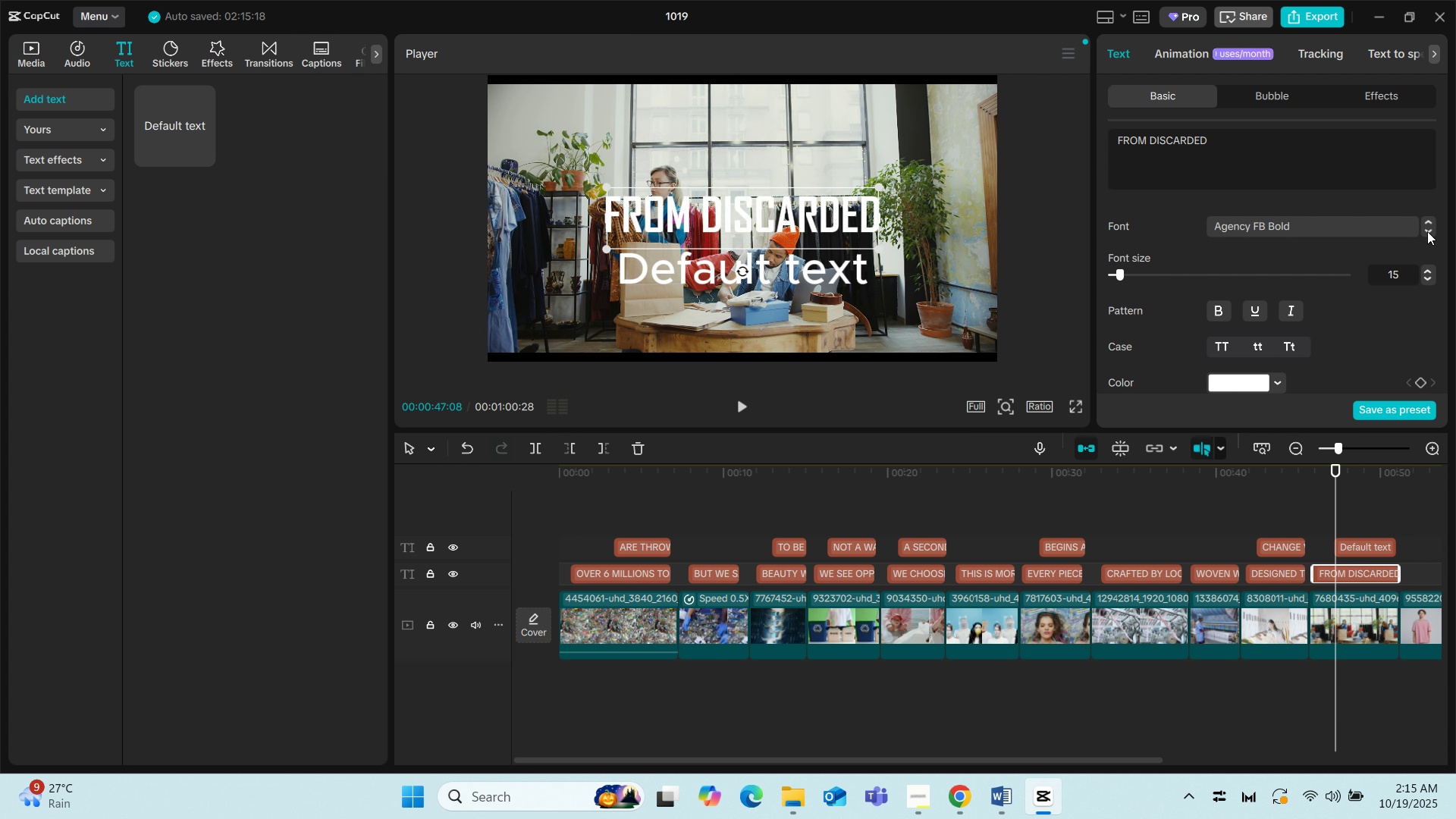 
triple_click([1427, 231])
 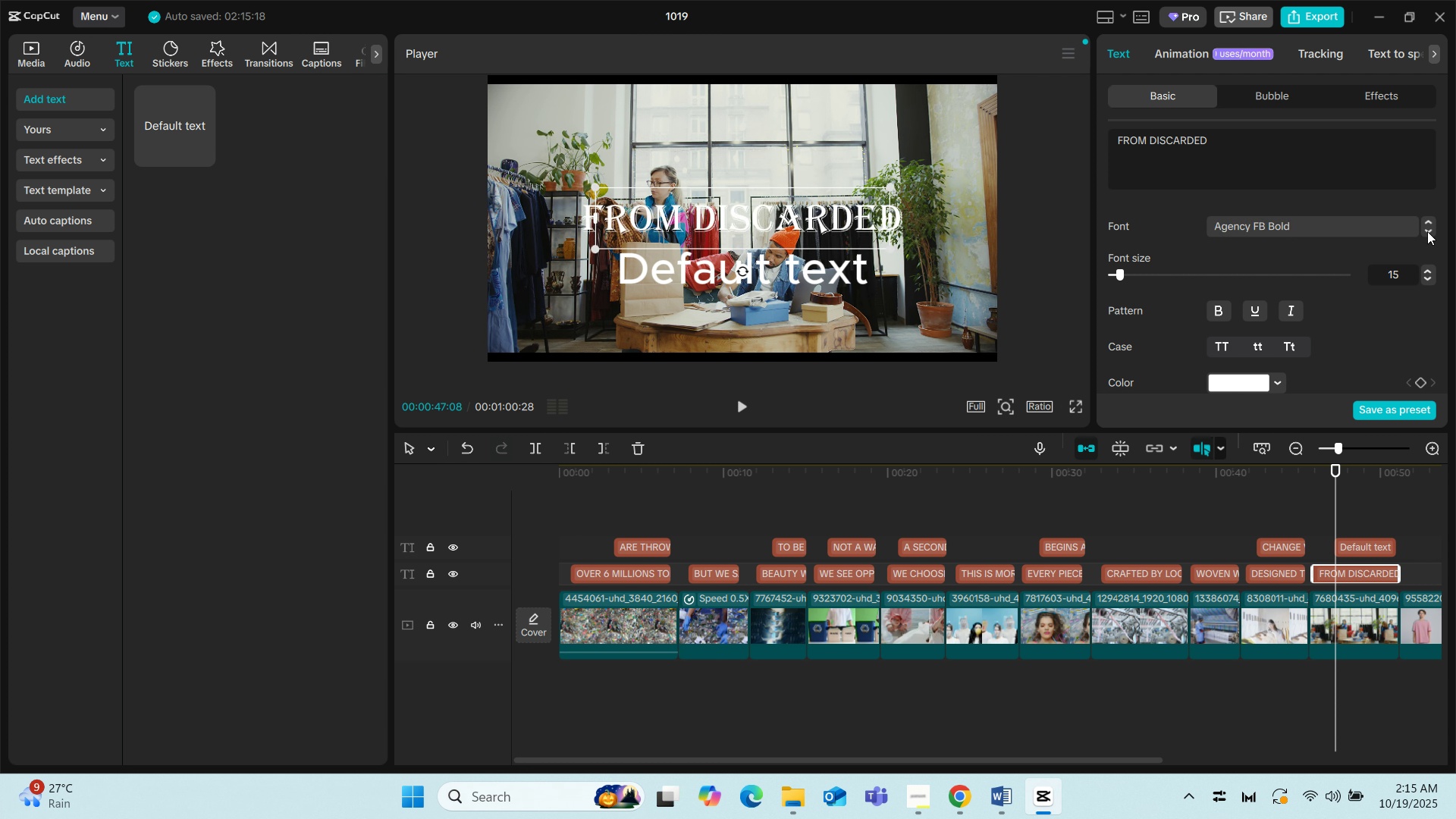 
triple_click([1427, 231])
 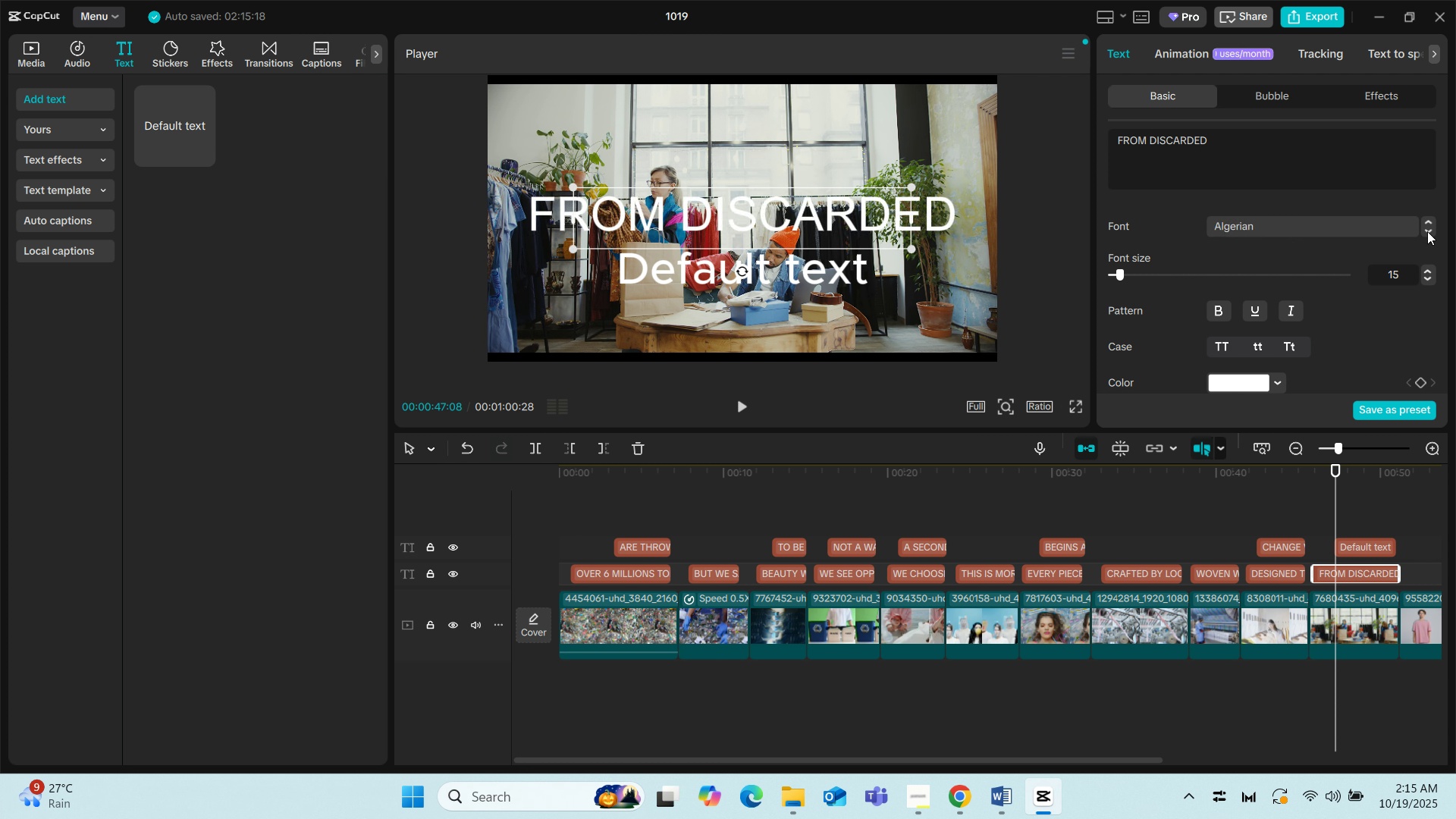 
triple_click([1427, 231])
 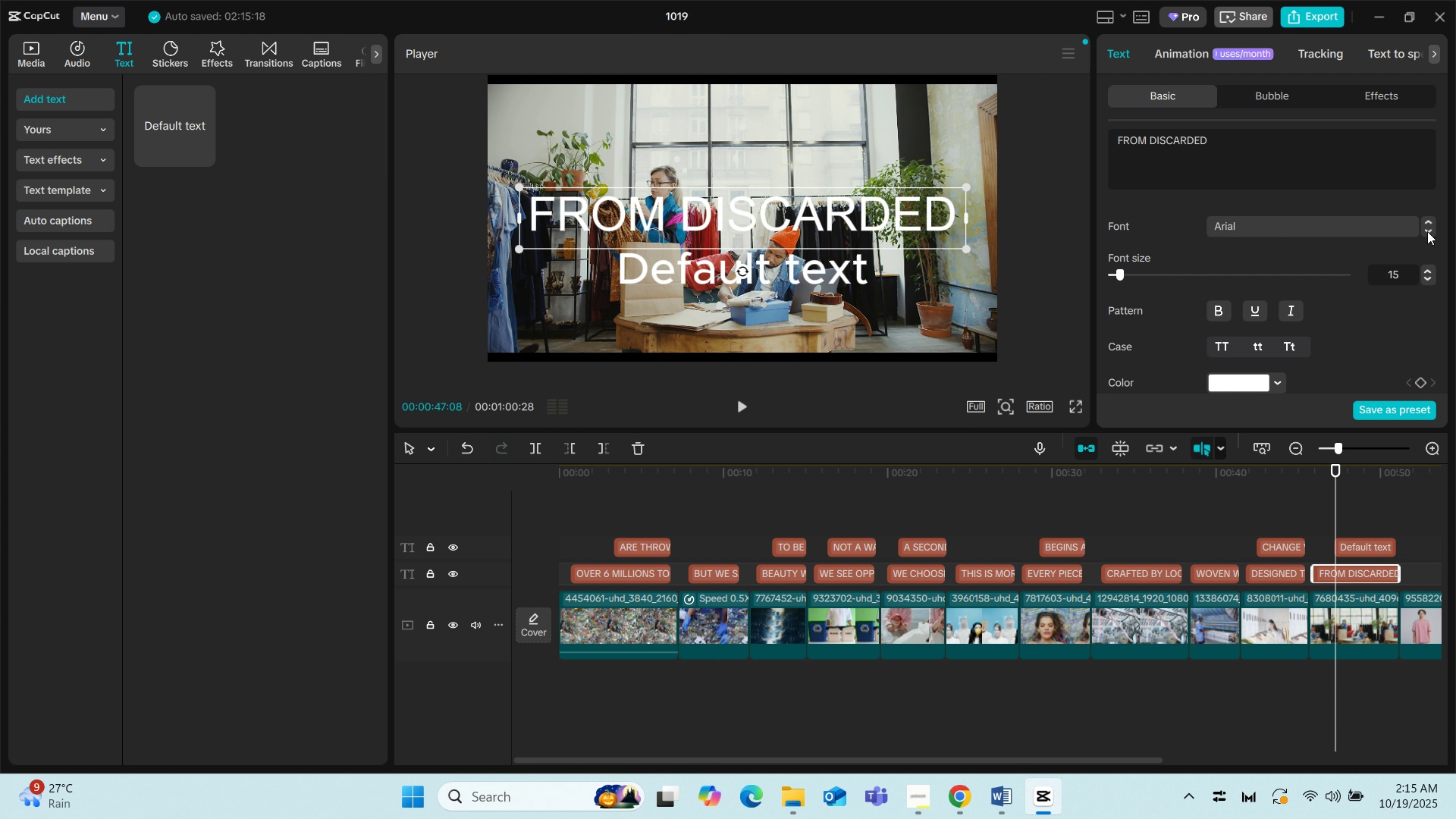 
left_click([1427, 231])
 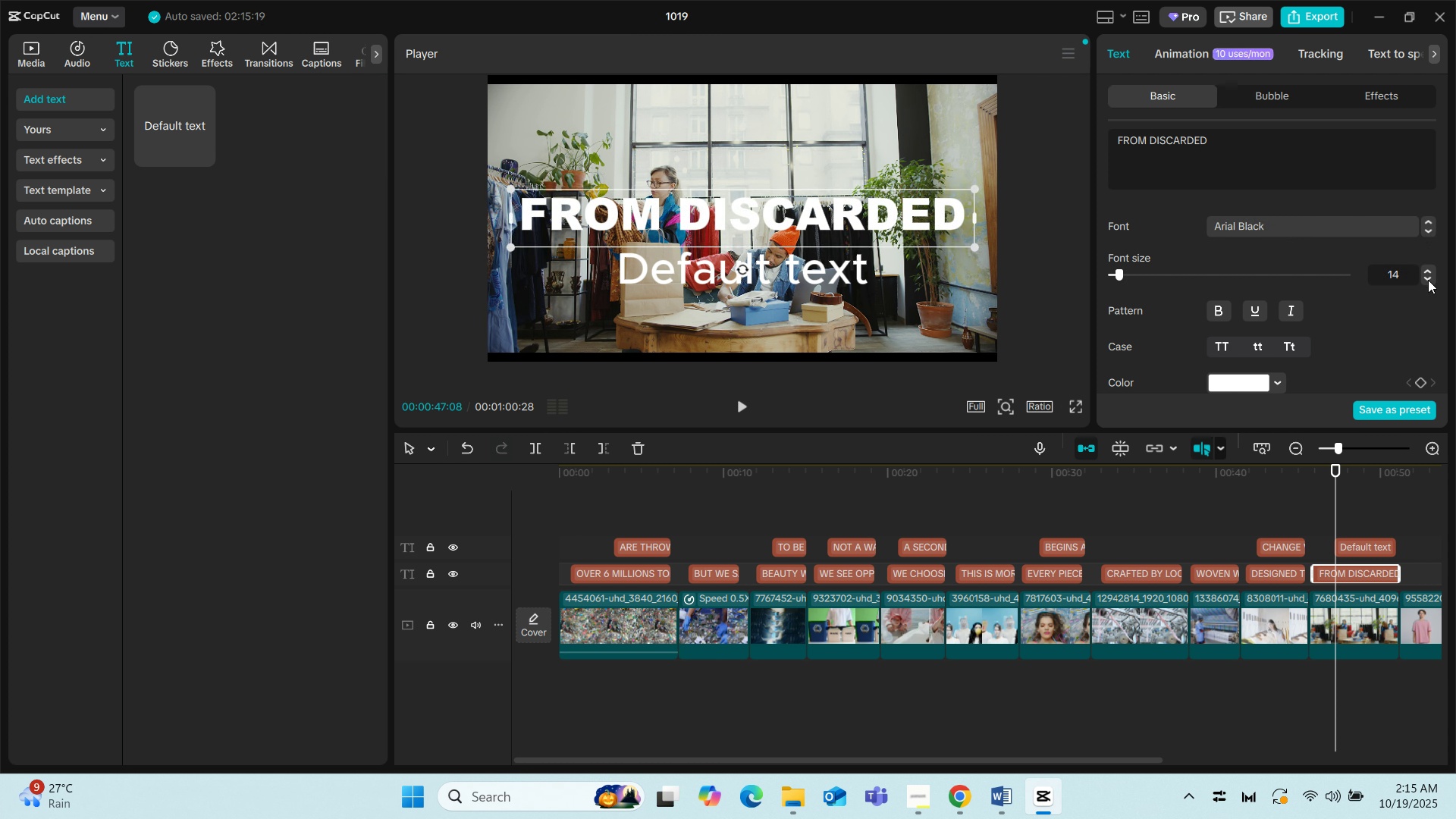 
double_click([1428, 280])
 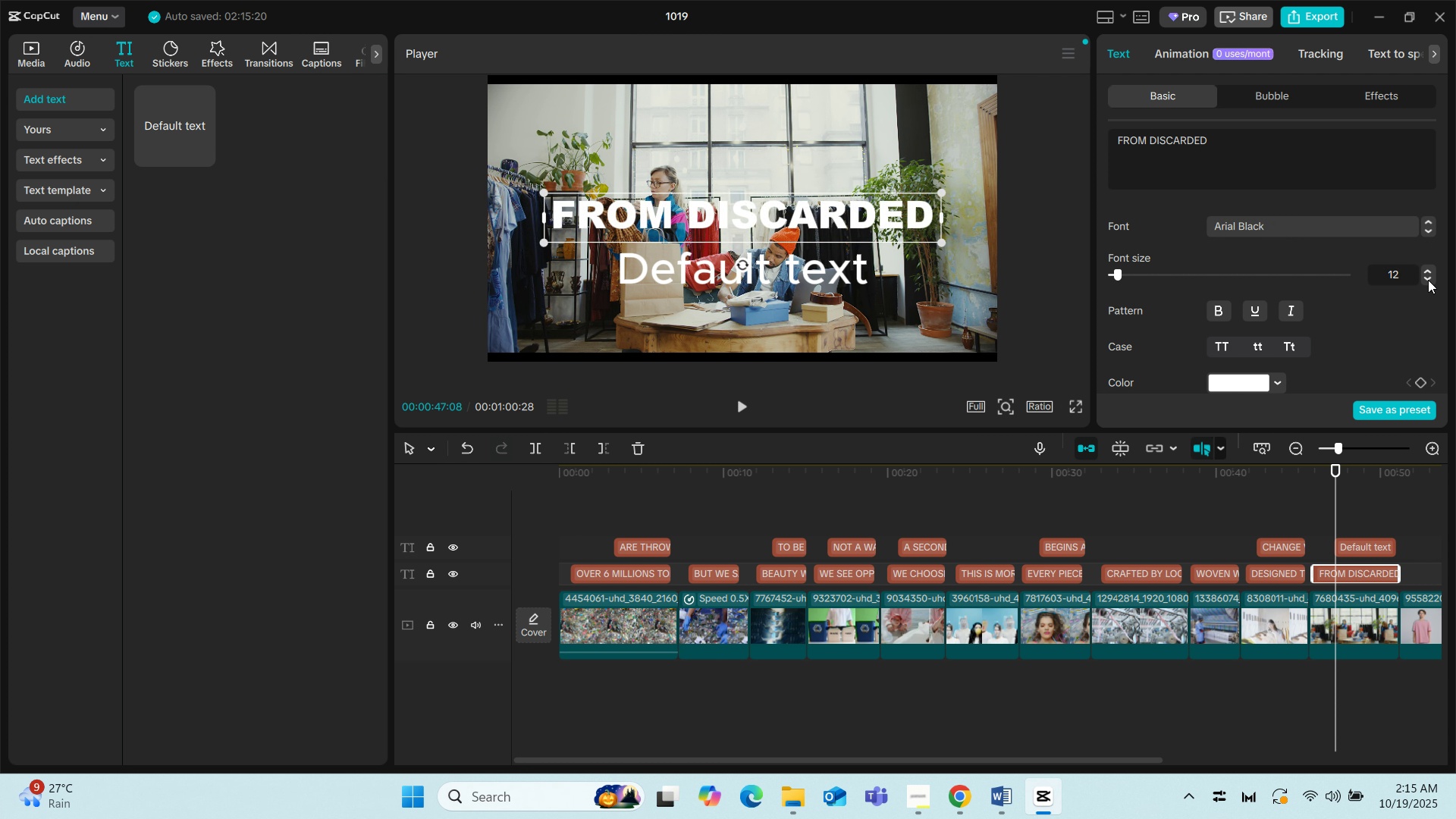 
left_click([1428, 280])
 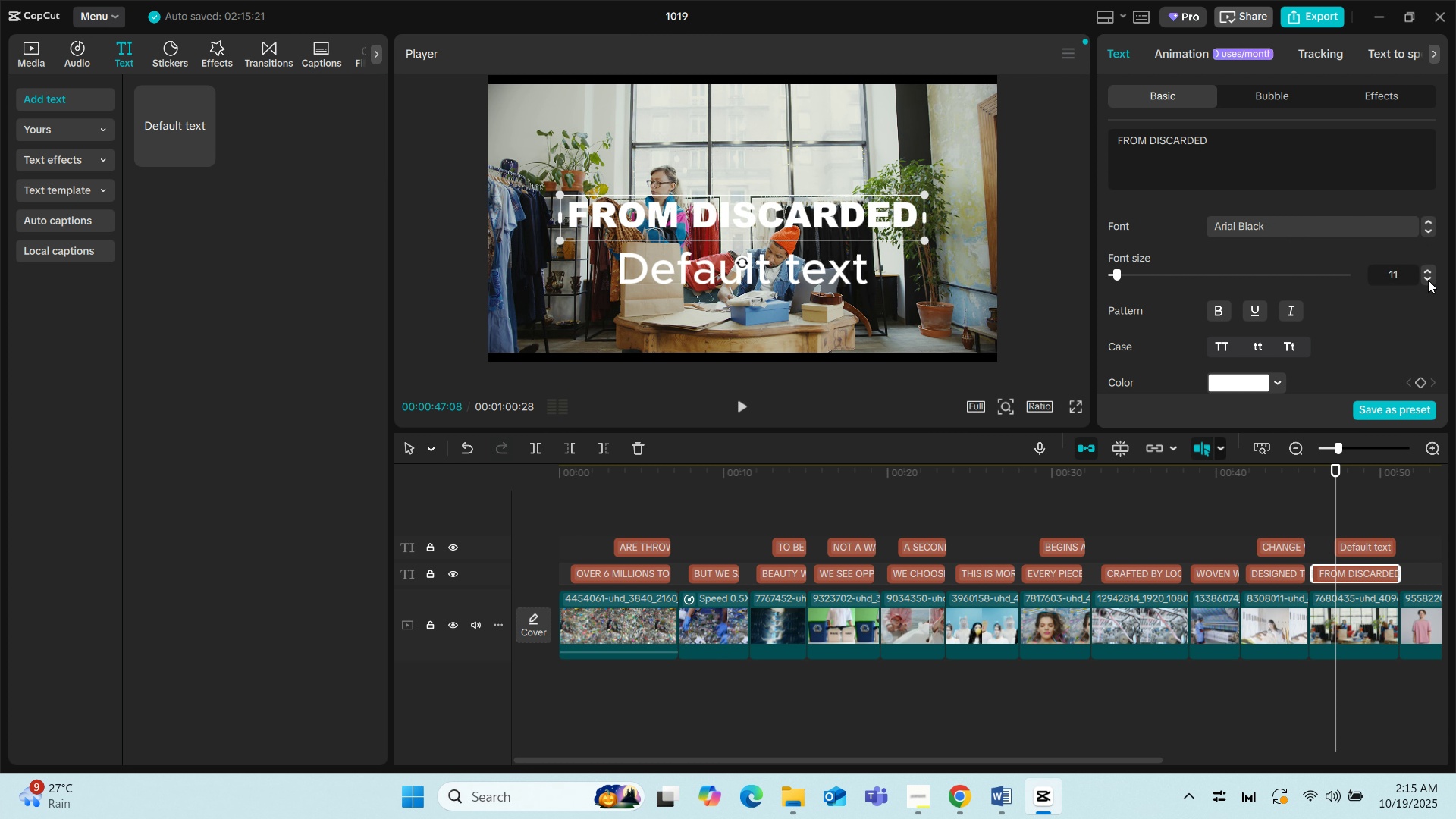 
left_click([1428, 280])
 